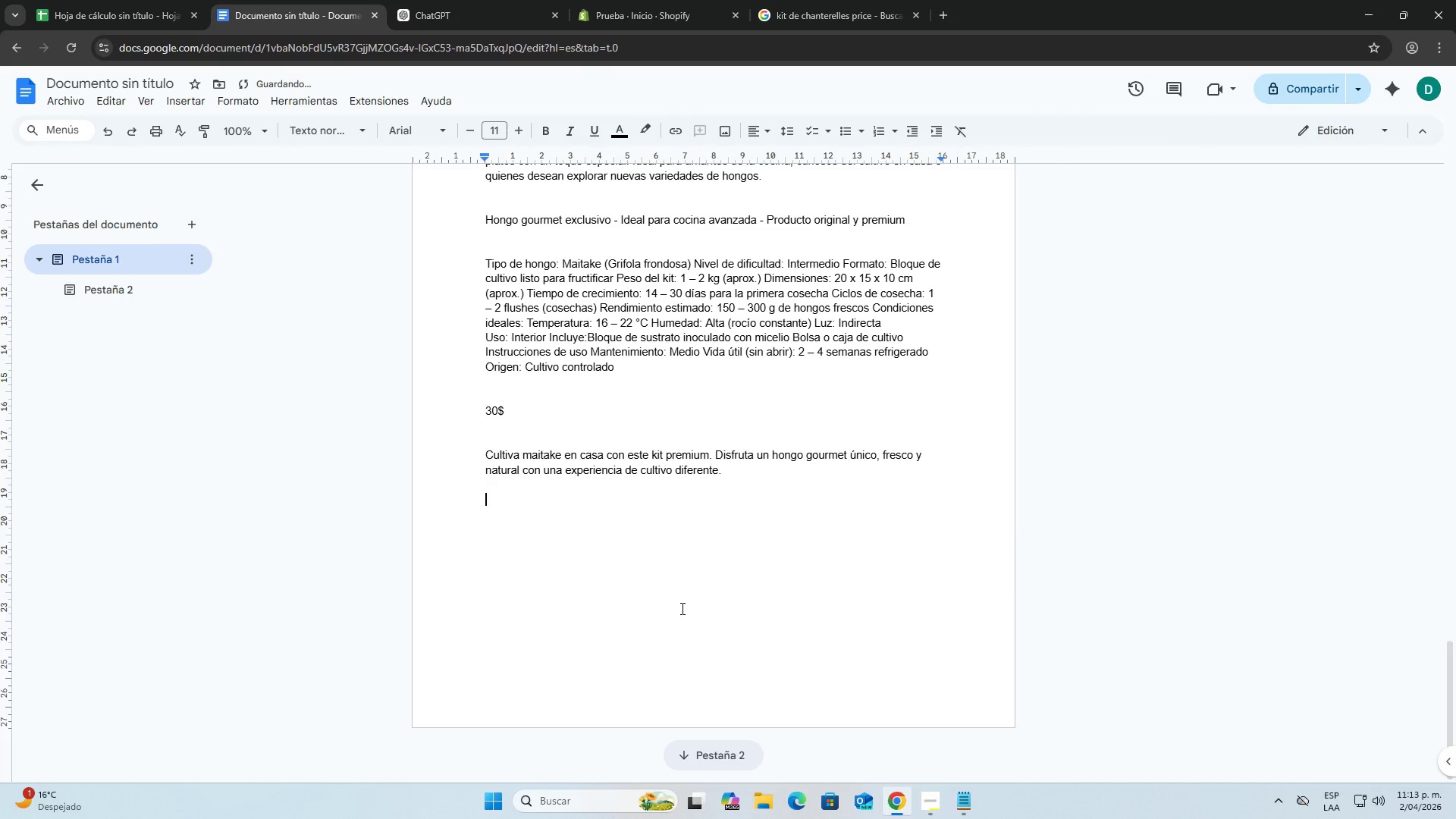 
key(Enter)
 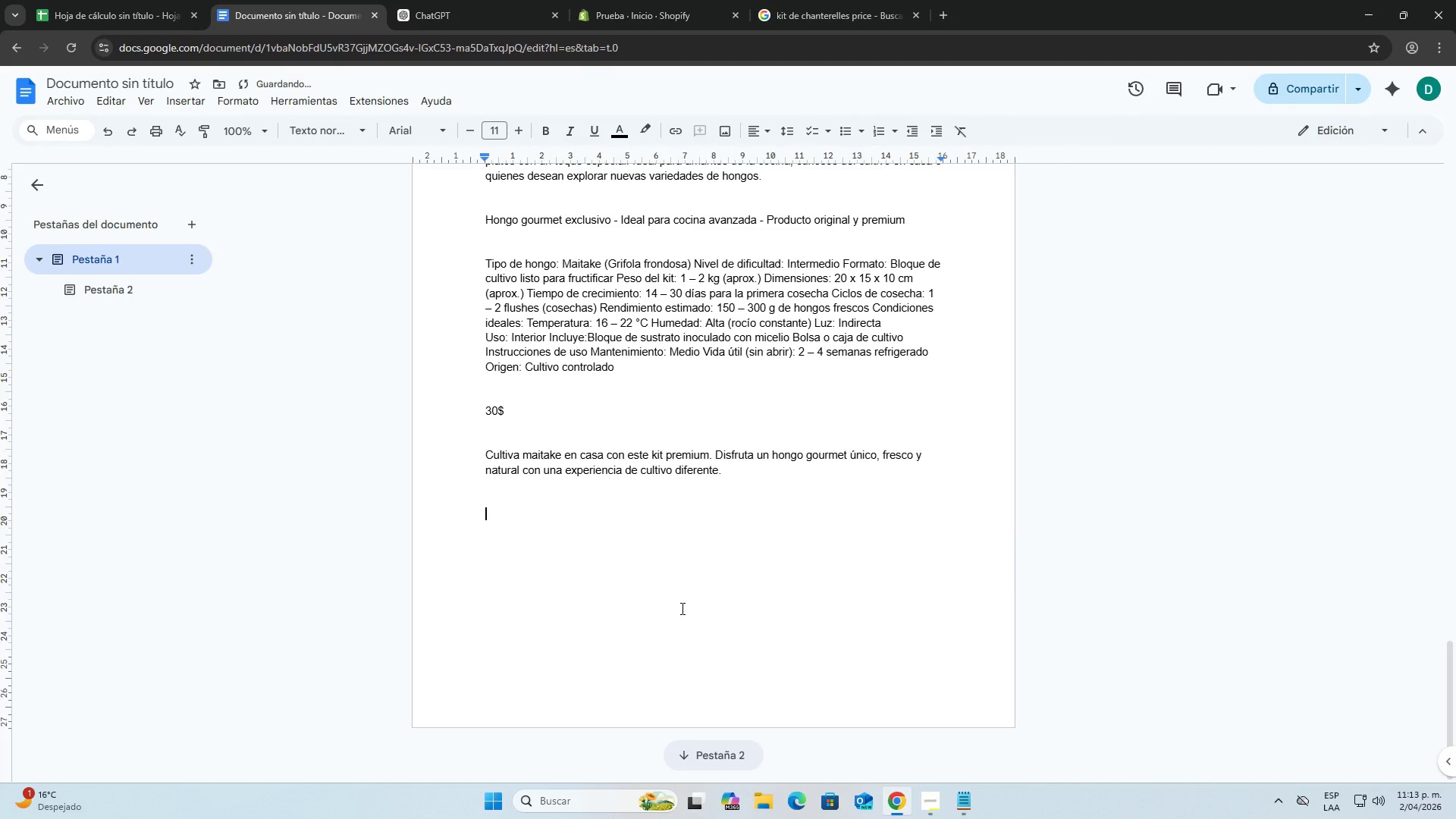 
key(5)
 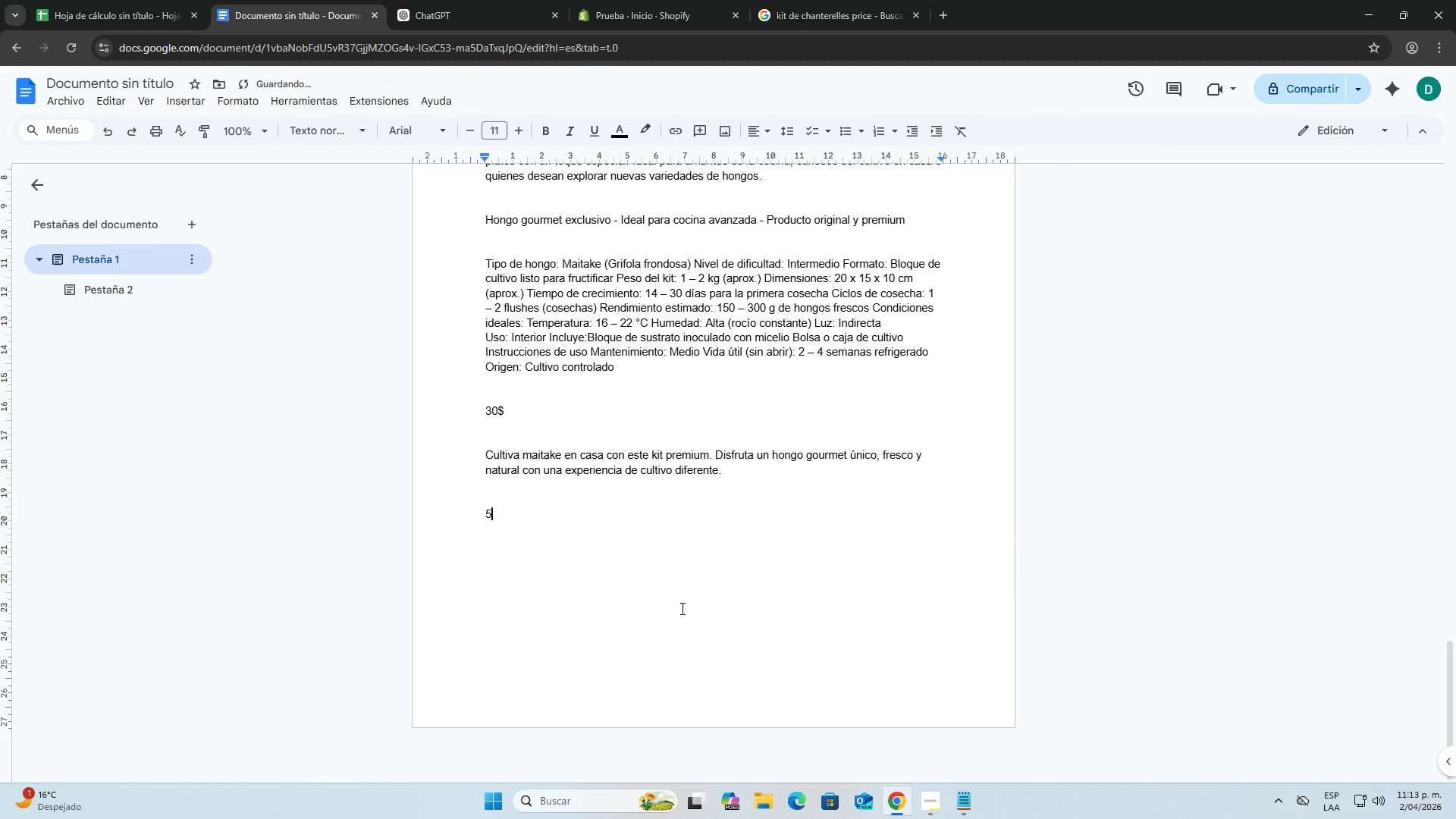 
key(Period)
 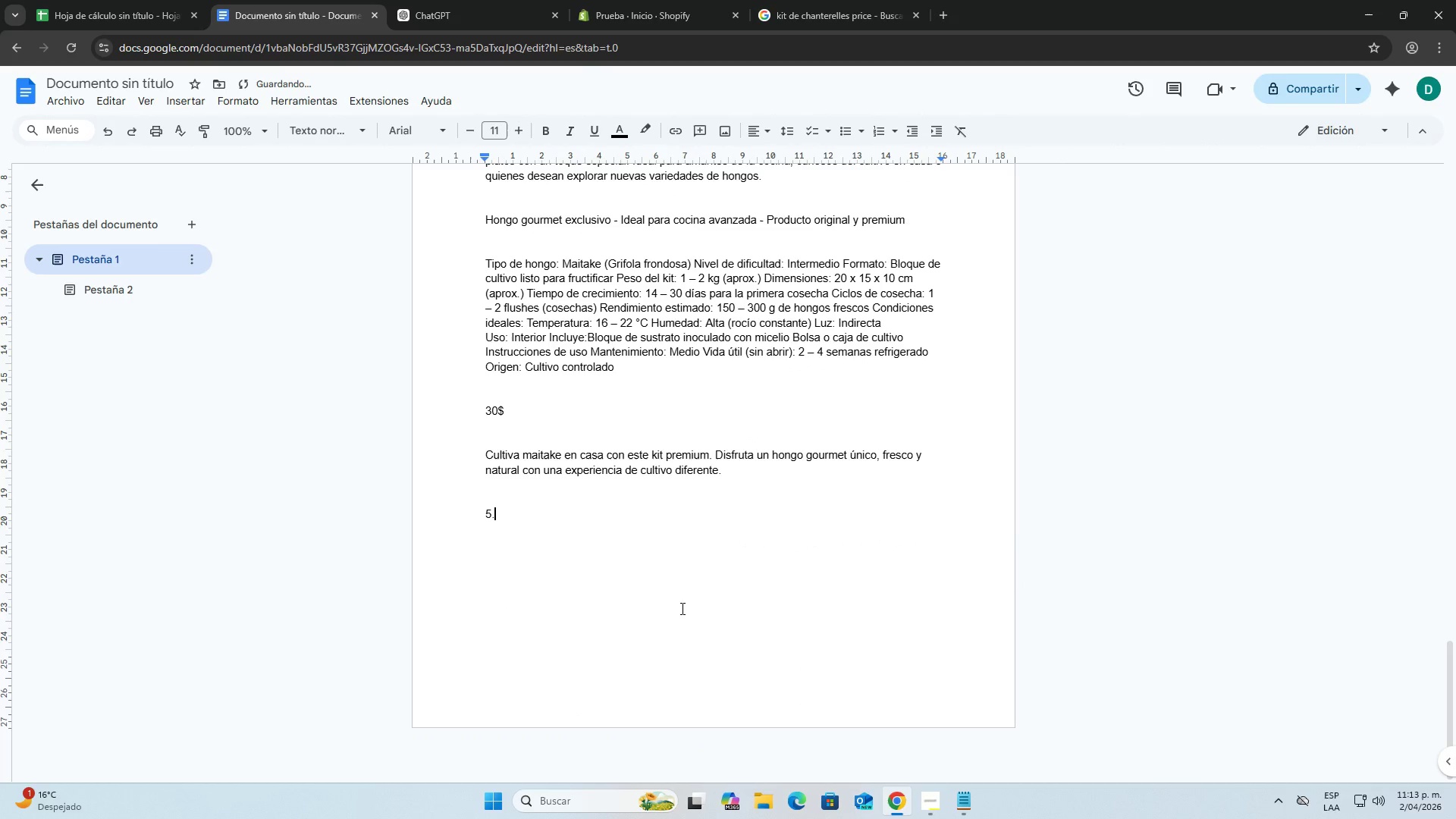 
key(Enter)
 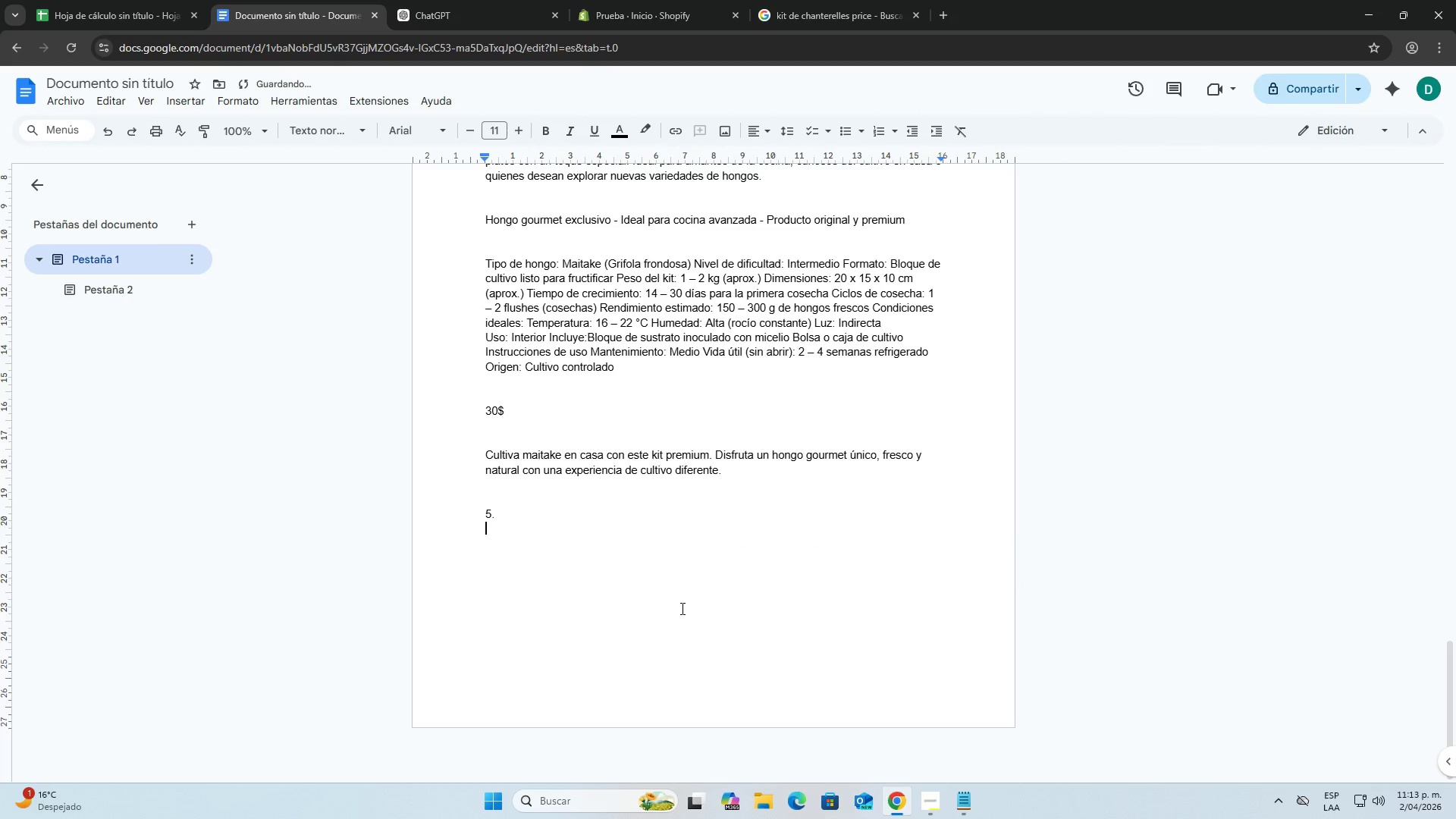 
key(Enter)
 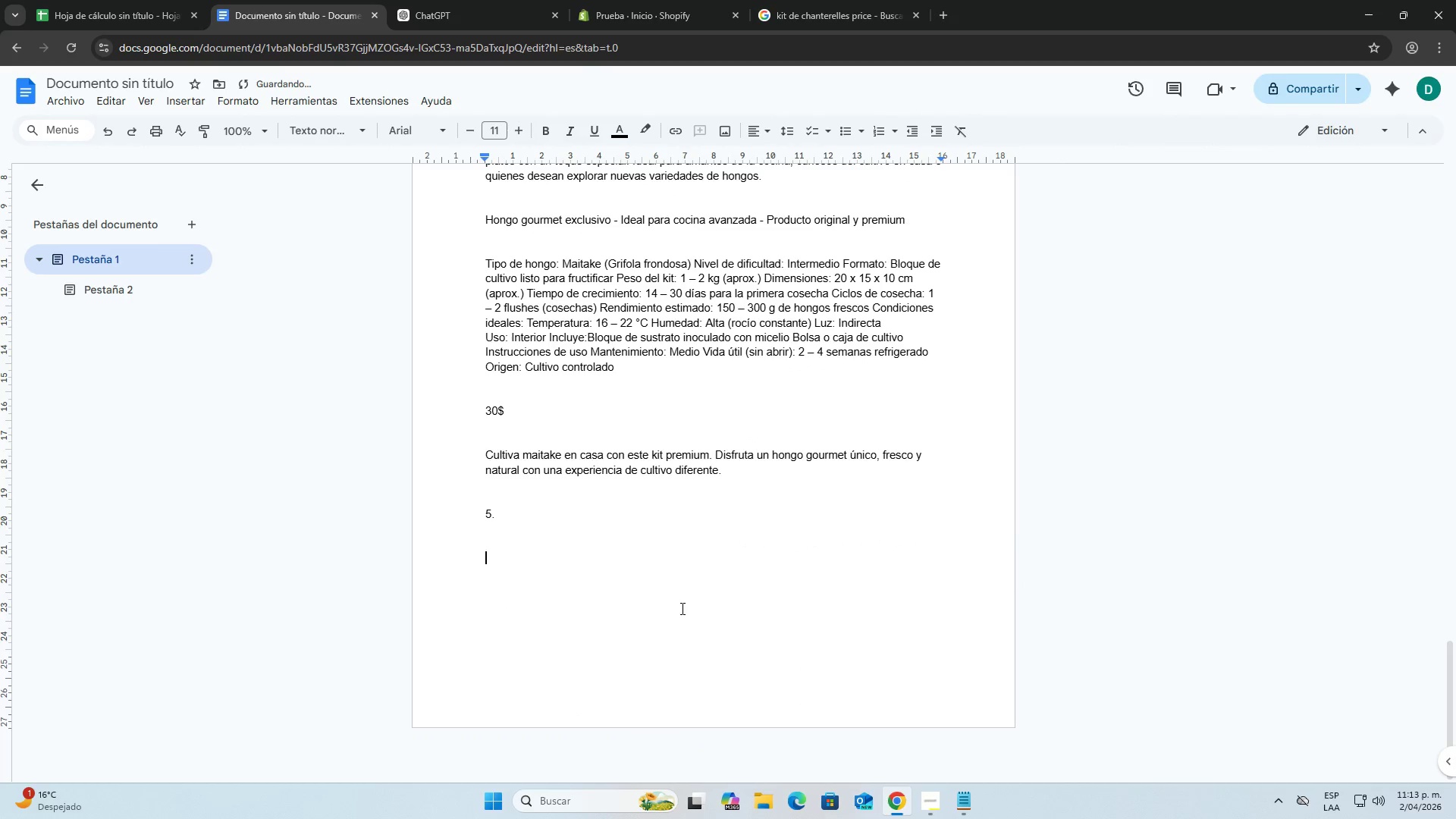 
key(Enter)
 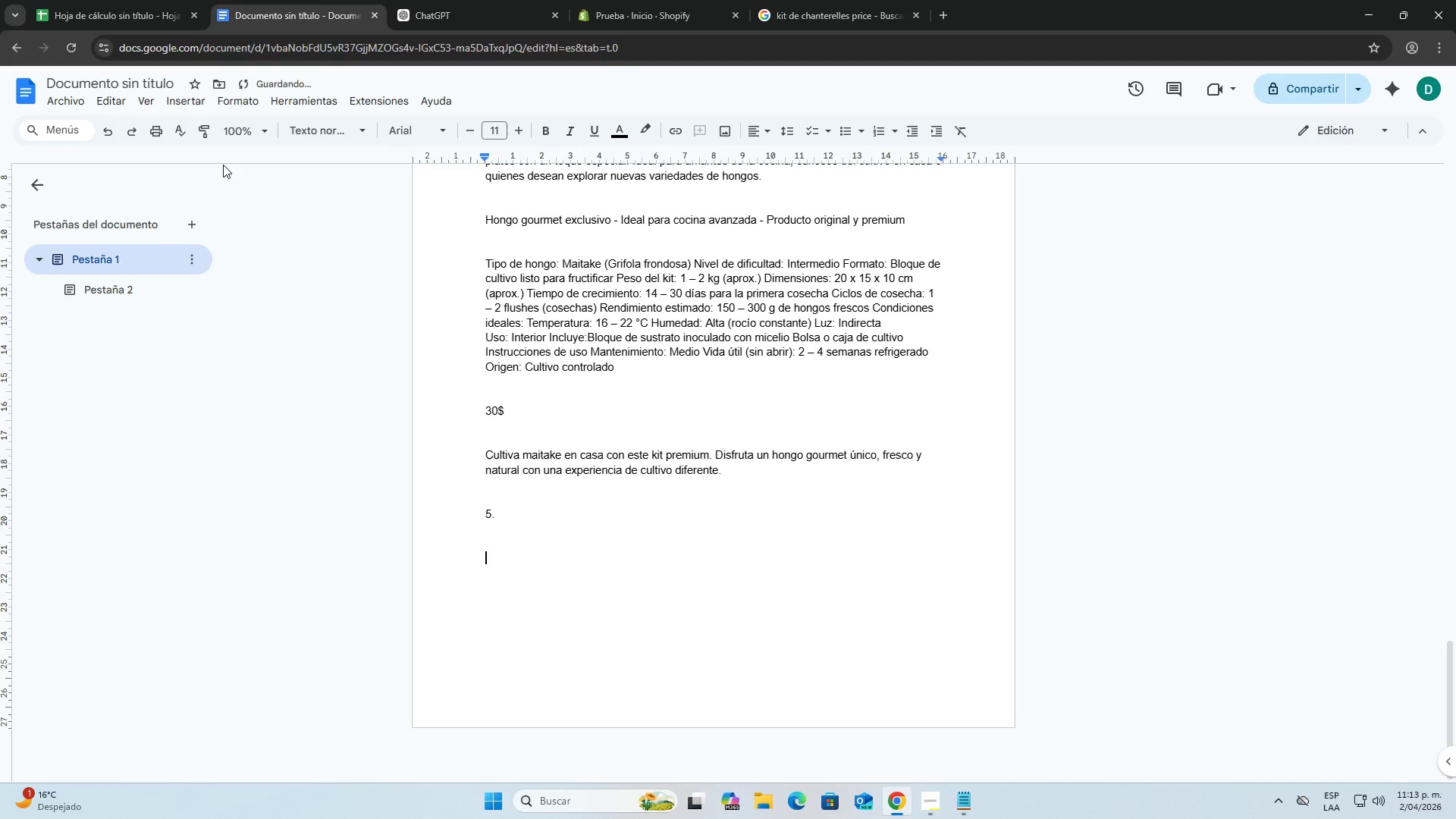 
key(Backspace)
 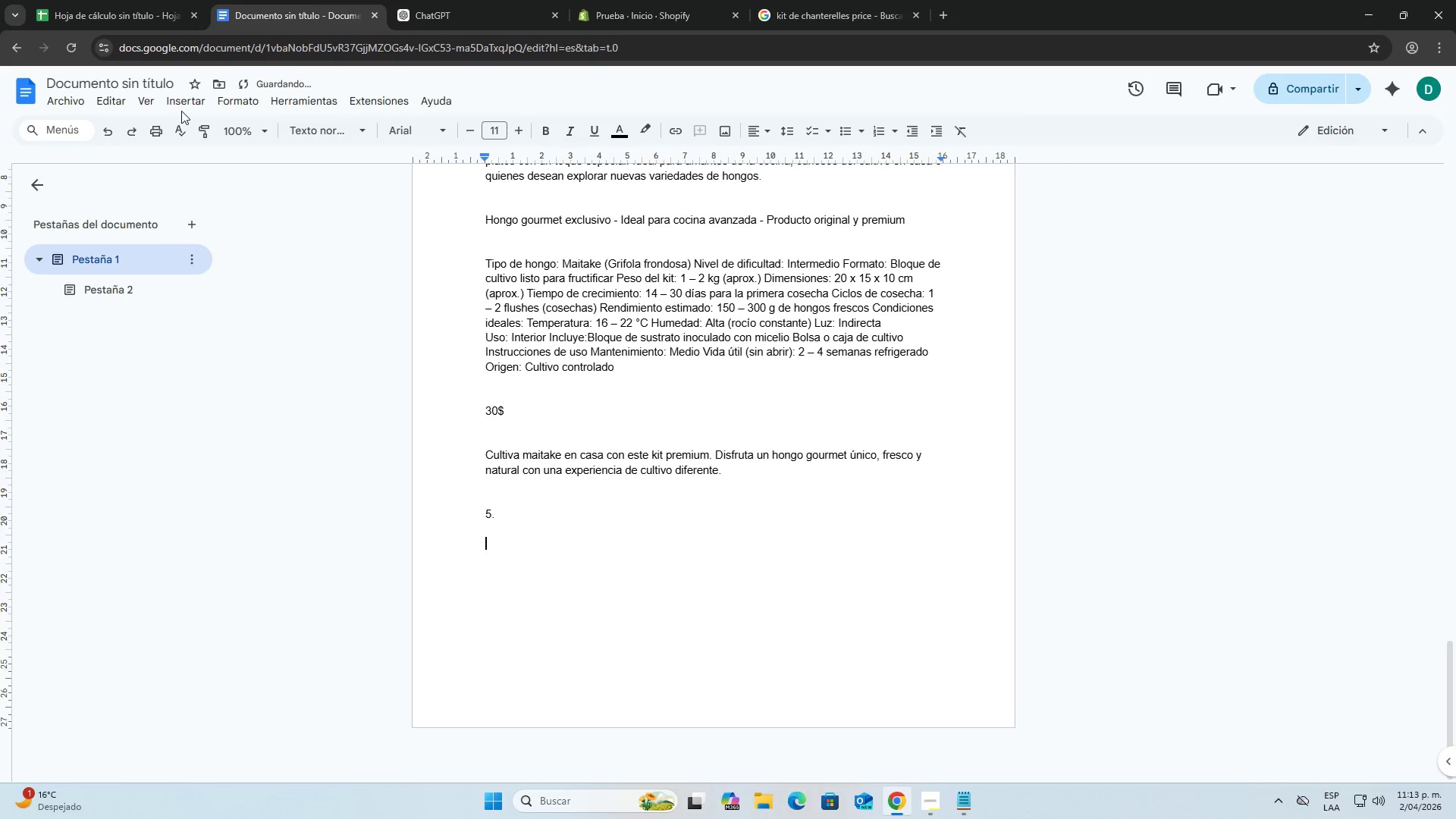 
key(Enter)
 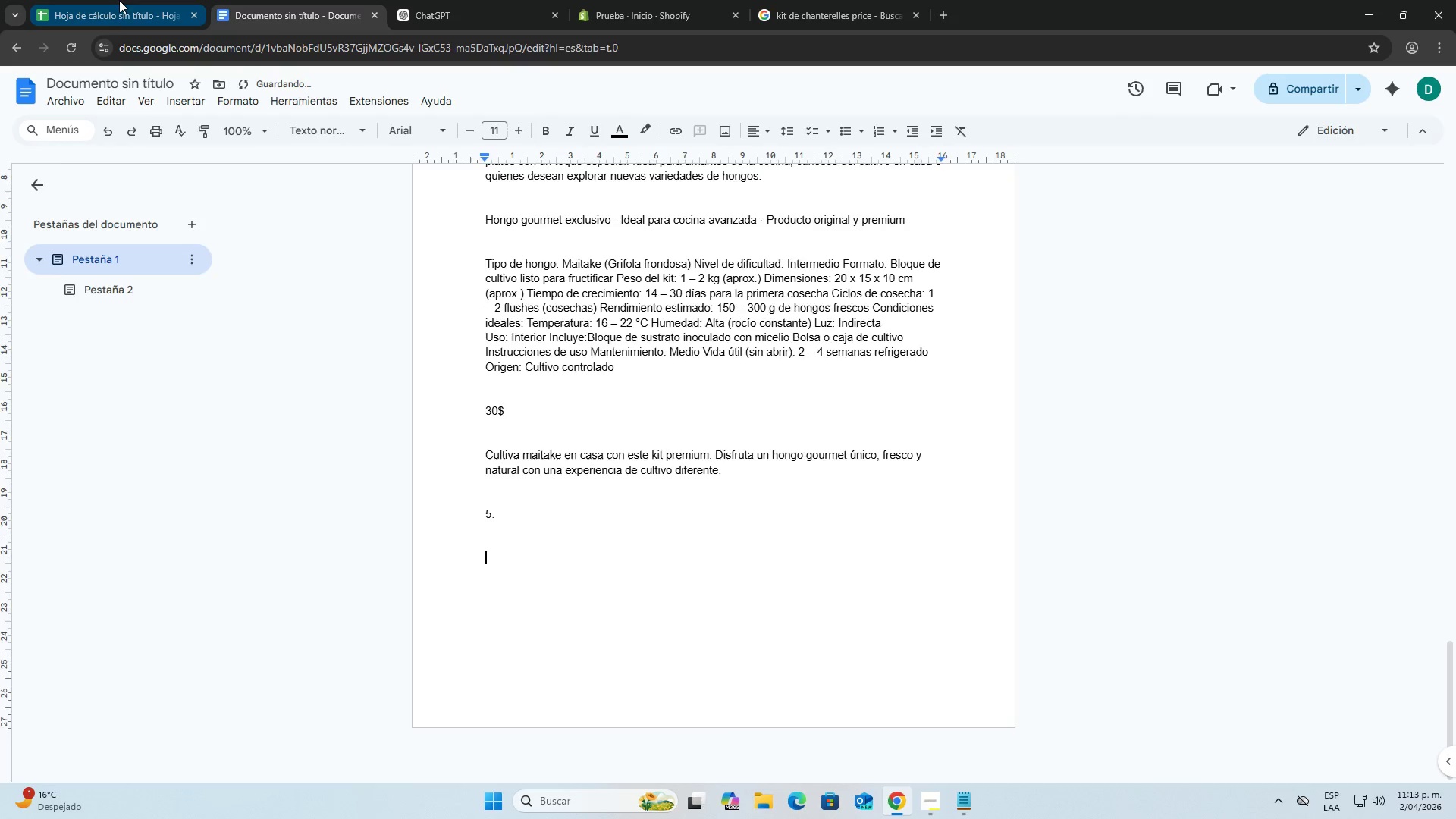 
left_click([110, 0])
 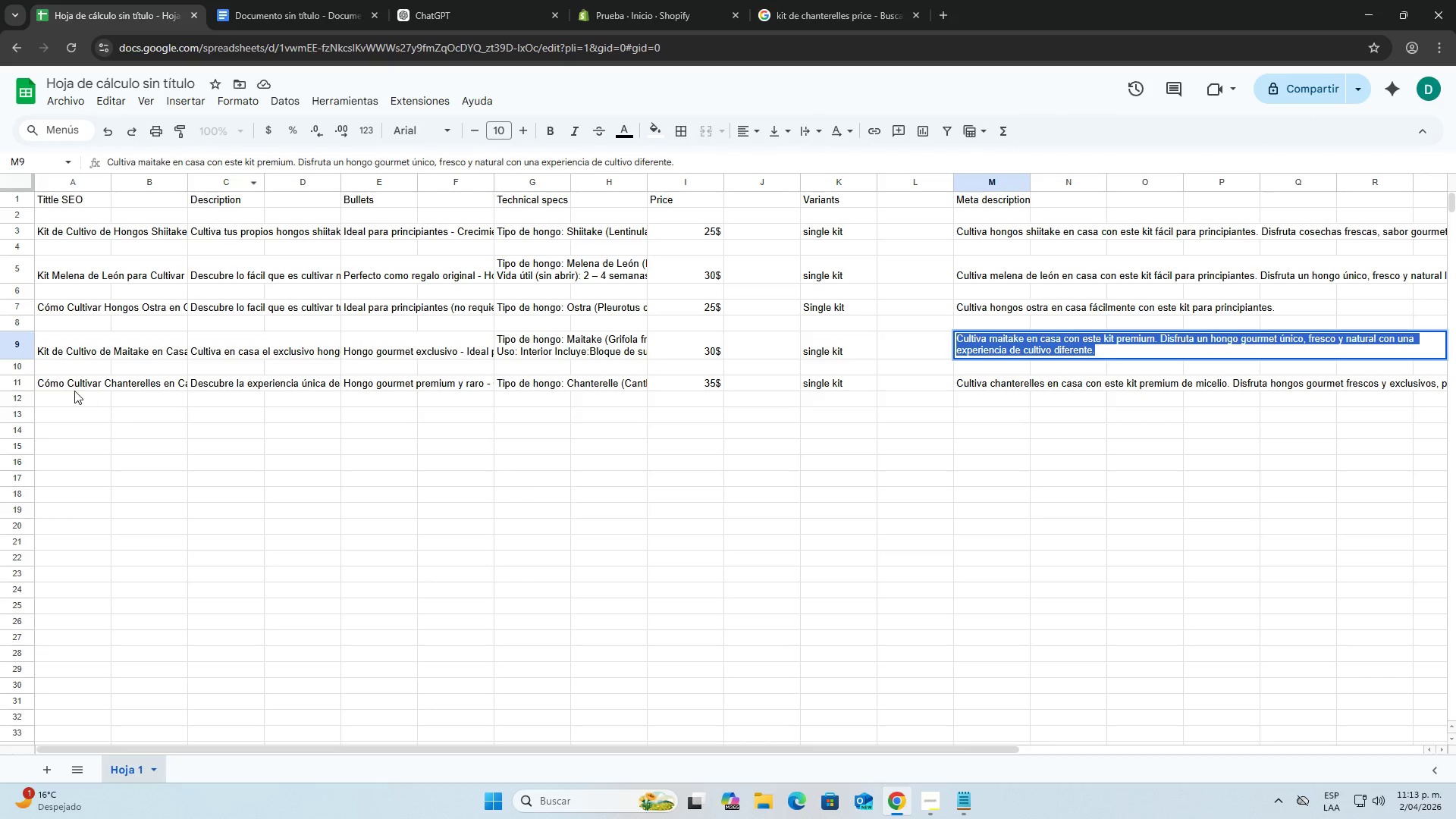 
left_click([63, 384])
 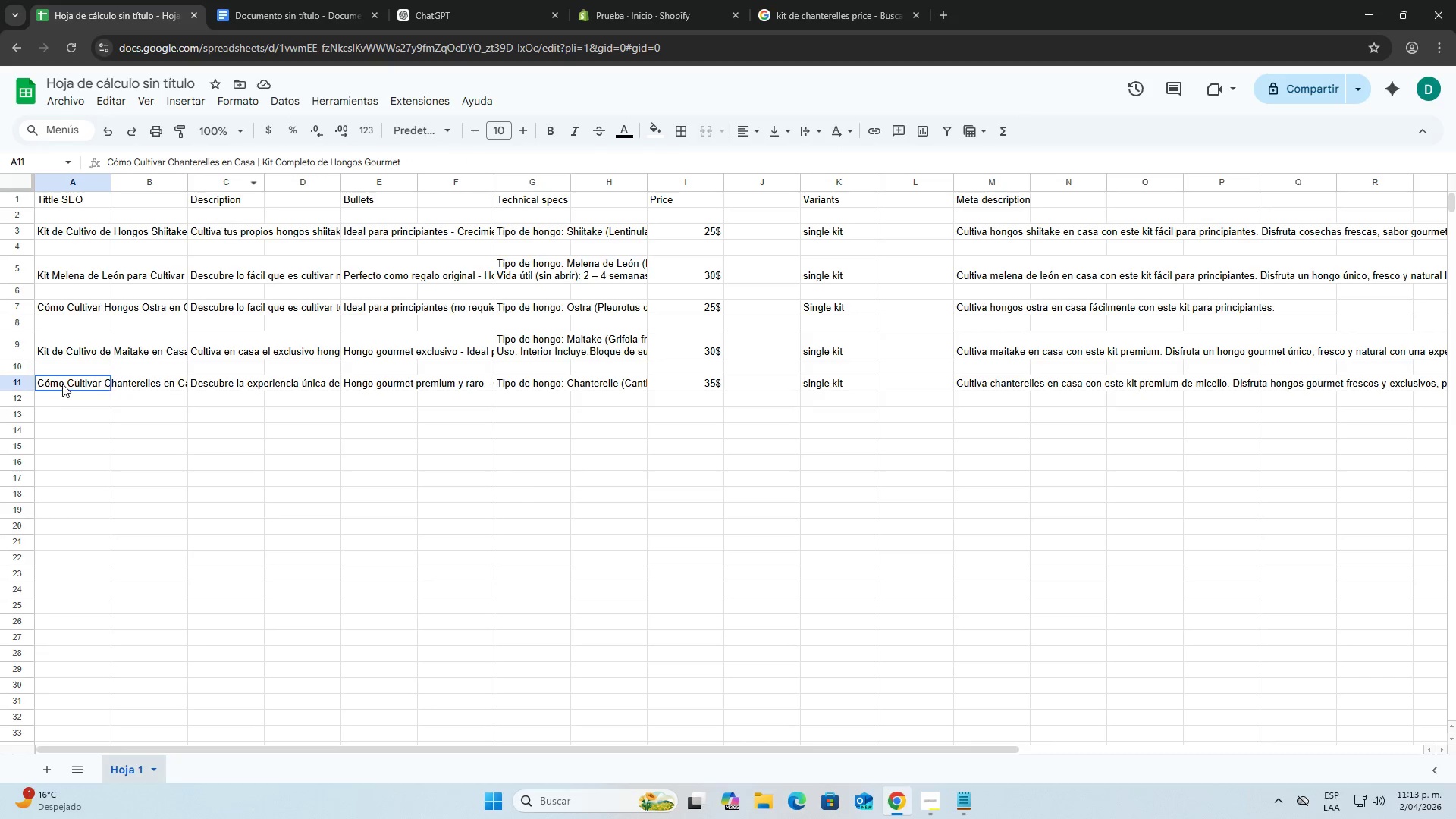 
triple_click([62, 384])
 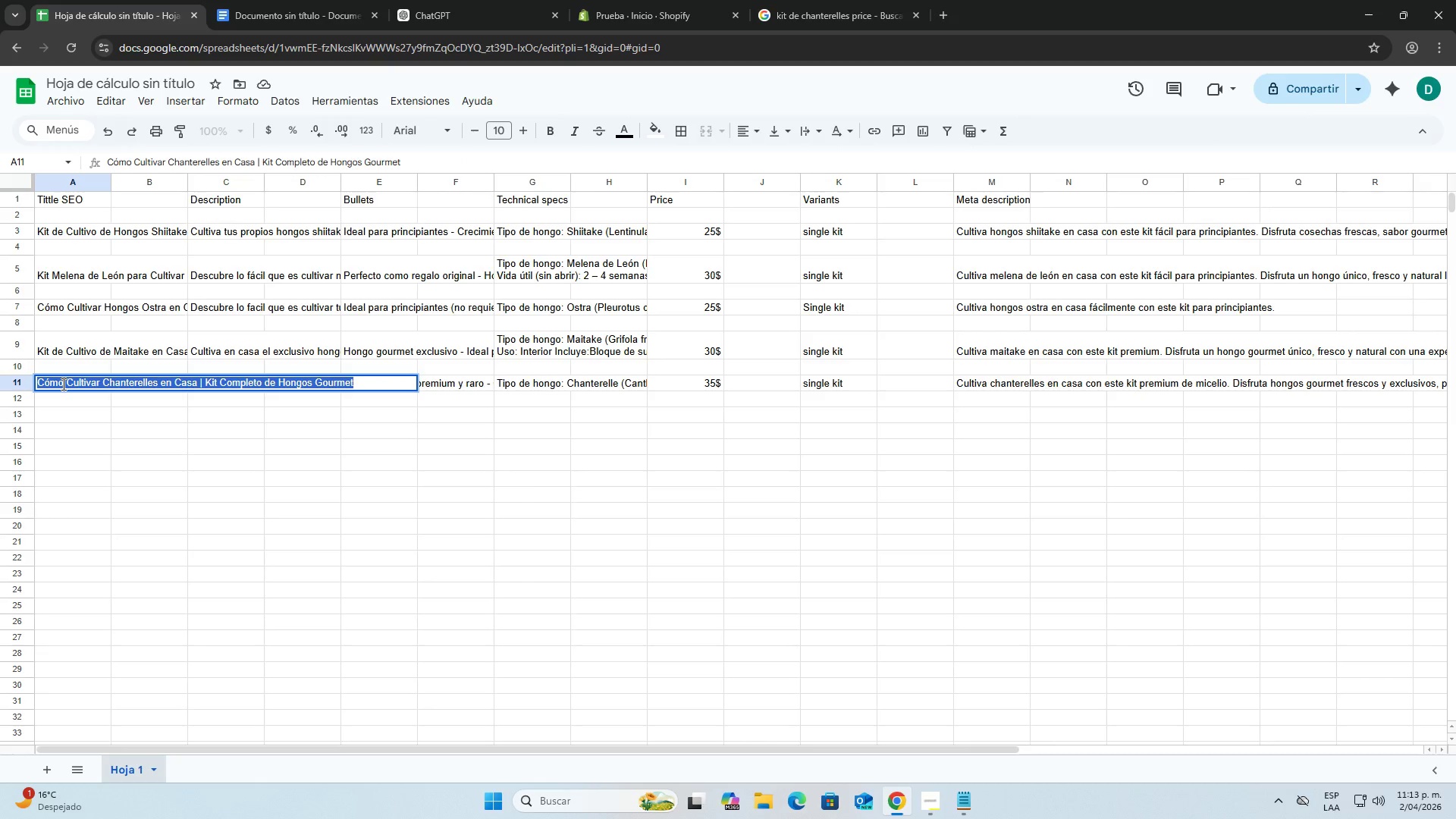 
key(Control+C)
 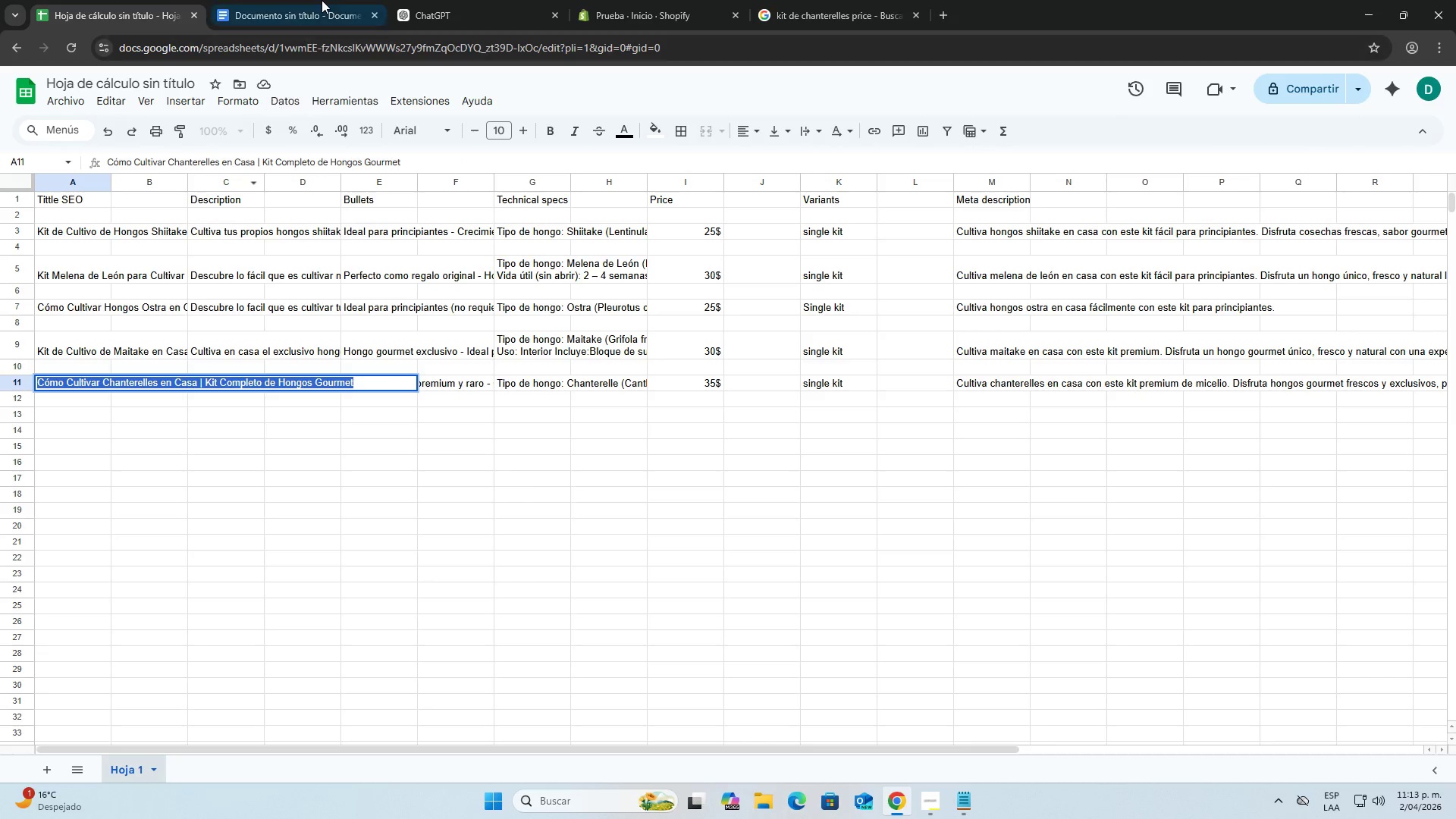 
left_click([320, 0])
 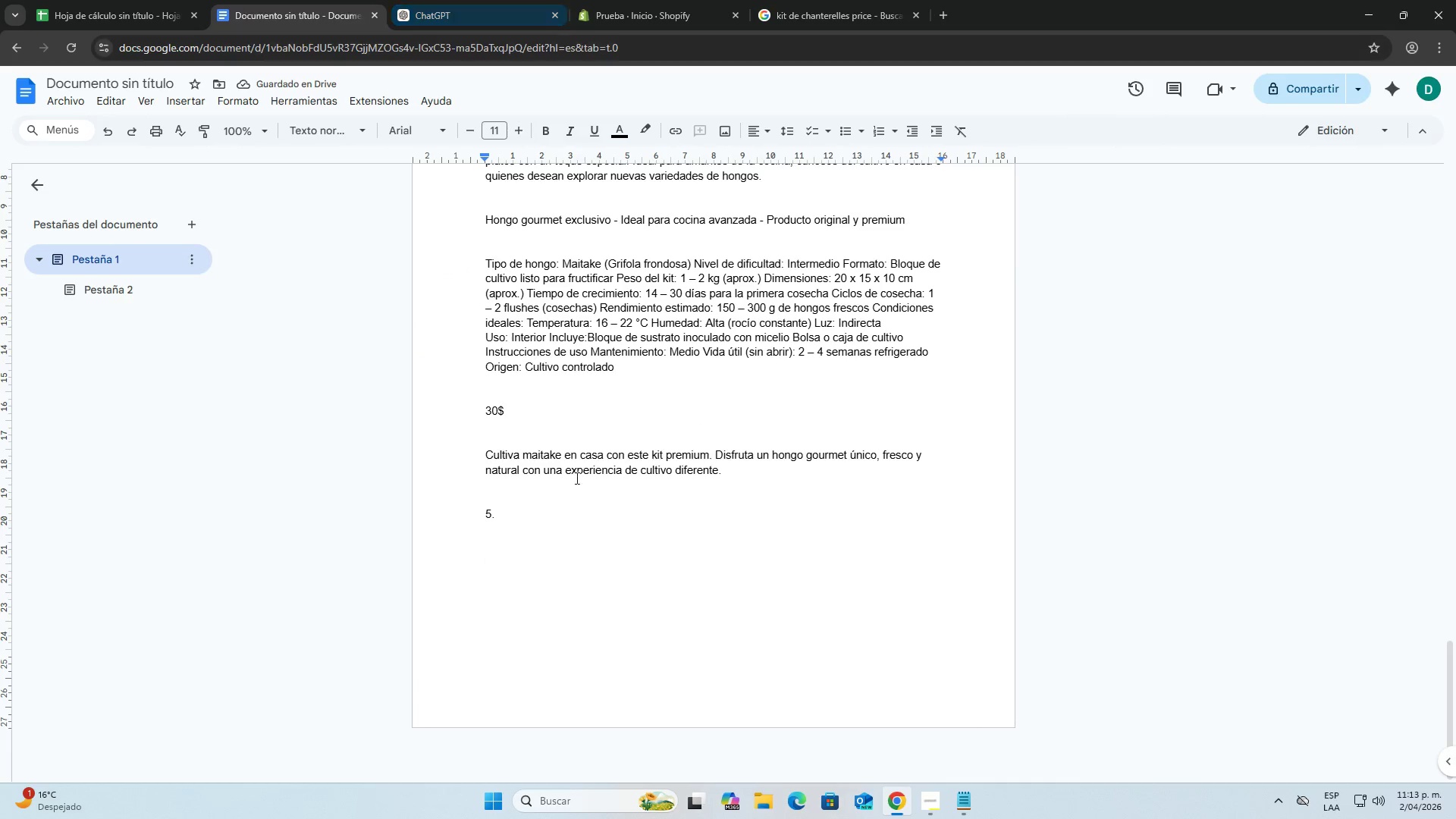 
key(Control+V)
 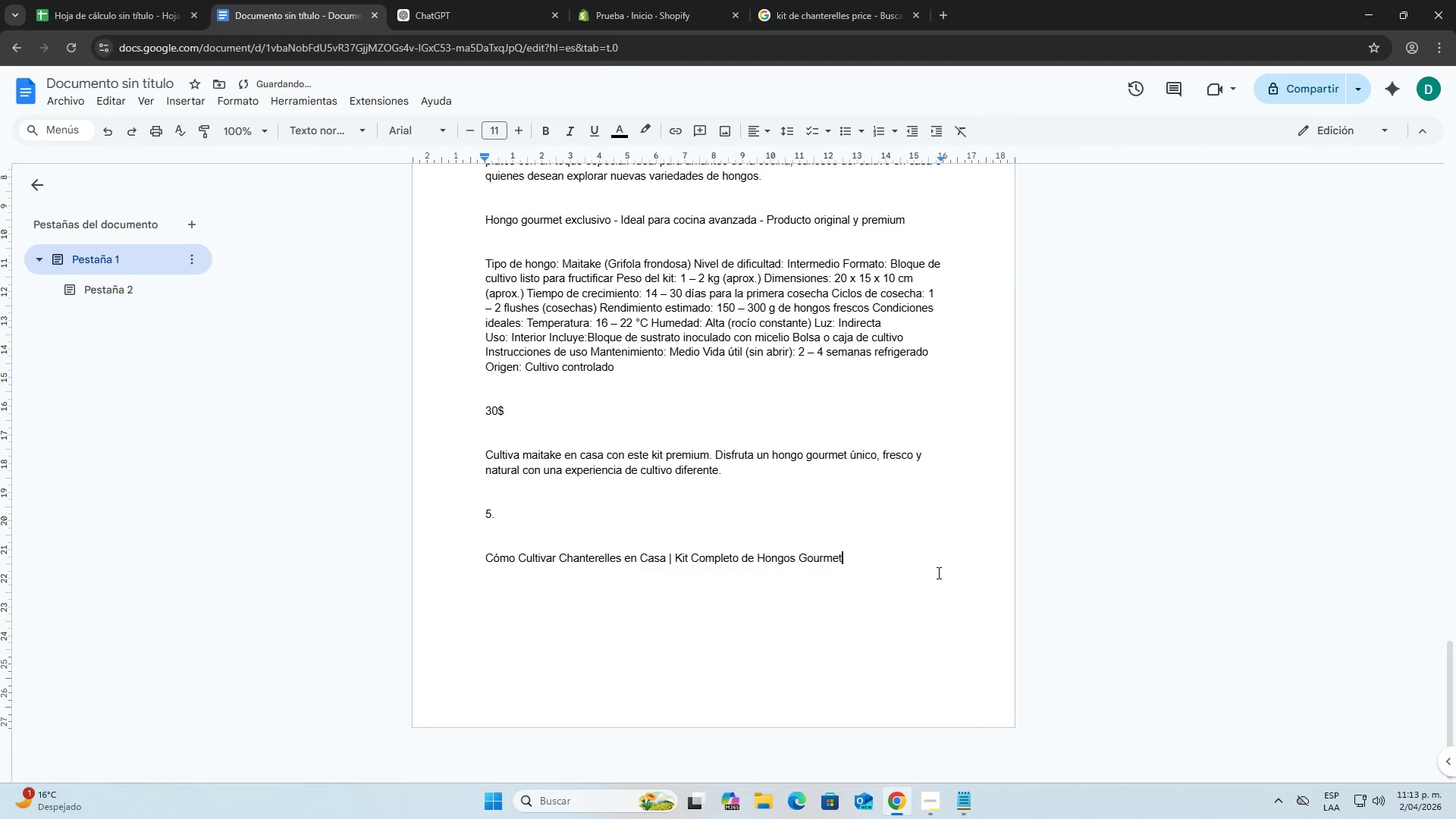 
key(Space)
 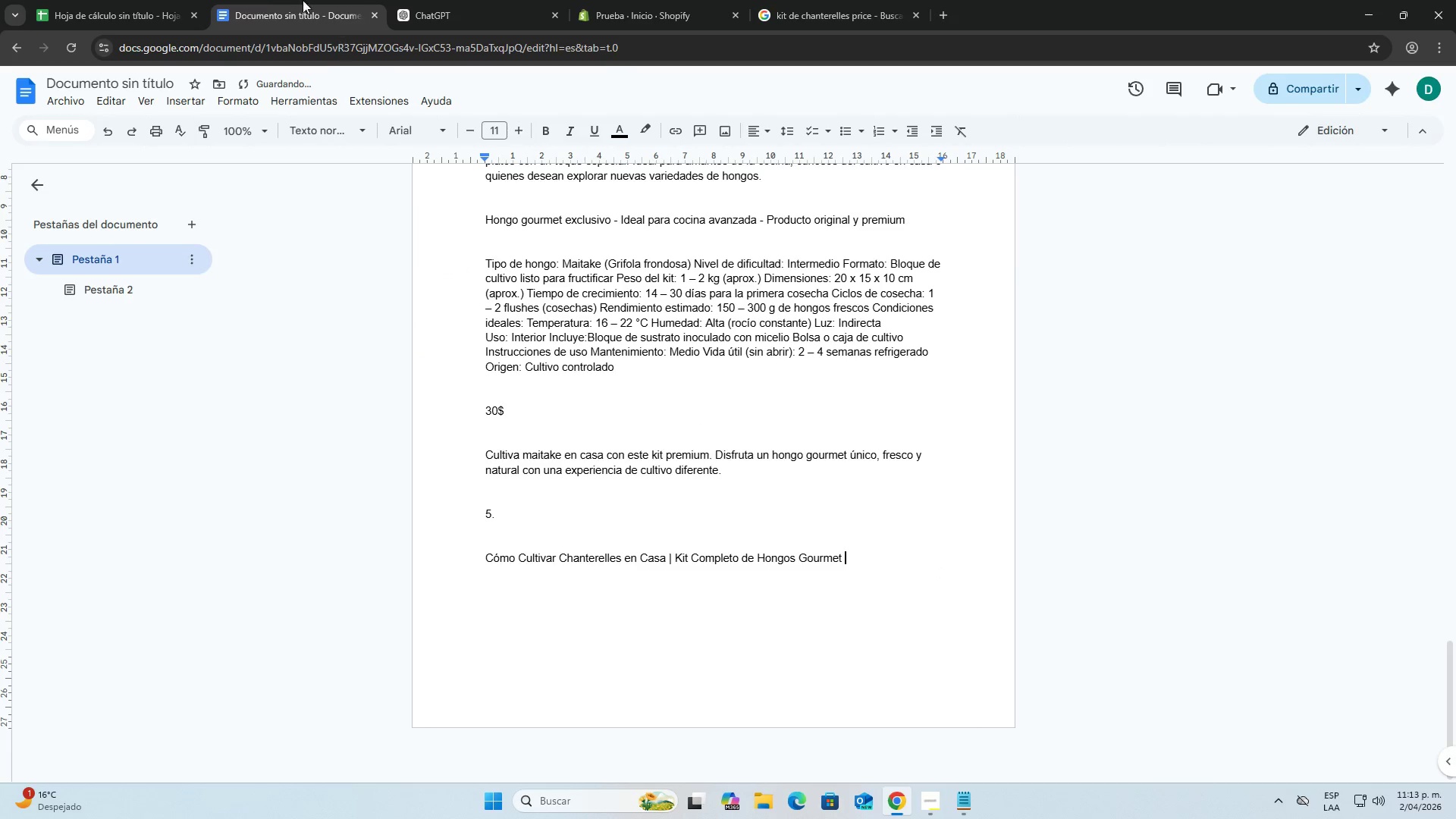 
left_click([133, 0])
 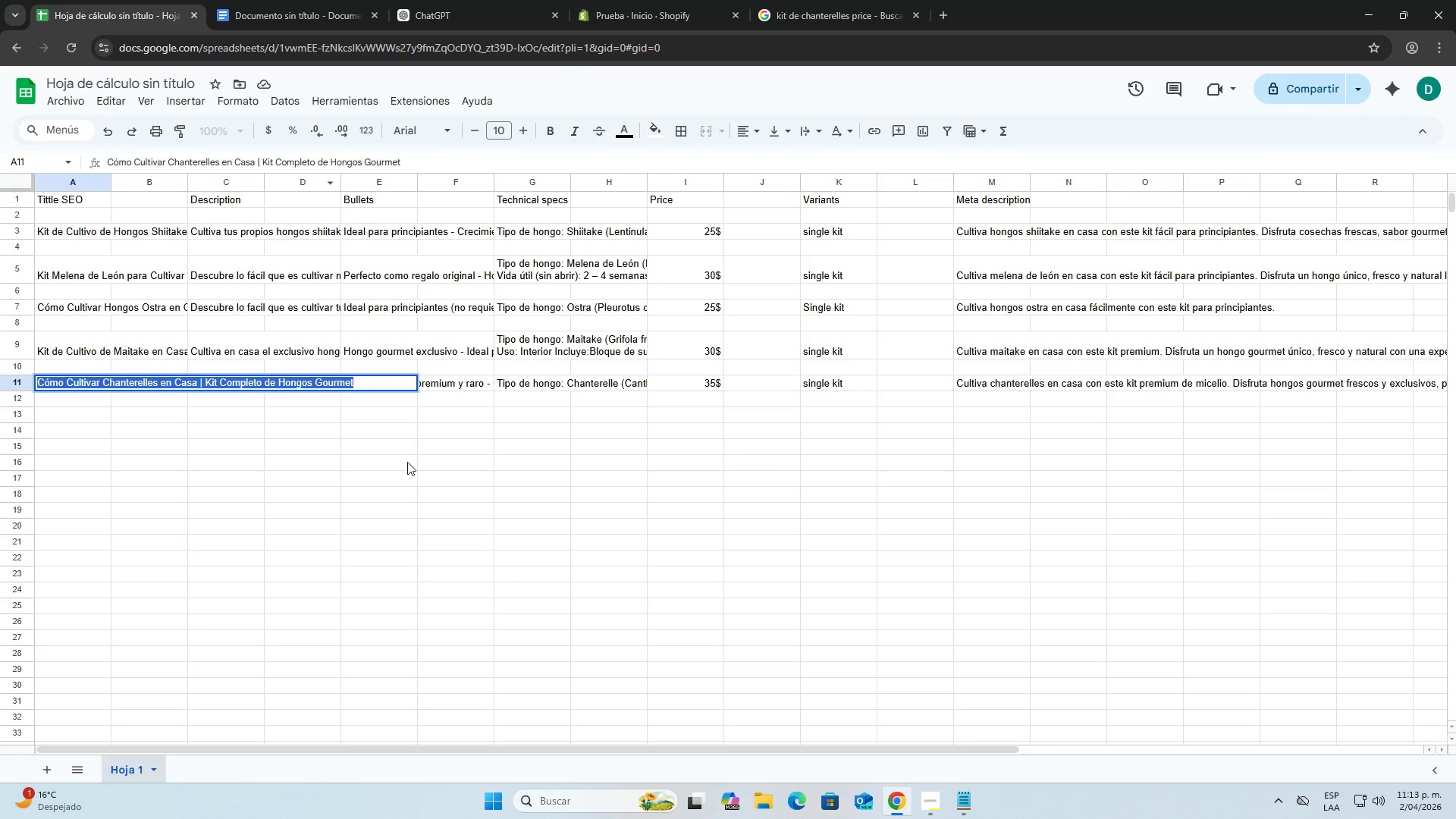 
left_click([420, 432])
 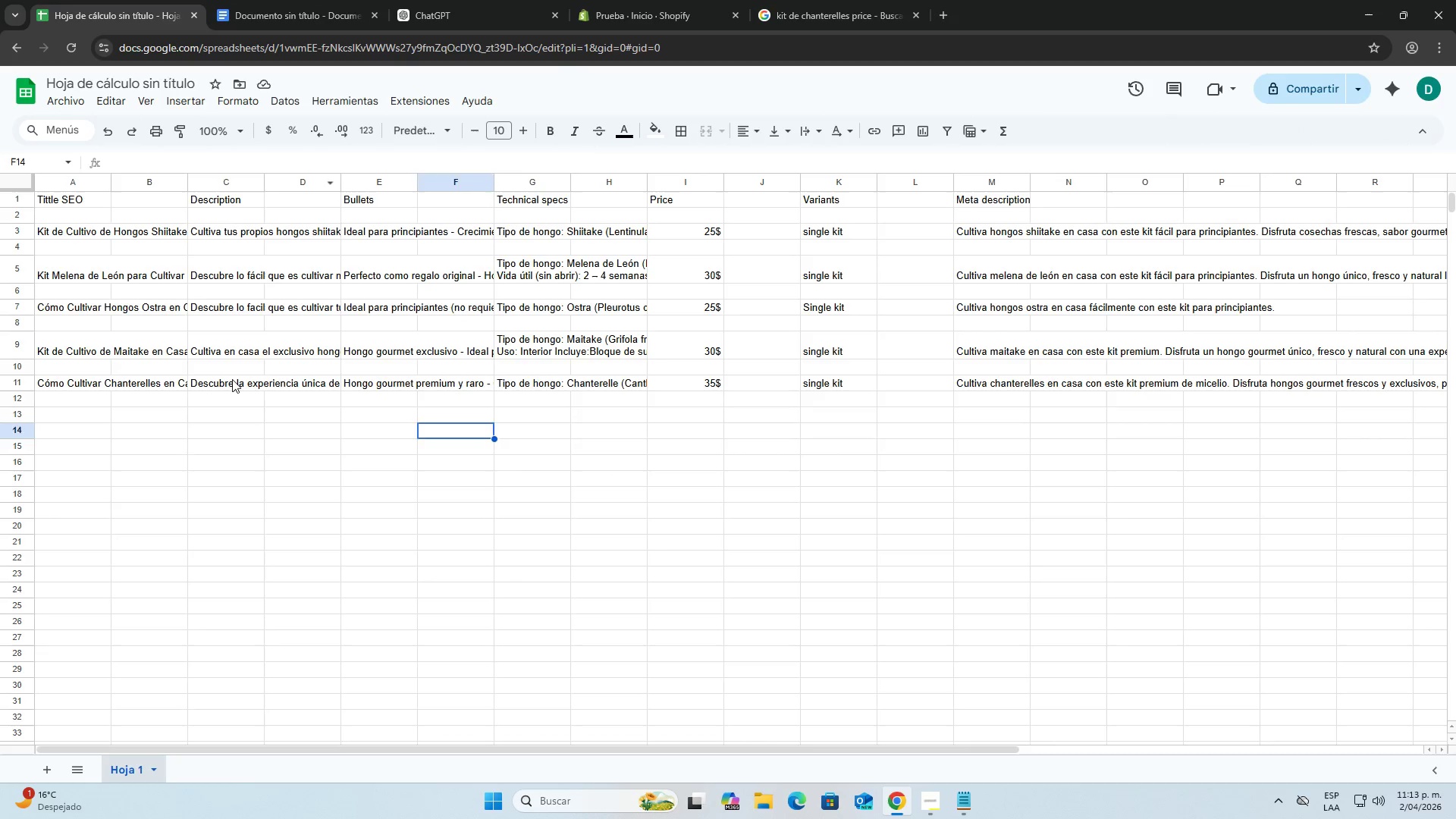 
double_click([232, 379])
 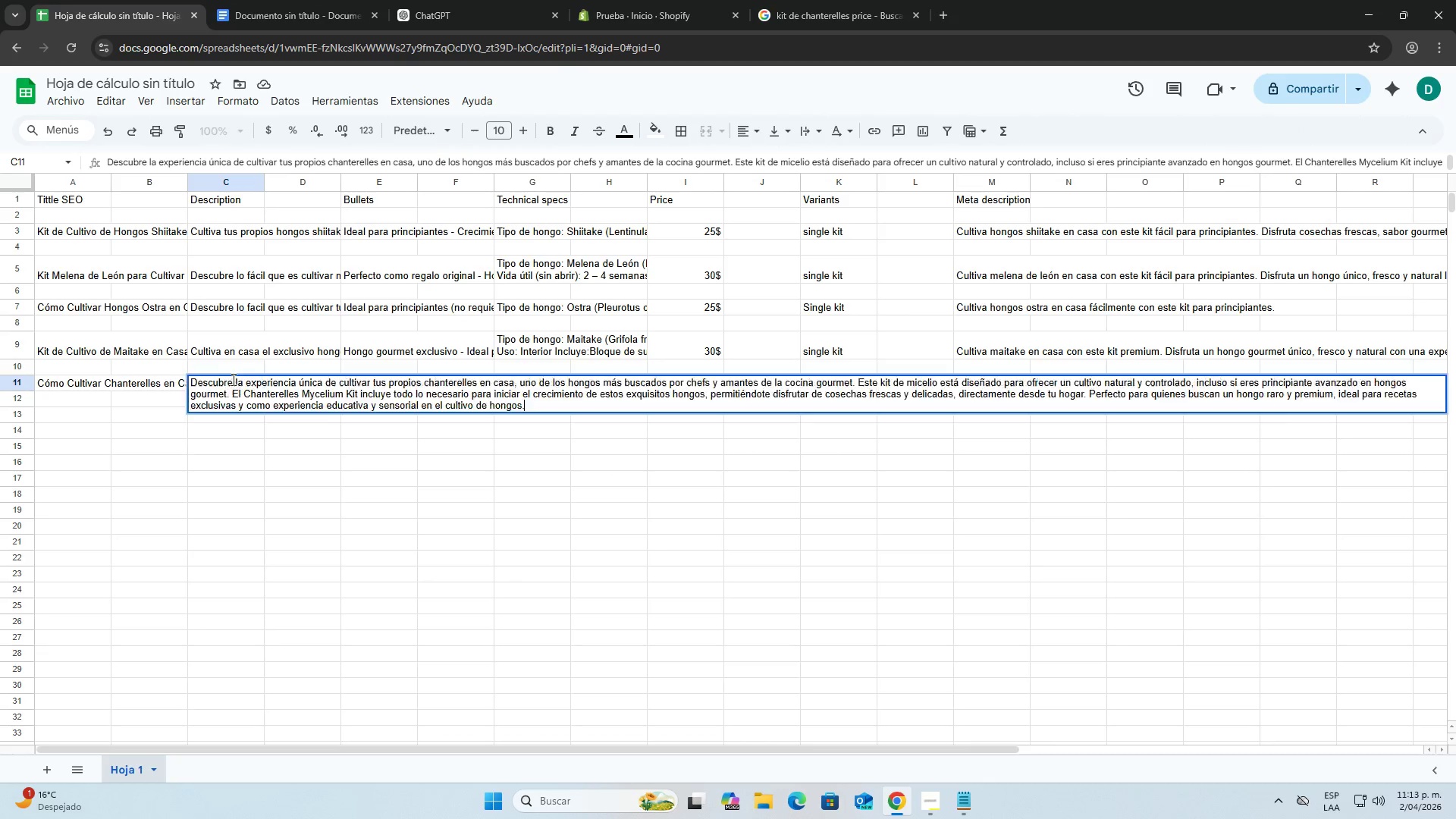 
triple_click([232, 379])
 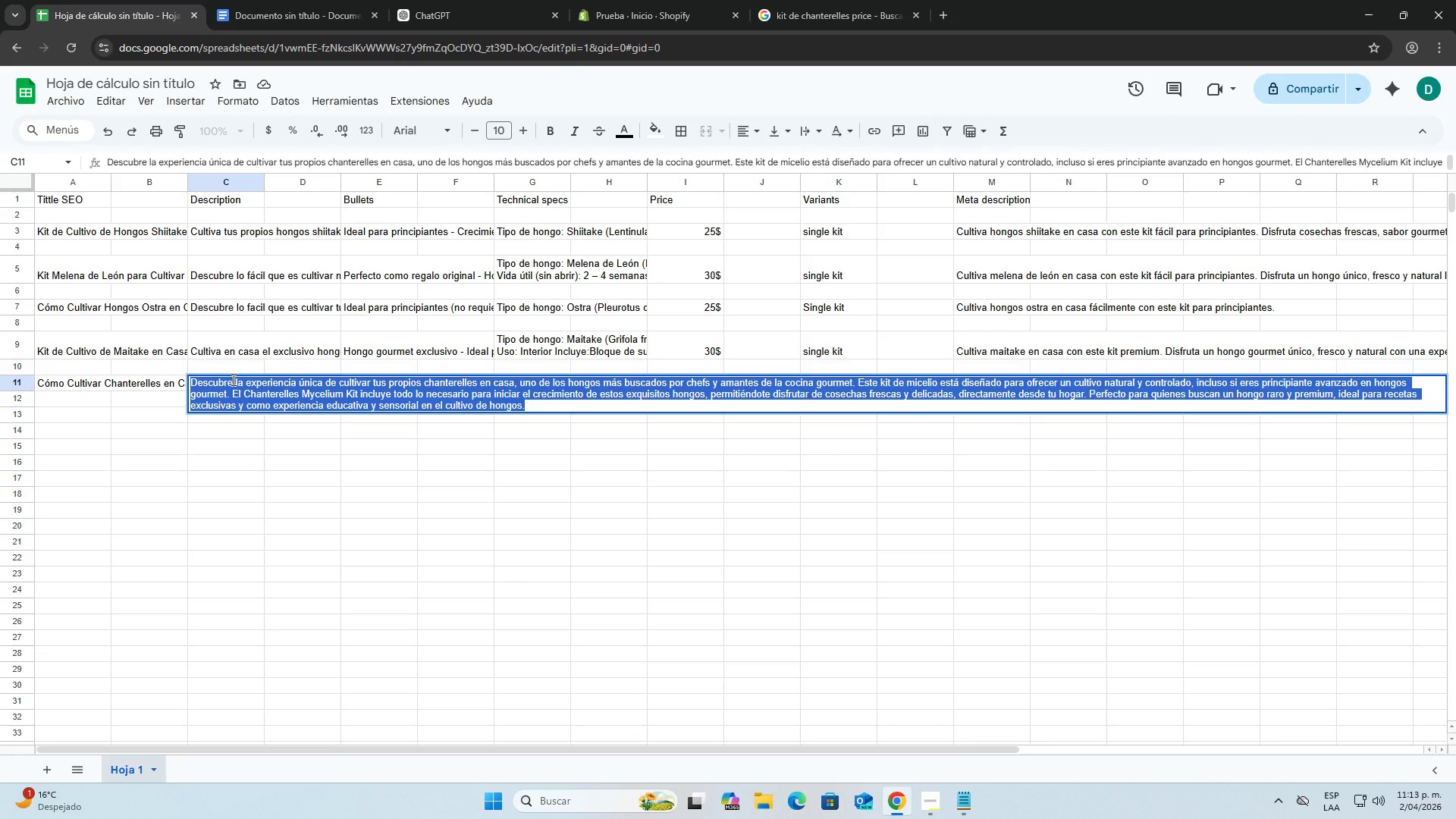 
key(Control+C)
 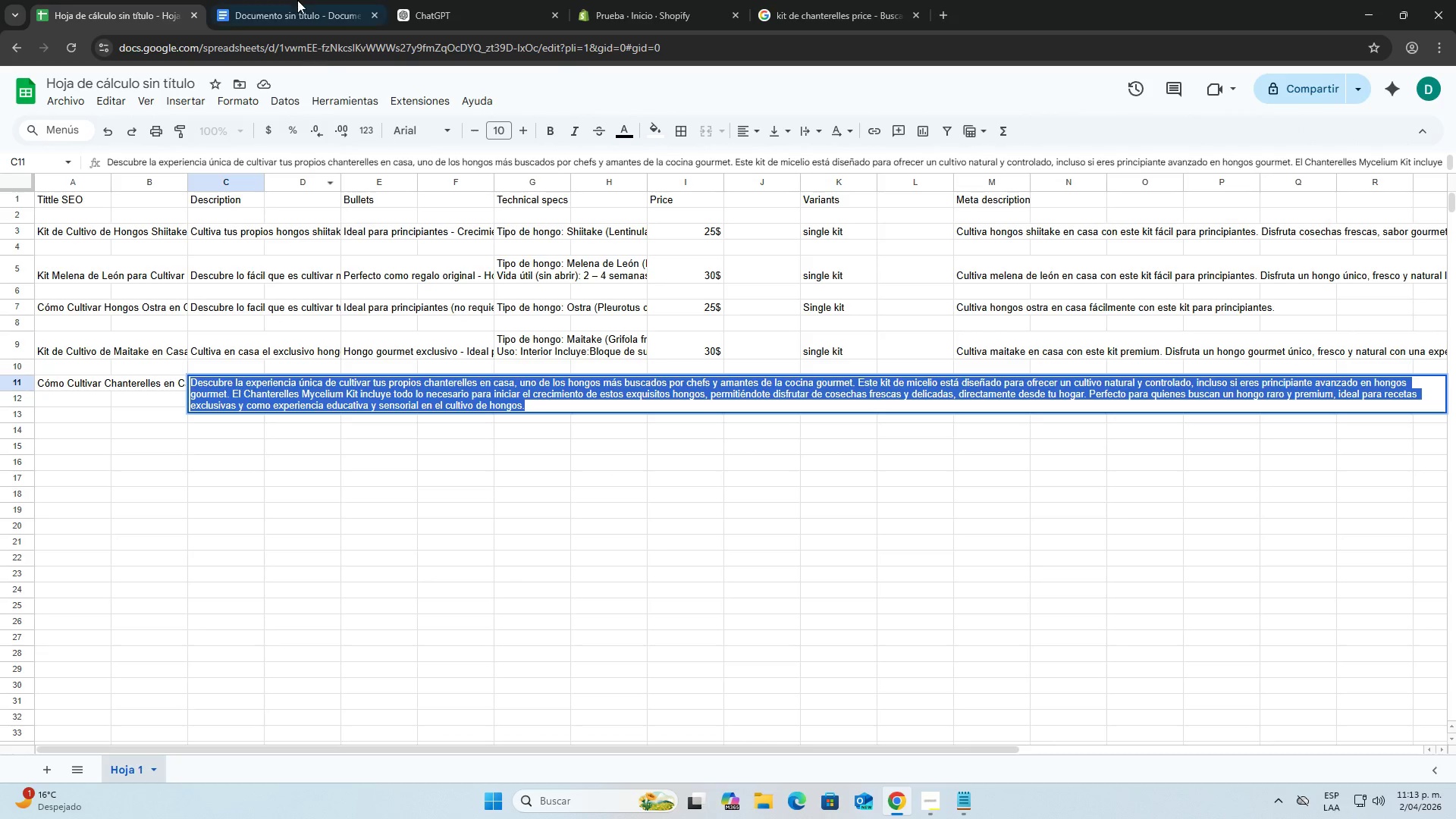 
left_click([297, 0])
 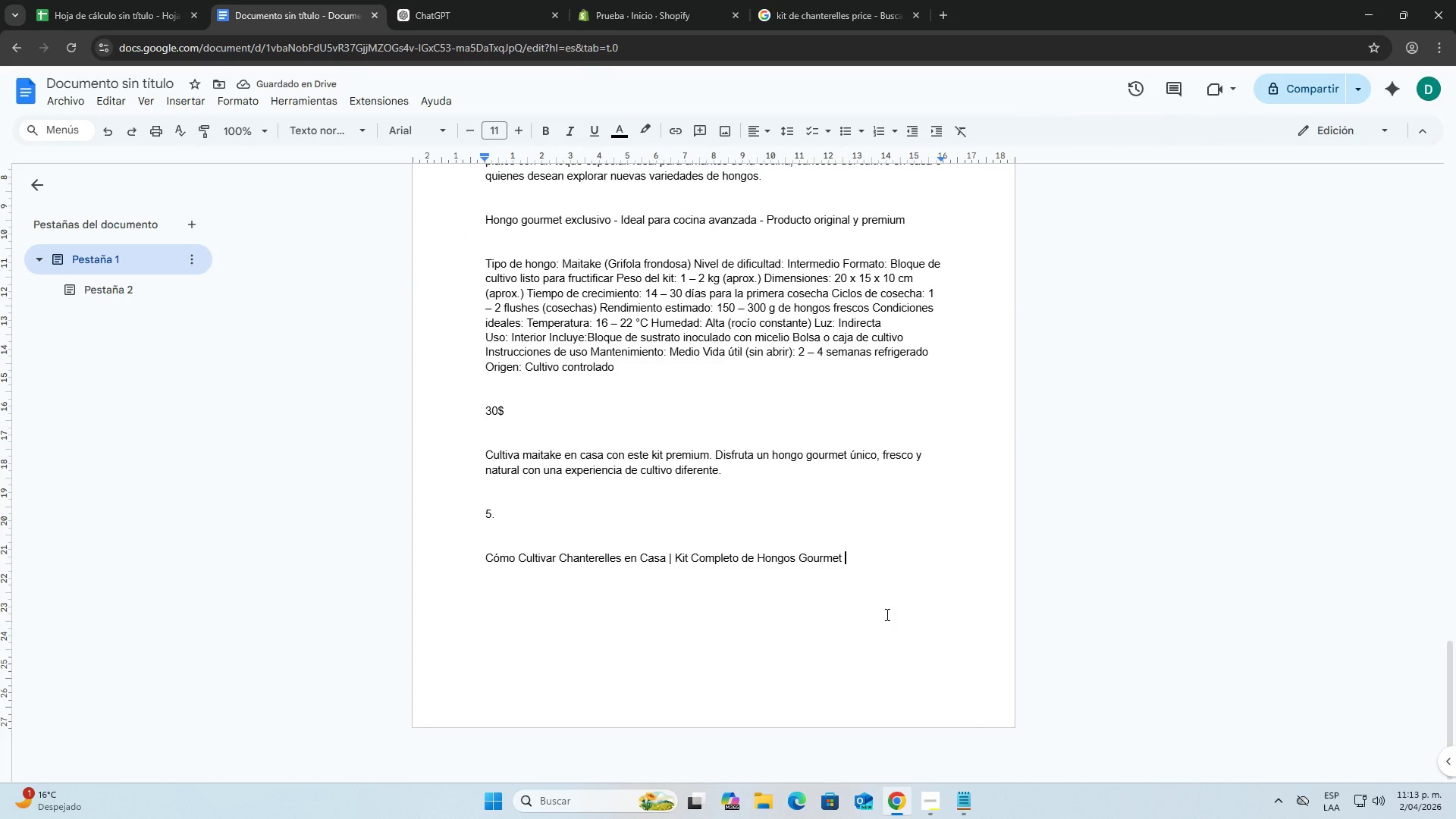 
key(Enter)
 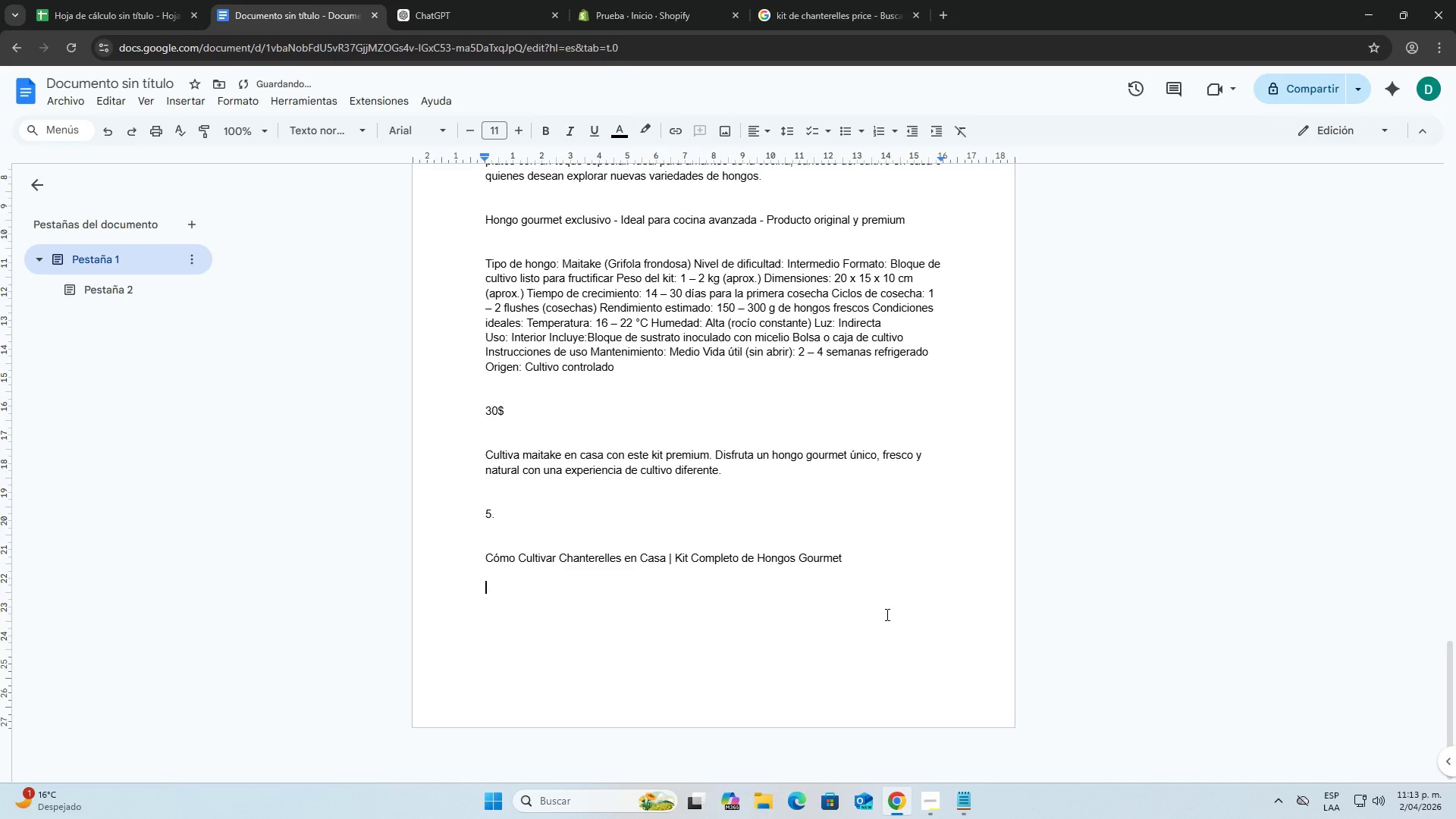 
key(Enter)
 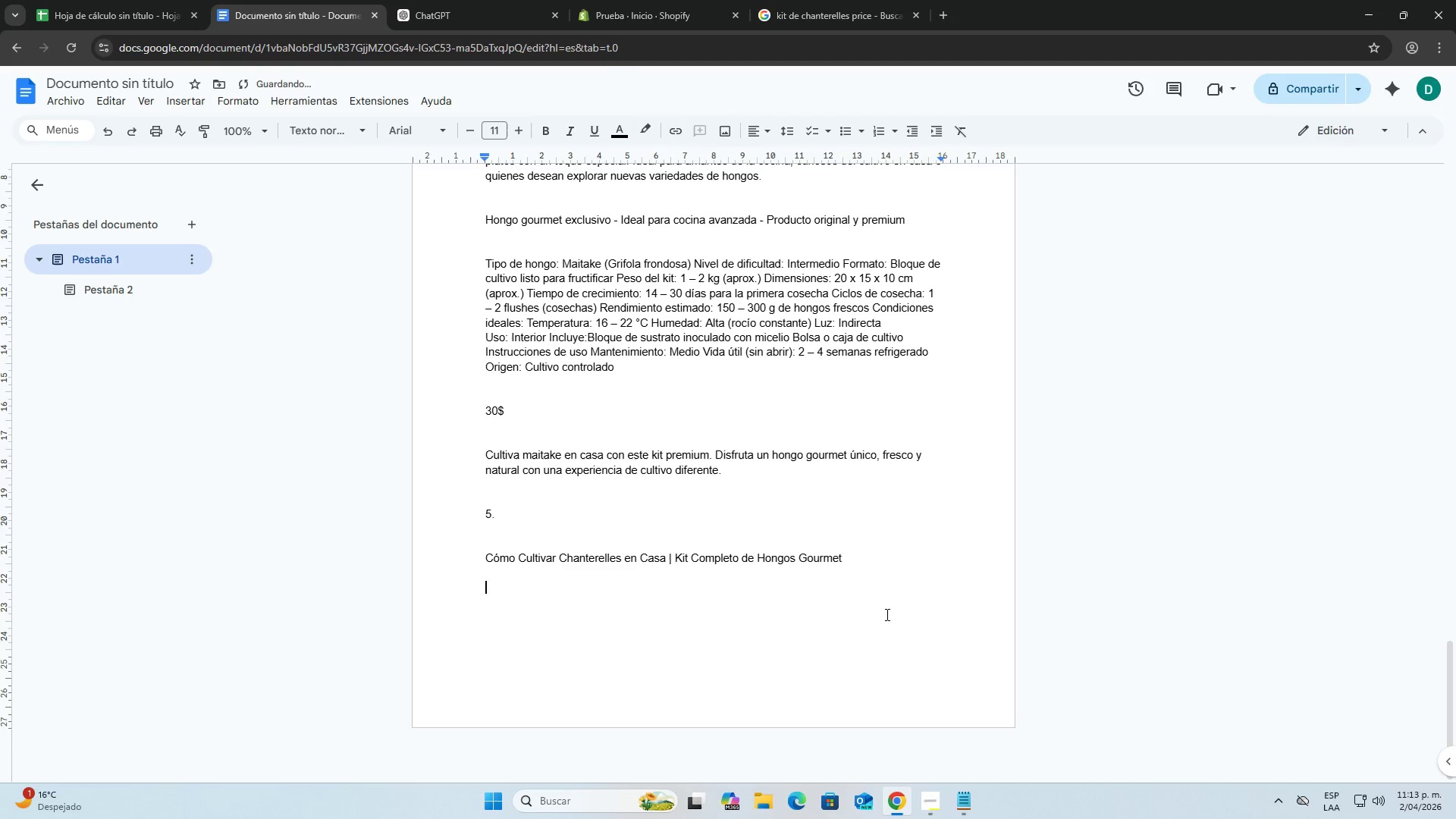 
key(Enter)
 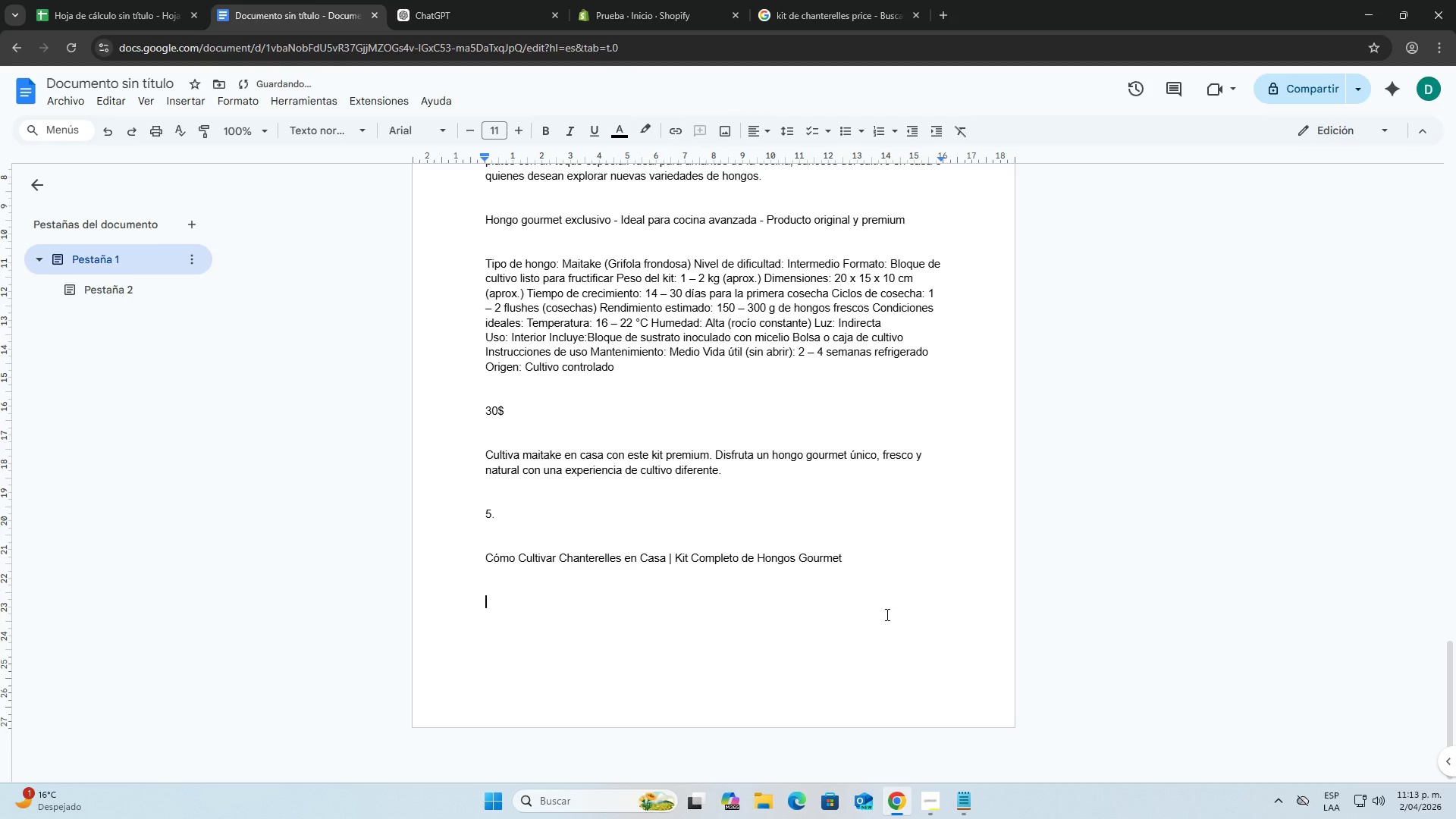 
key(Control+ControlLeft)
 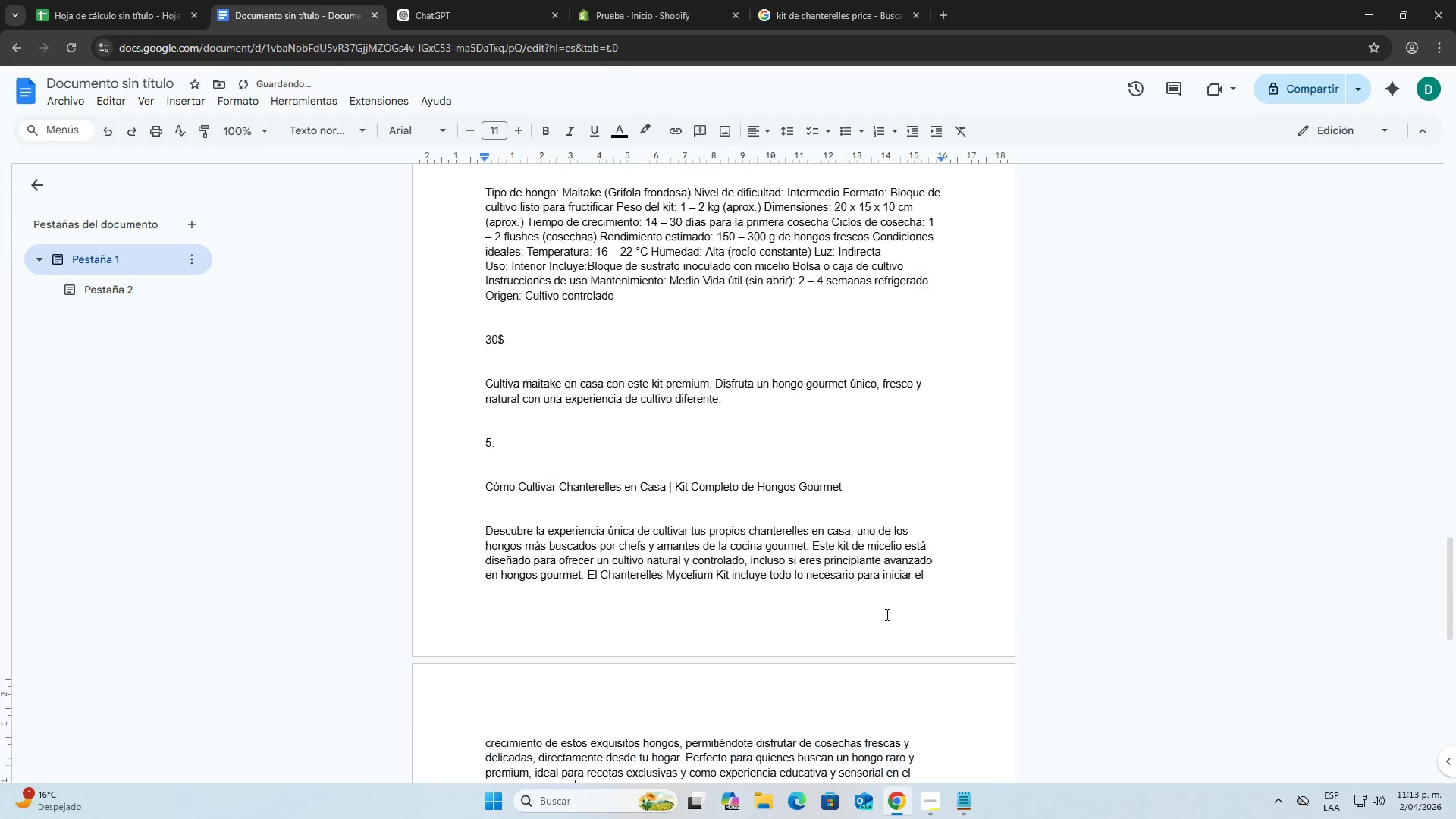 
key(Control+V)
 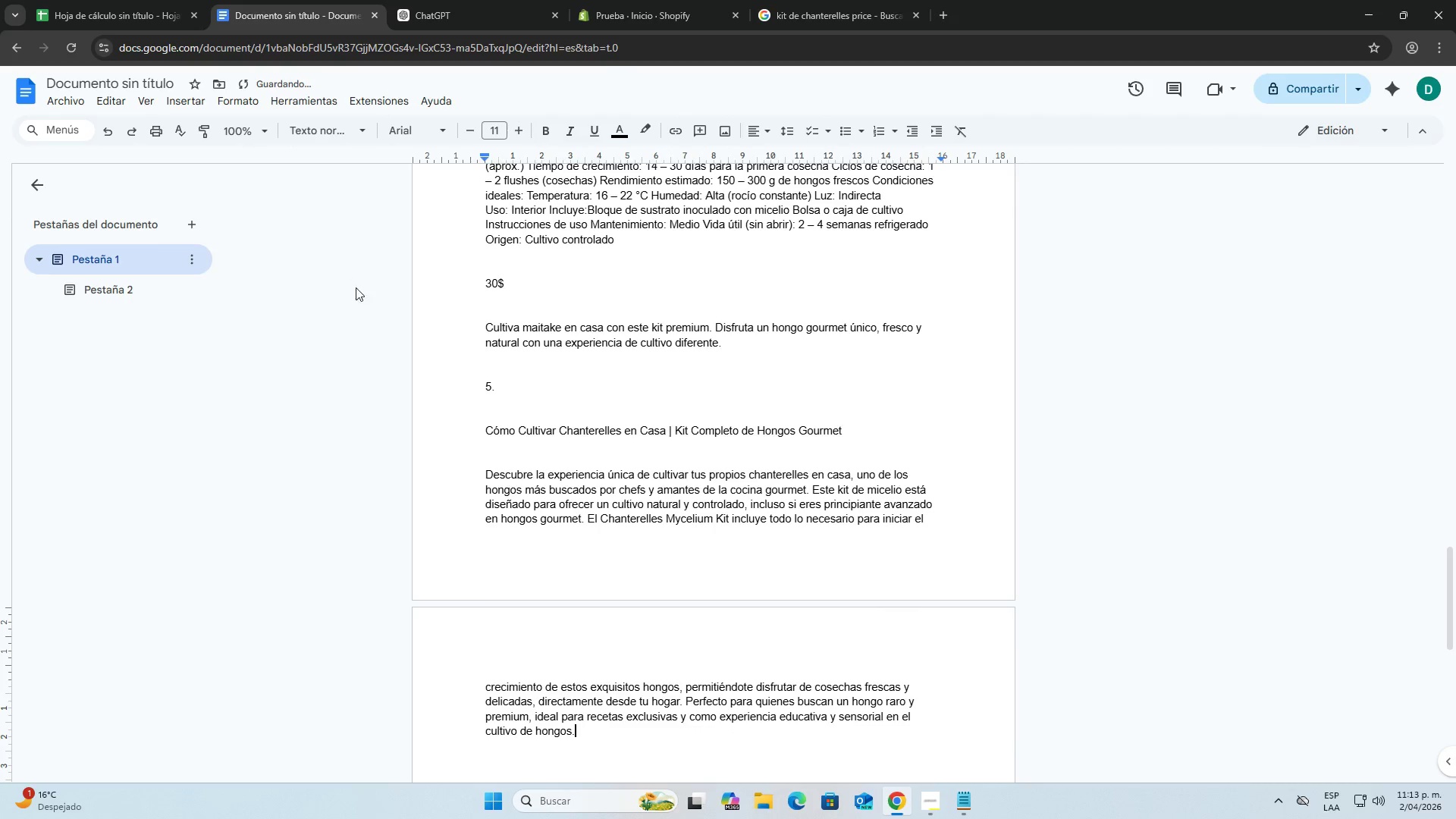 
scroll: coordinate [698, 572], scroll_direction: down, amount: 2.0
 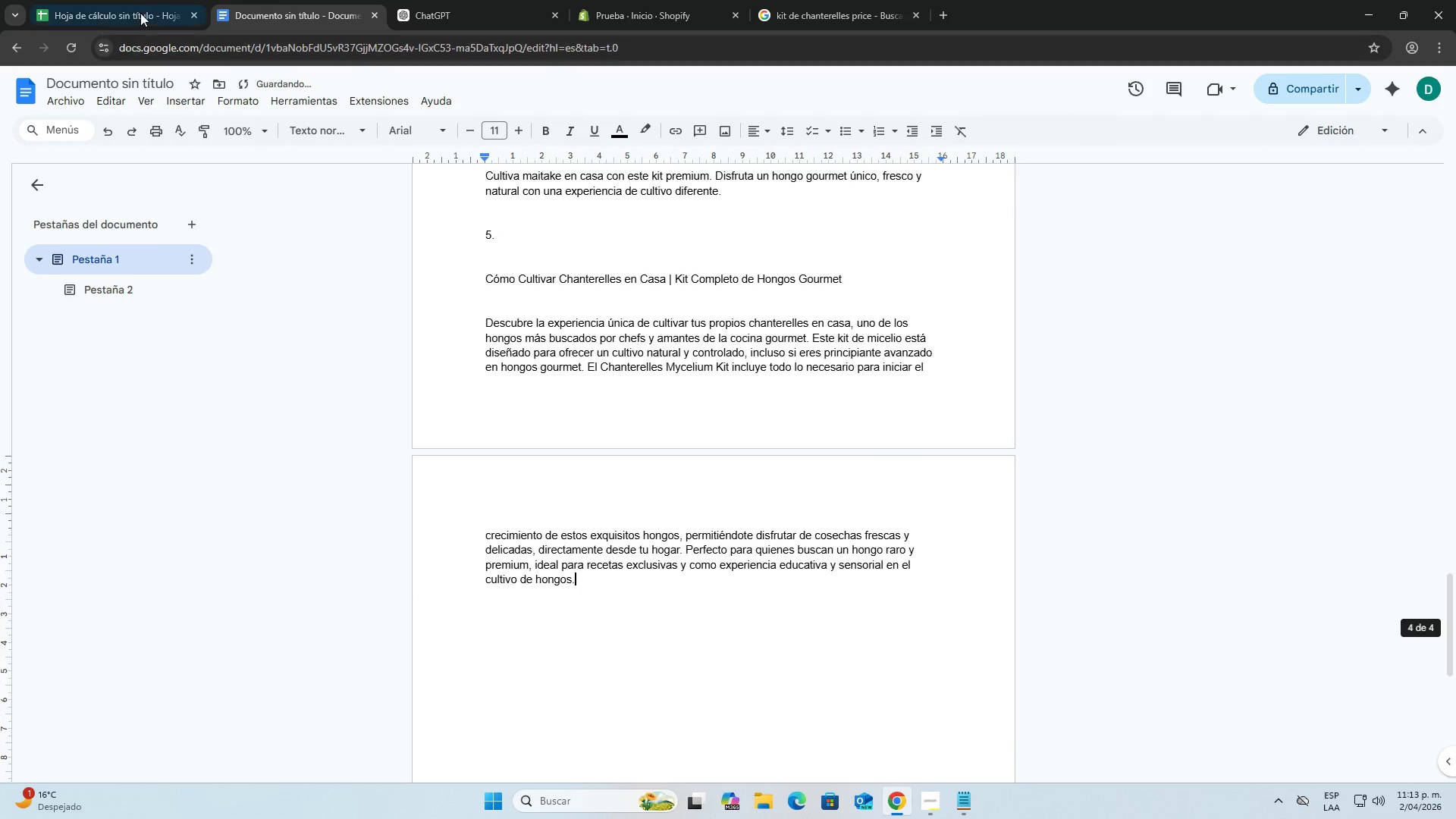 
left_click([136, 0])
 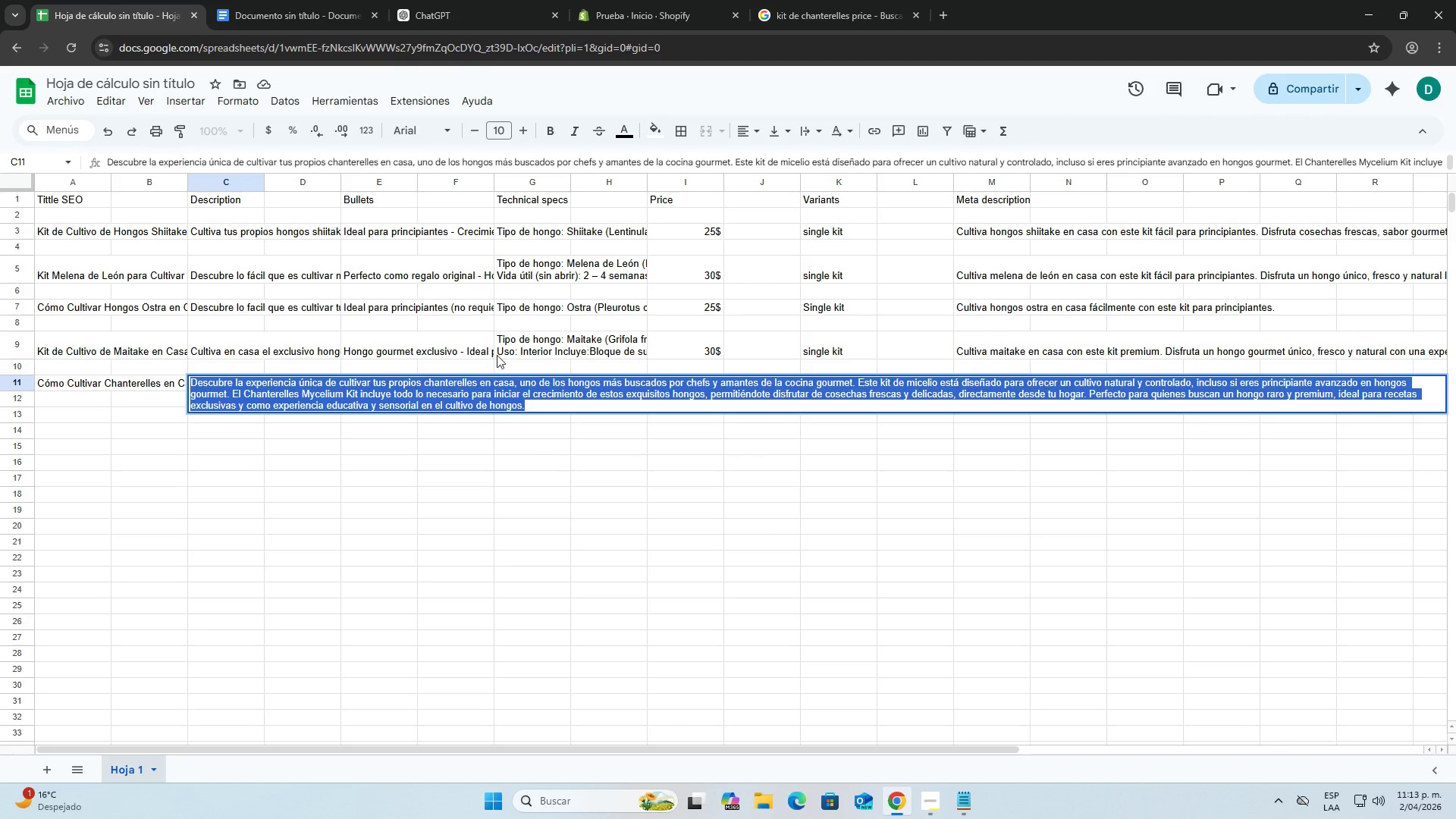 
left_click([256, 2])
 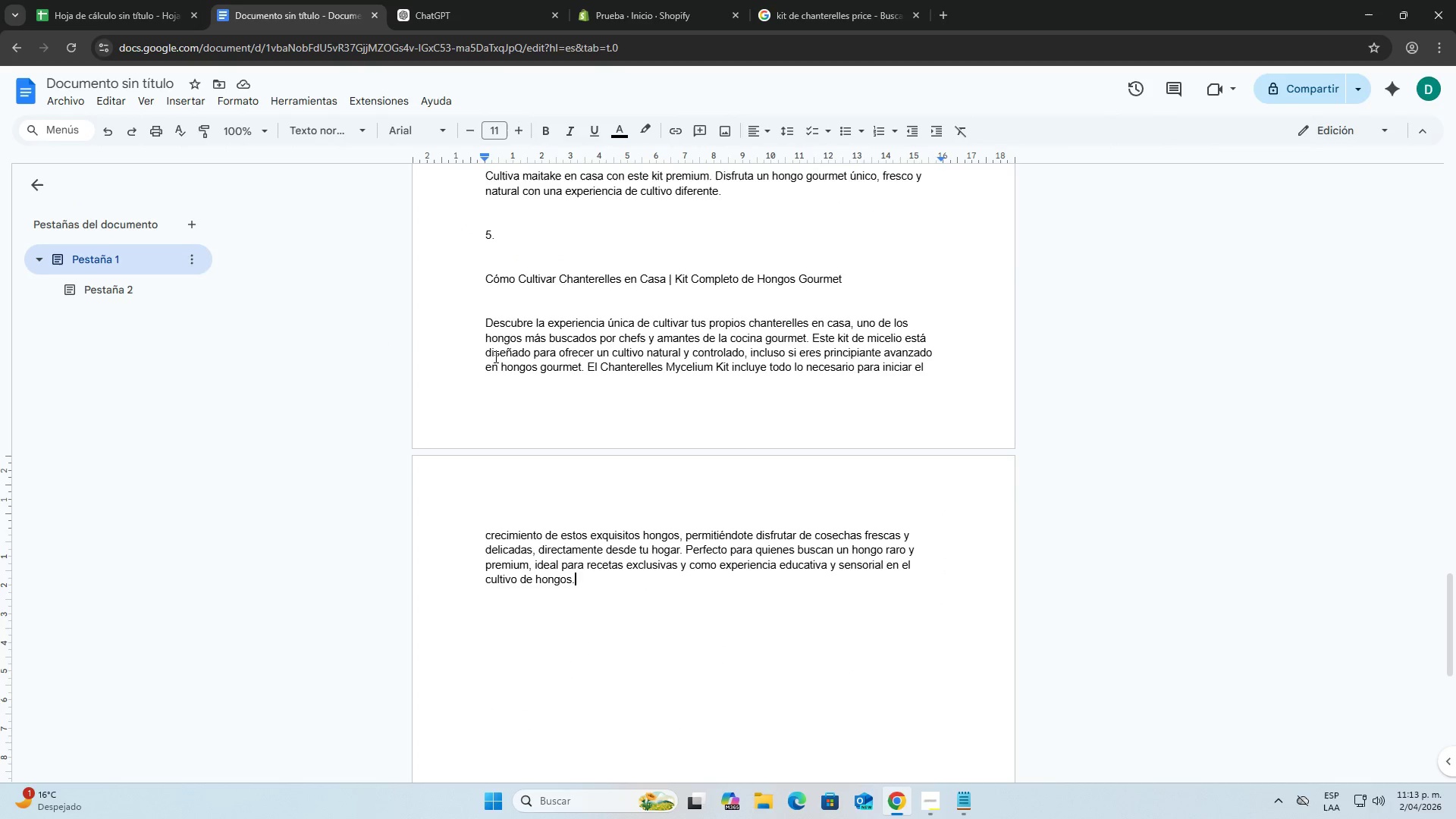 
left_click([486, 325])
 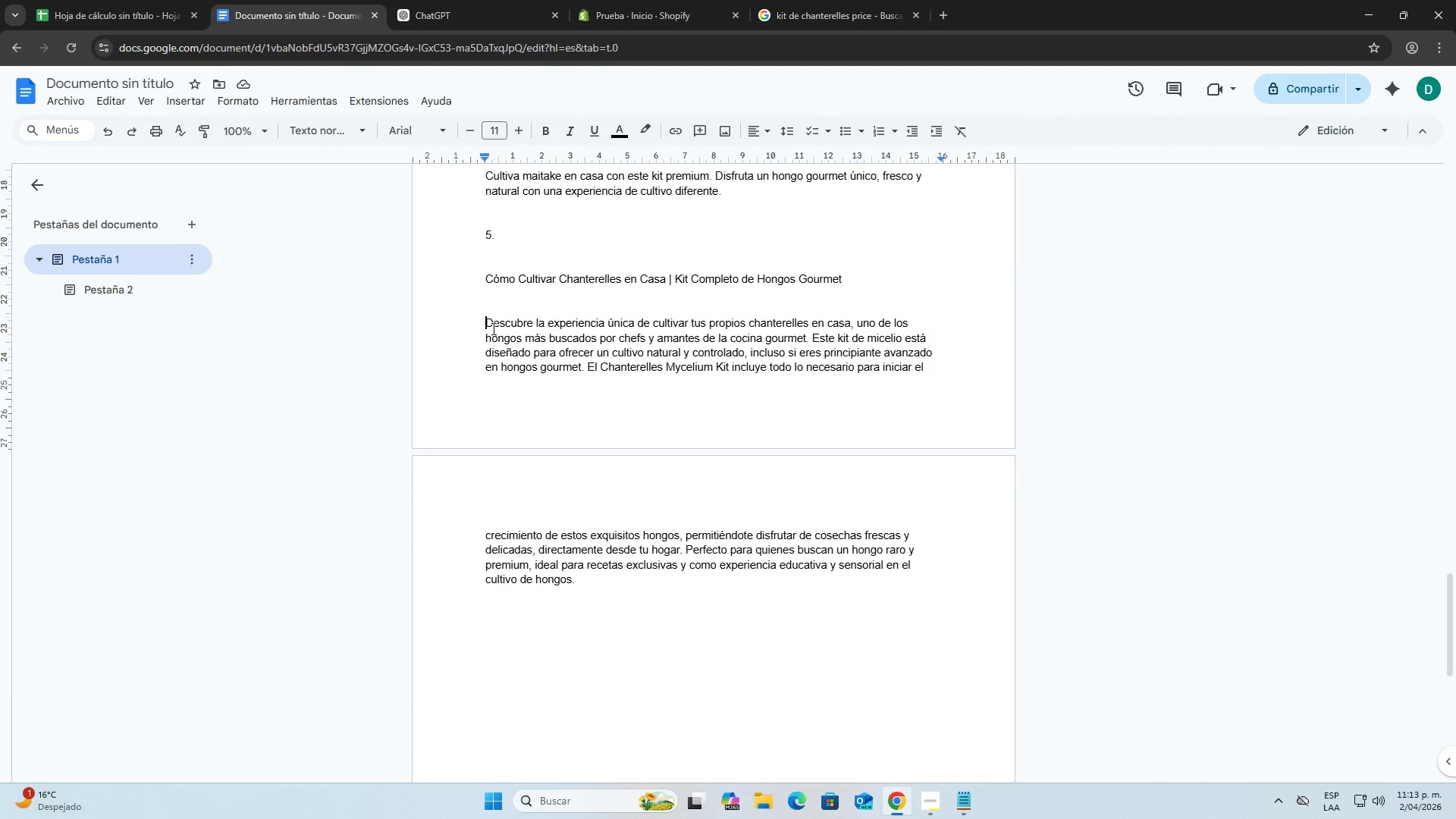 
key(Enter)
 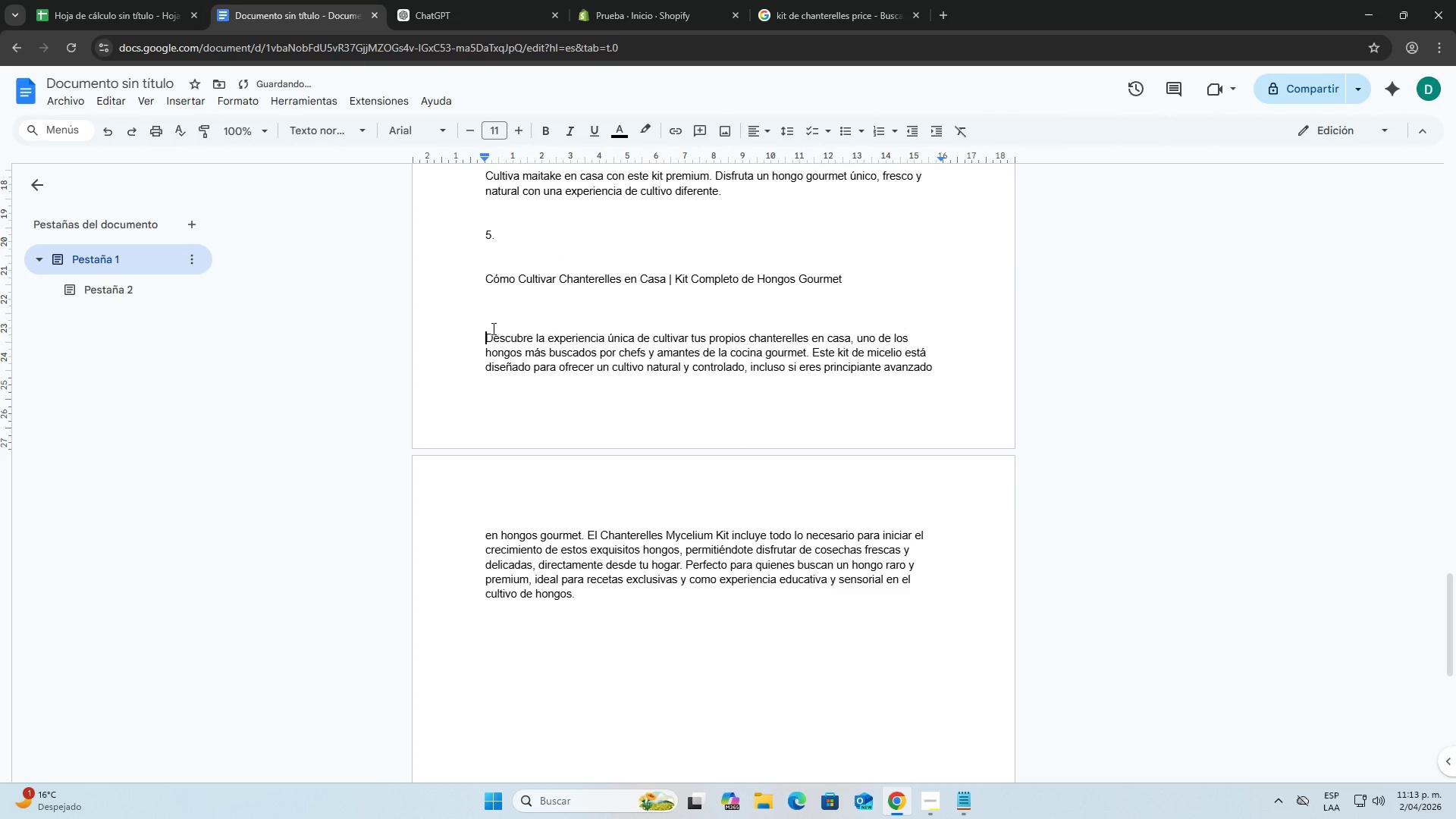 
key(Enter)
 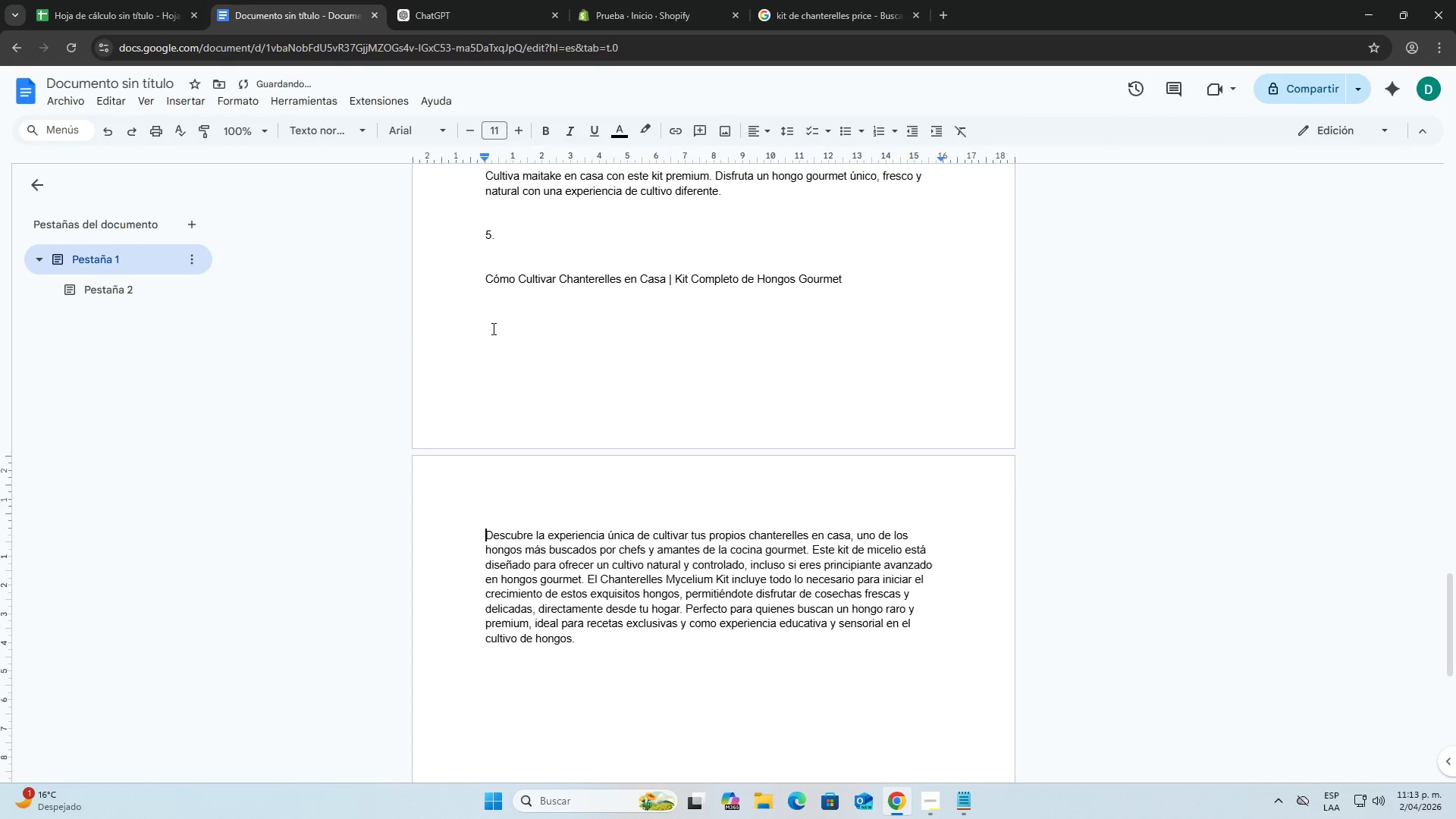 
key(Enter)
 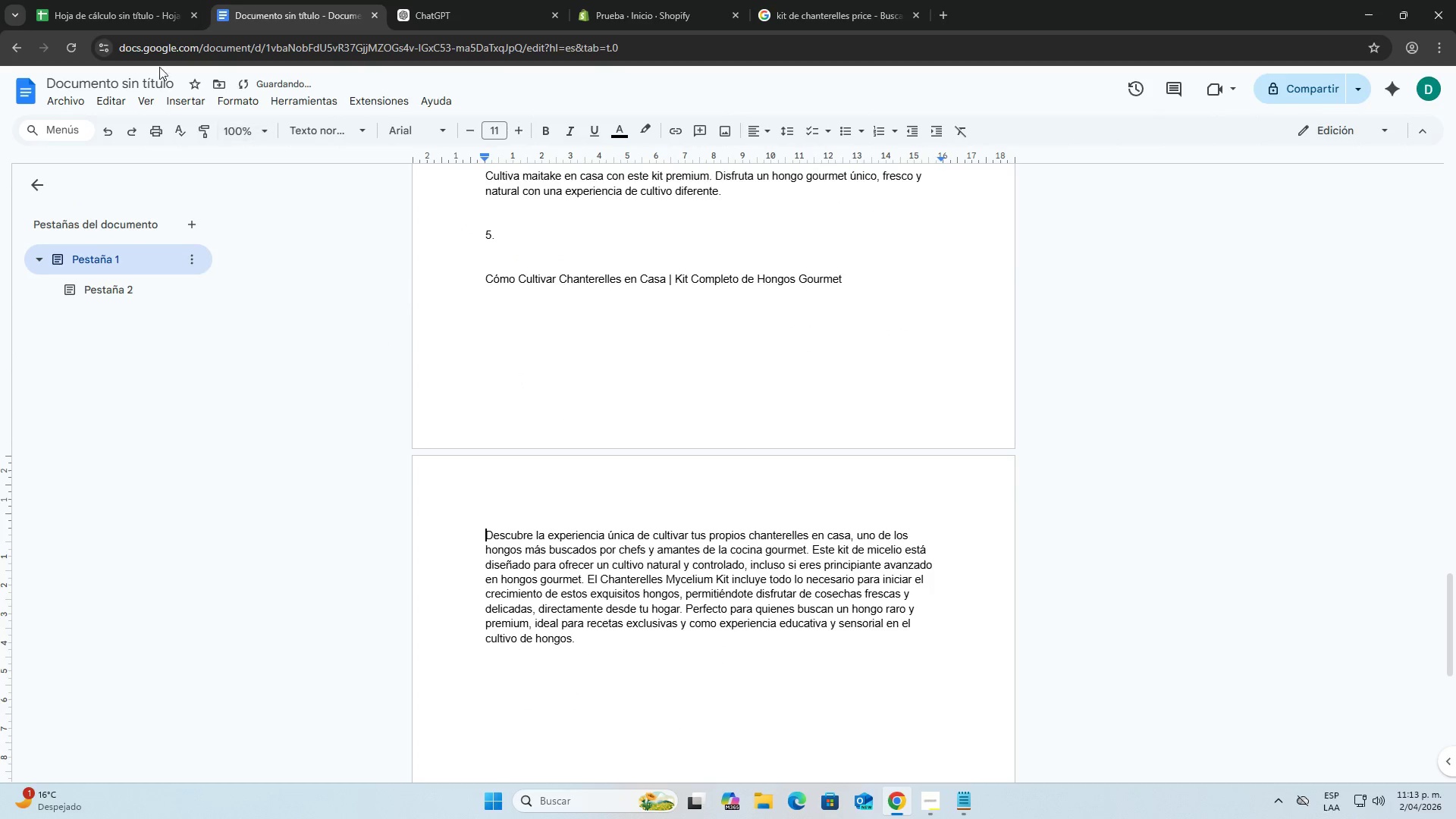 
left_click([112, 5])
 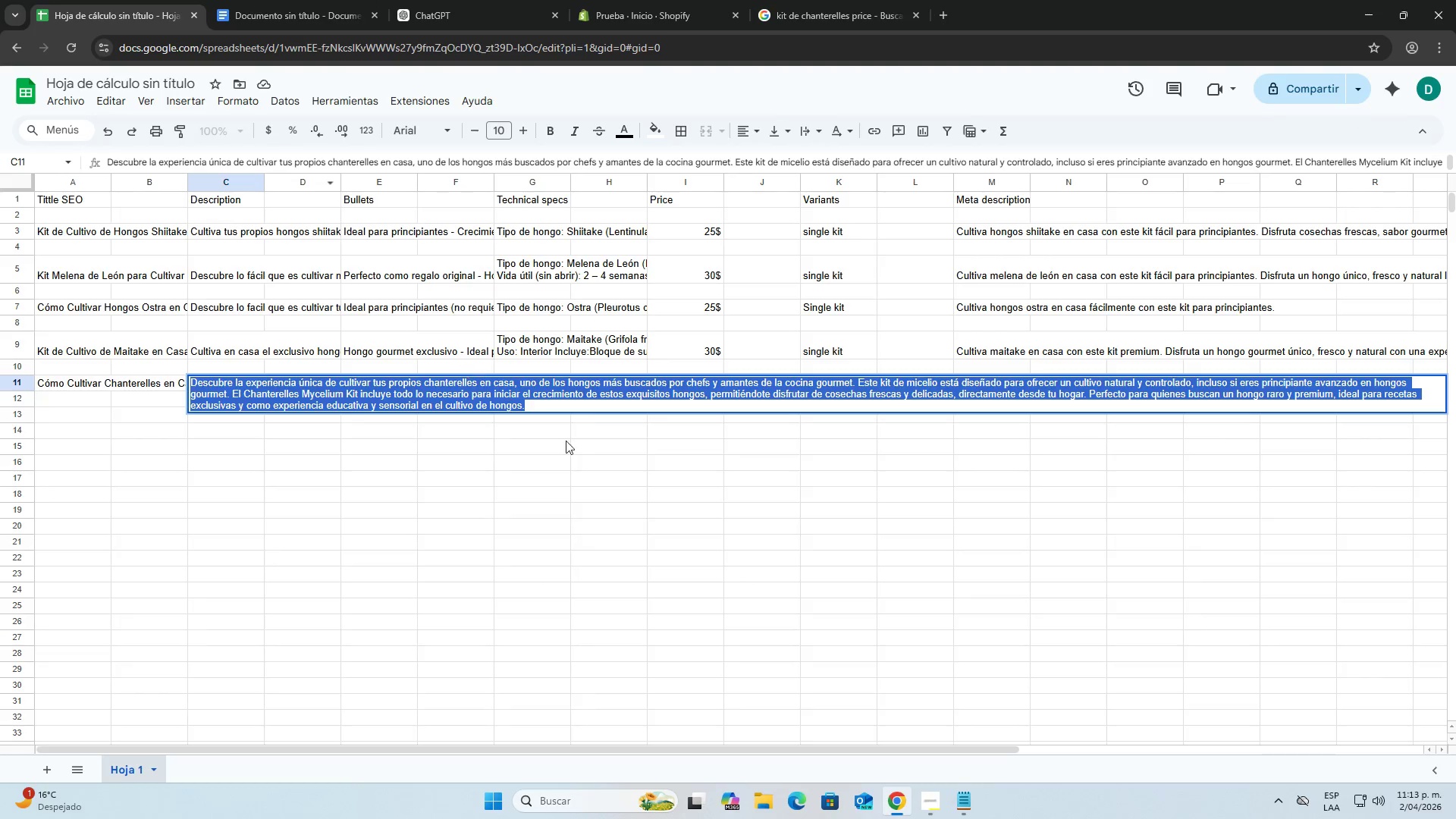 
left_click([577, 463])
 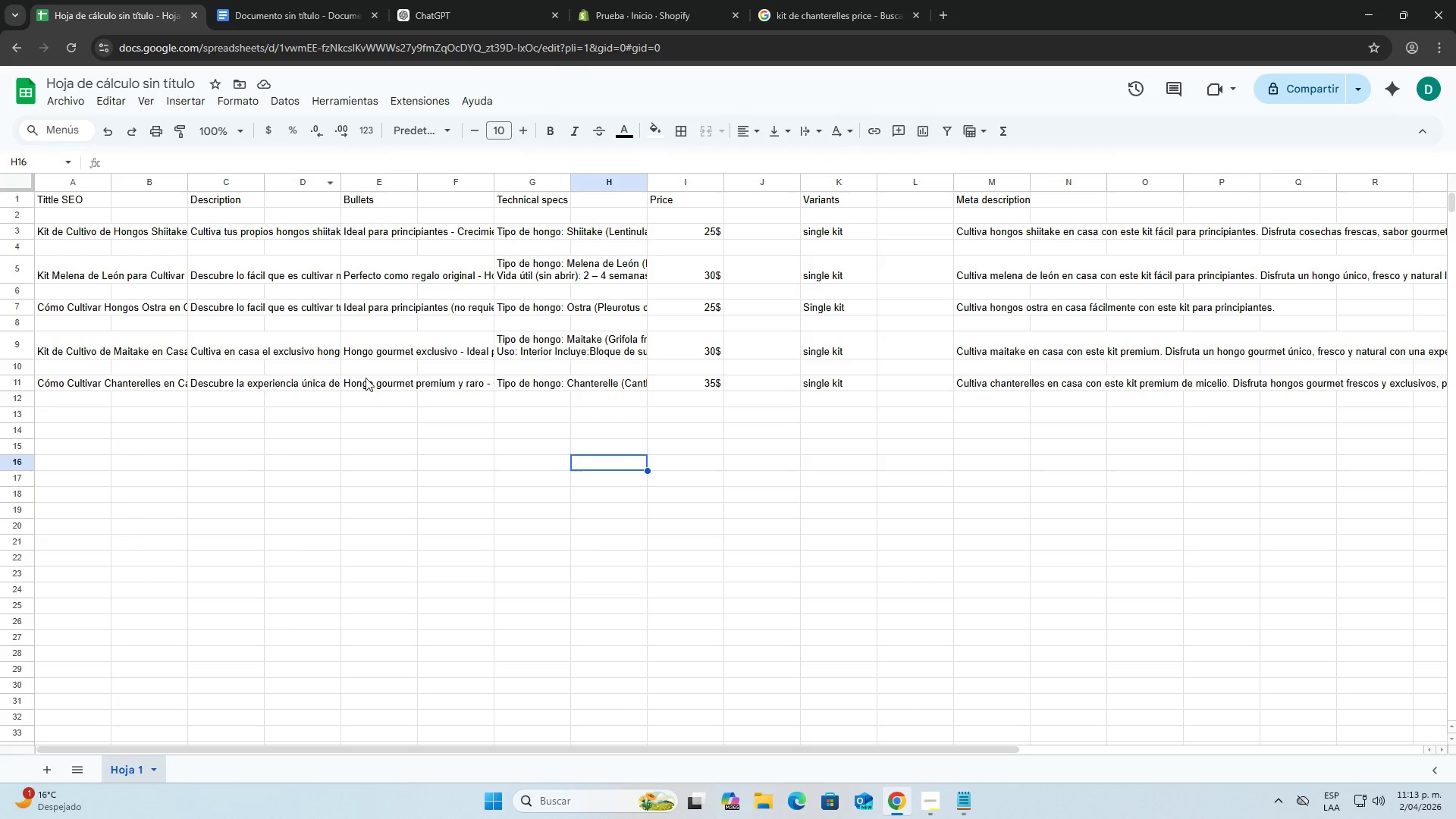 
double_click([361, 381])
 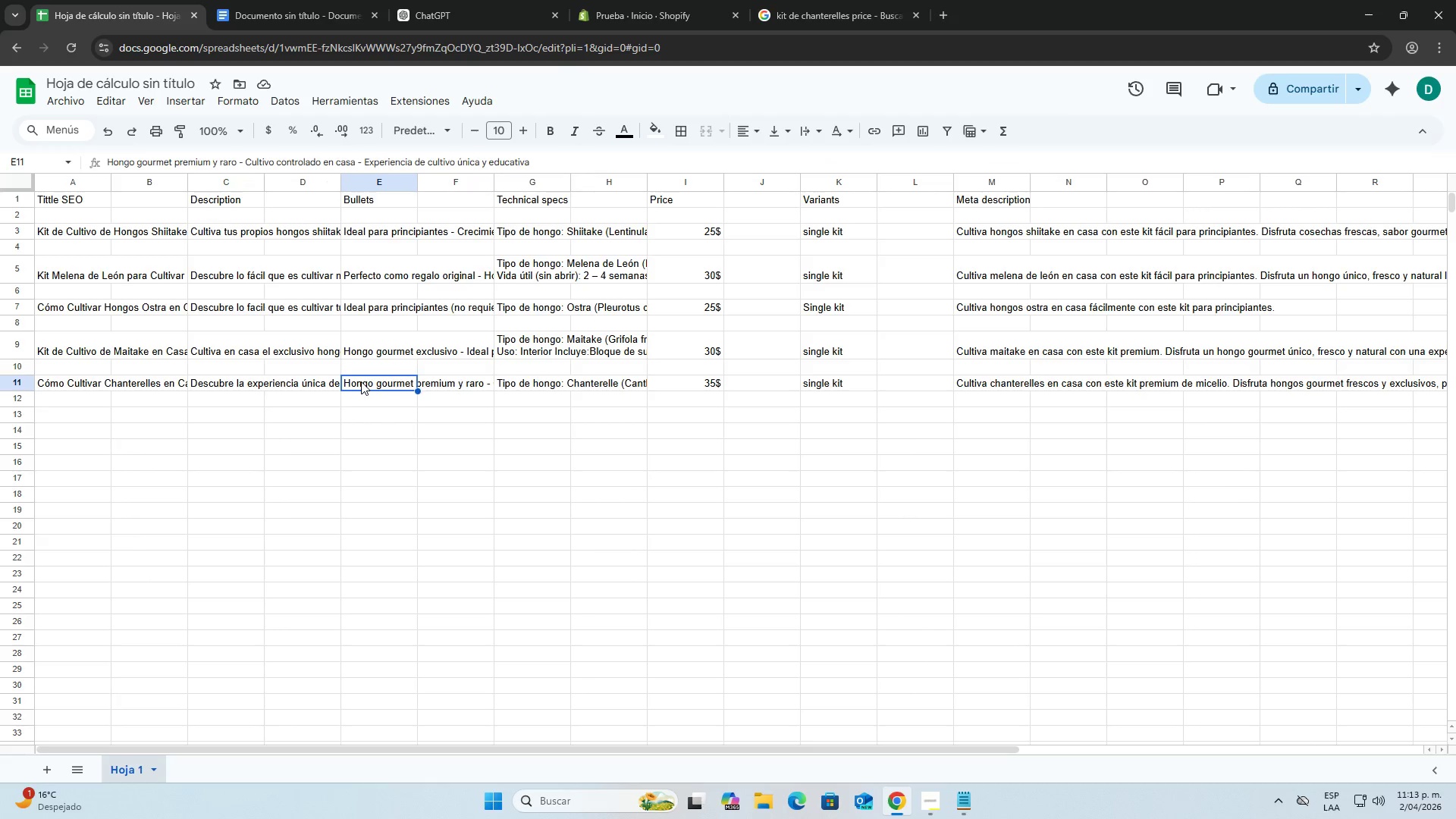 
triple_click([361, 381])
 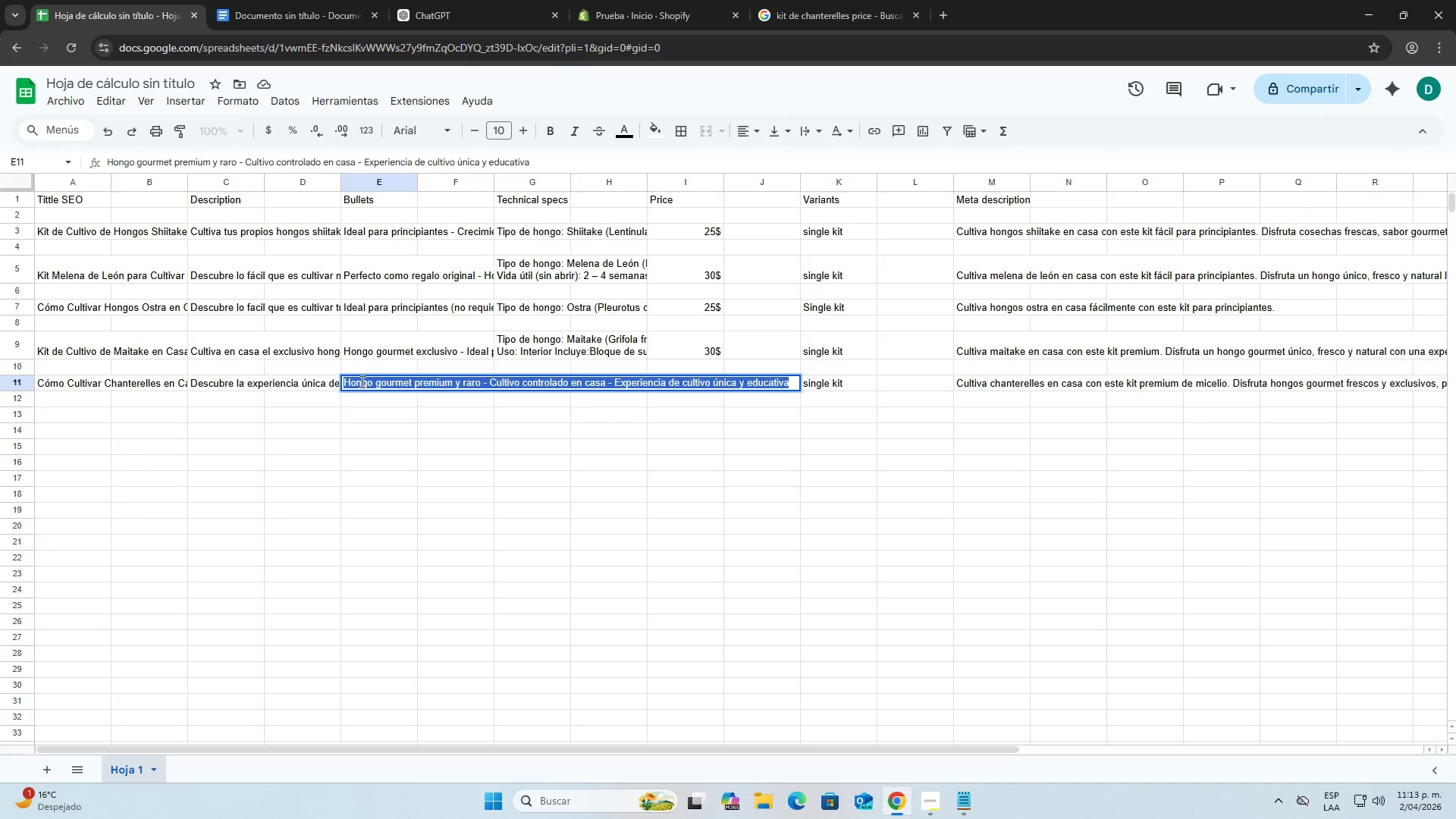 
key(Control+C)
 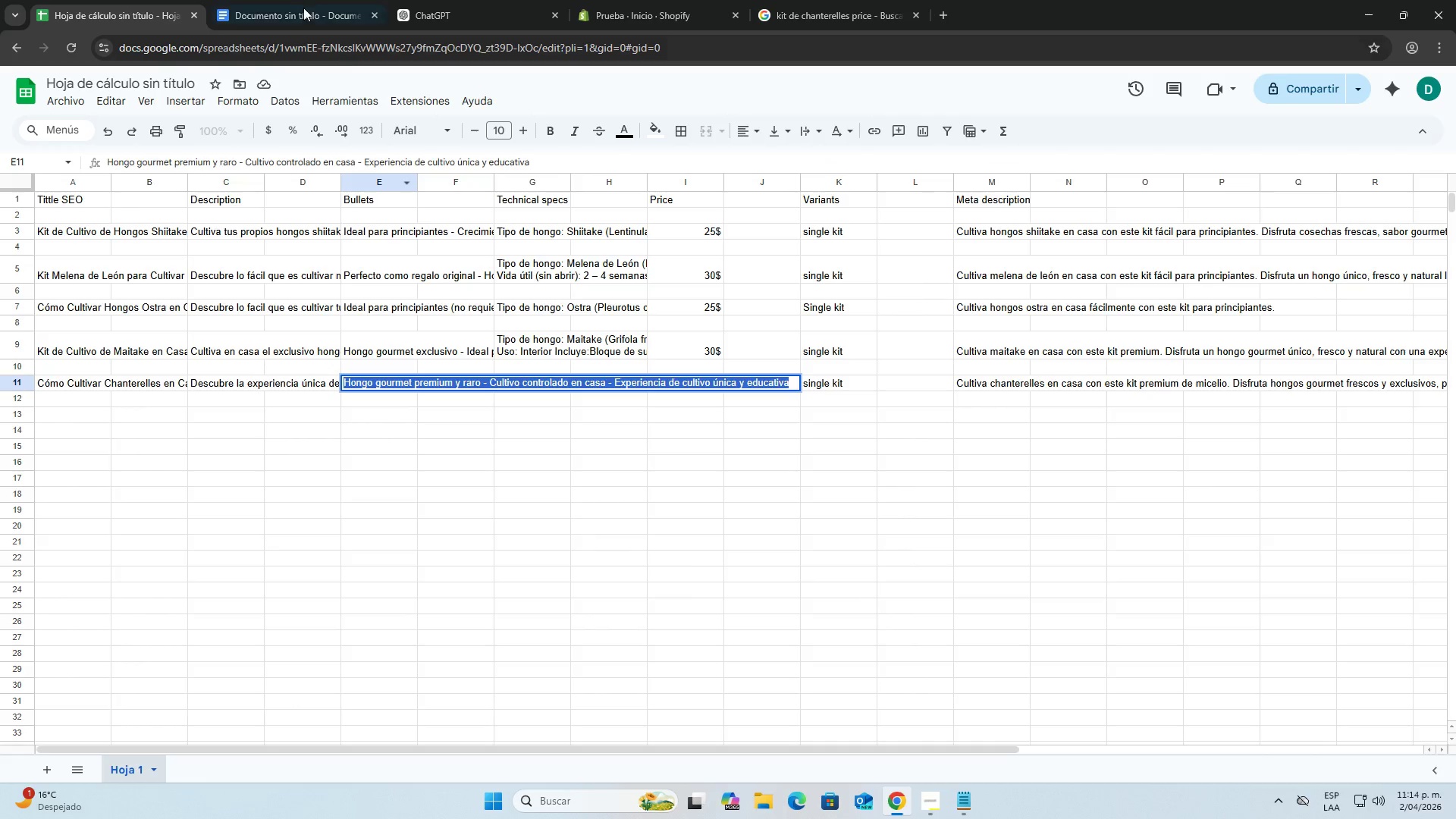 
left_click([298, 0])
 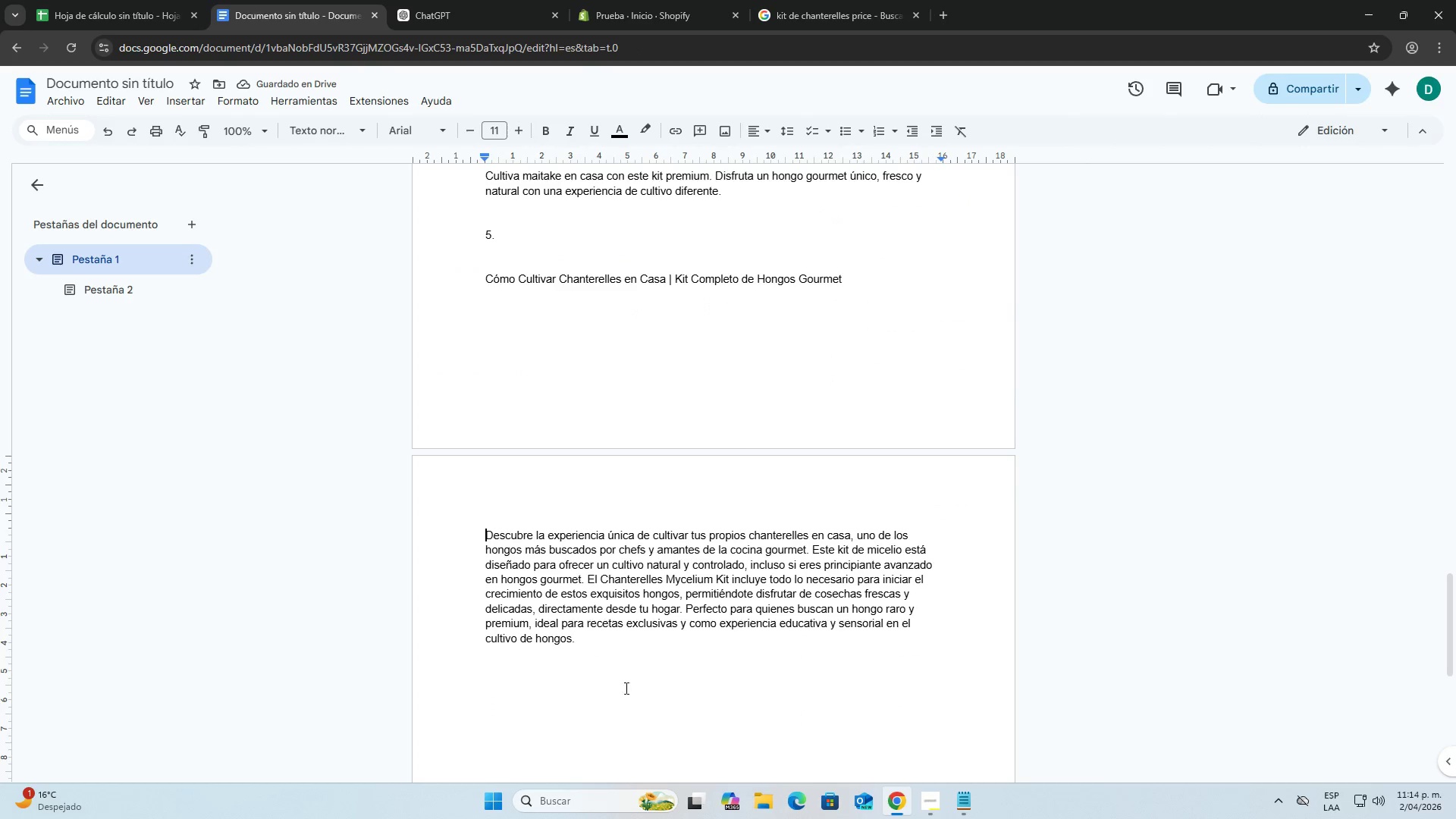 
left_click_drag(start_coordinate=[604, 679], to_coordinate=[602, 673])
 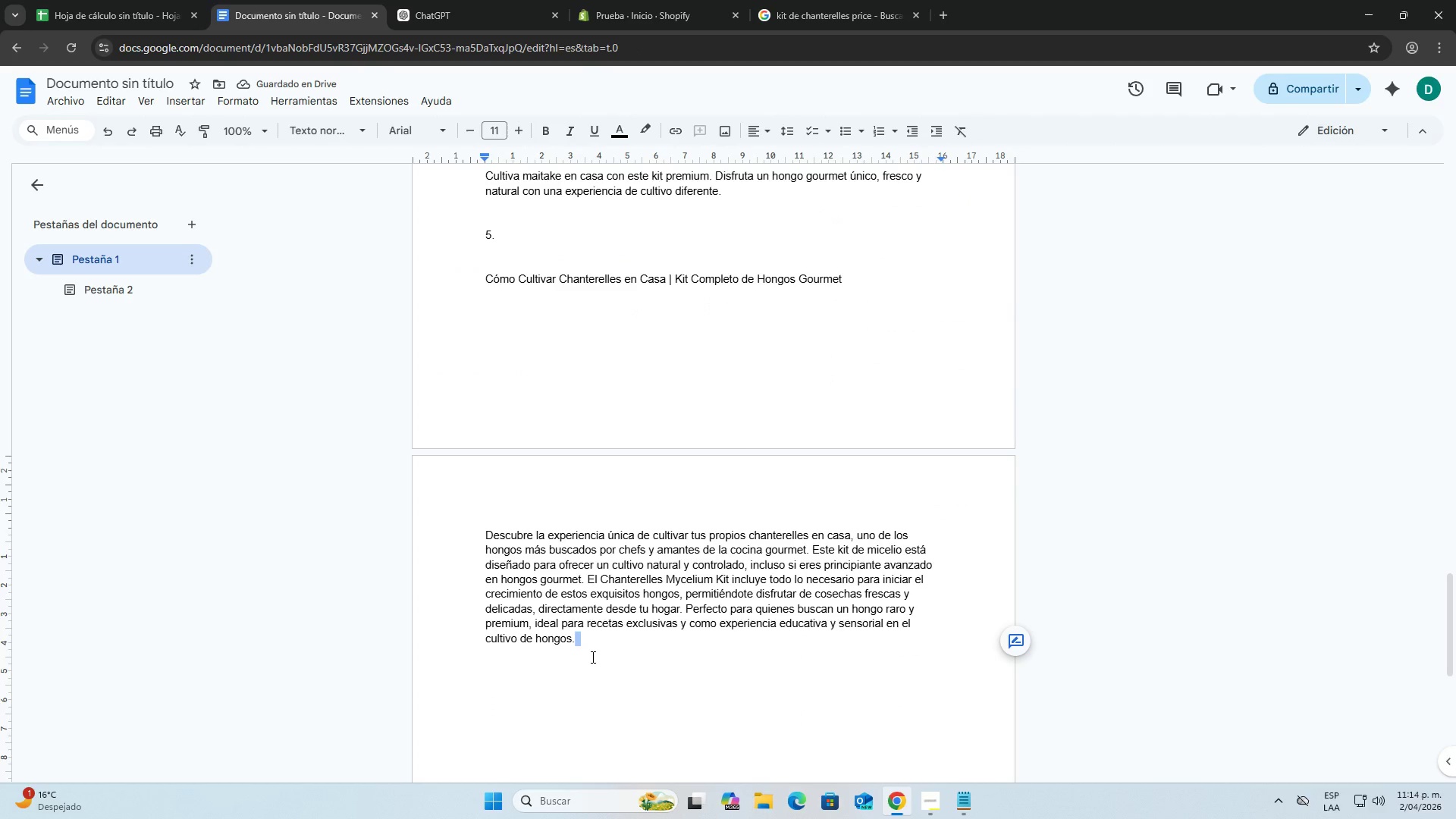 
left_click([585, 645])
 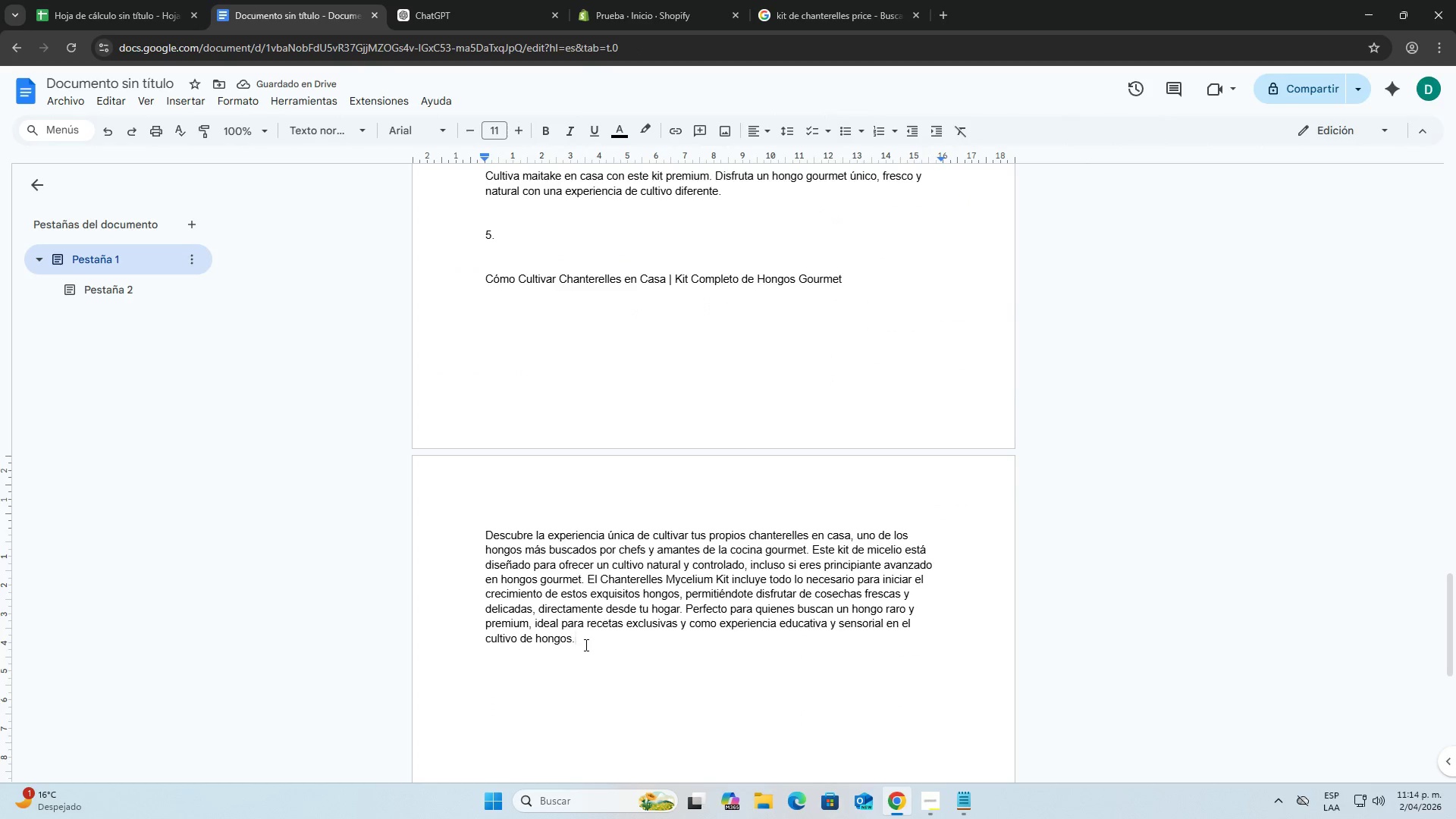 
key(Enter)
 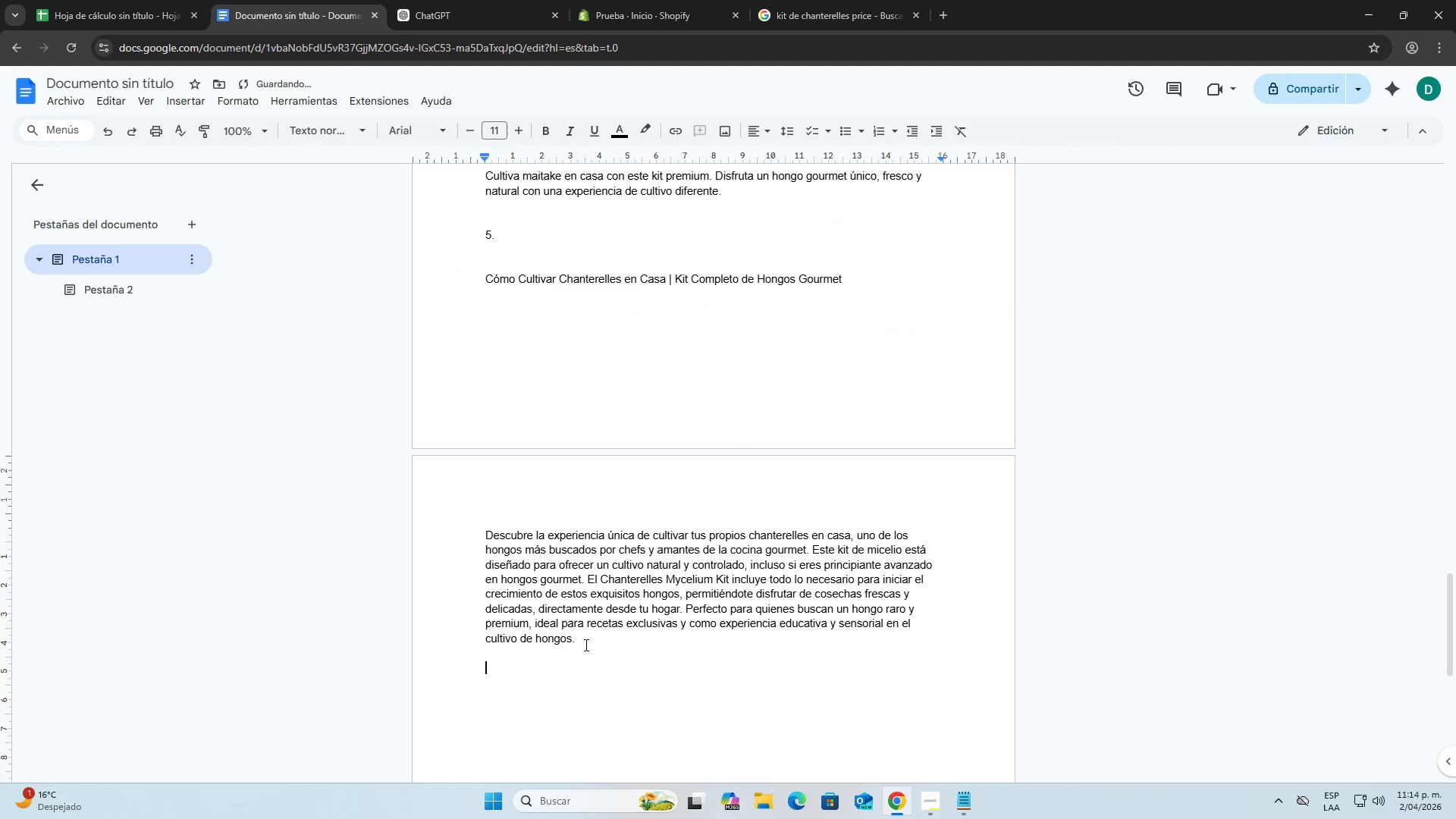 
key(Enter)
 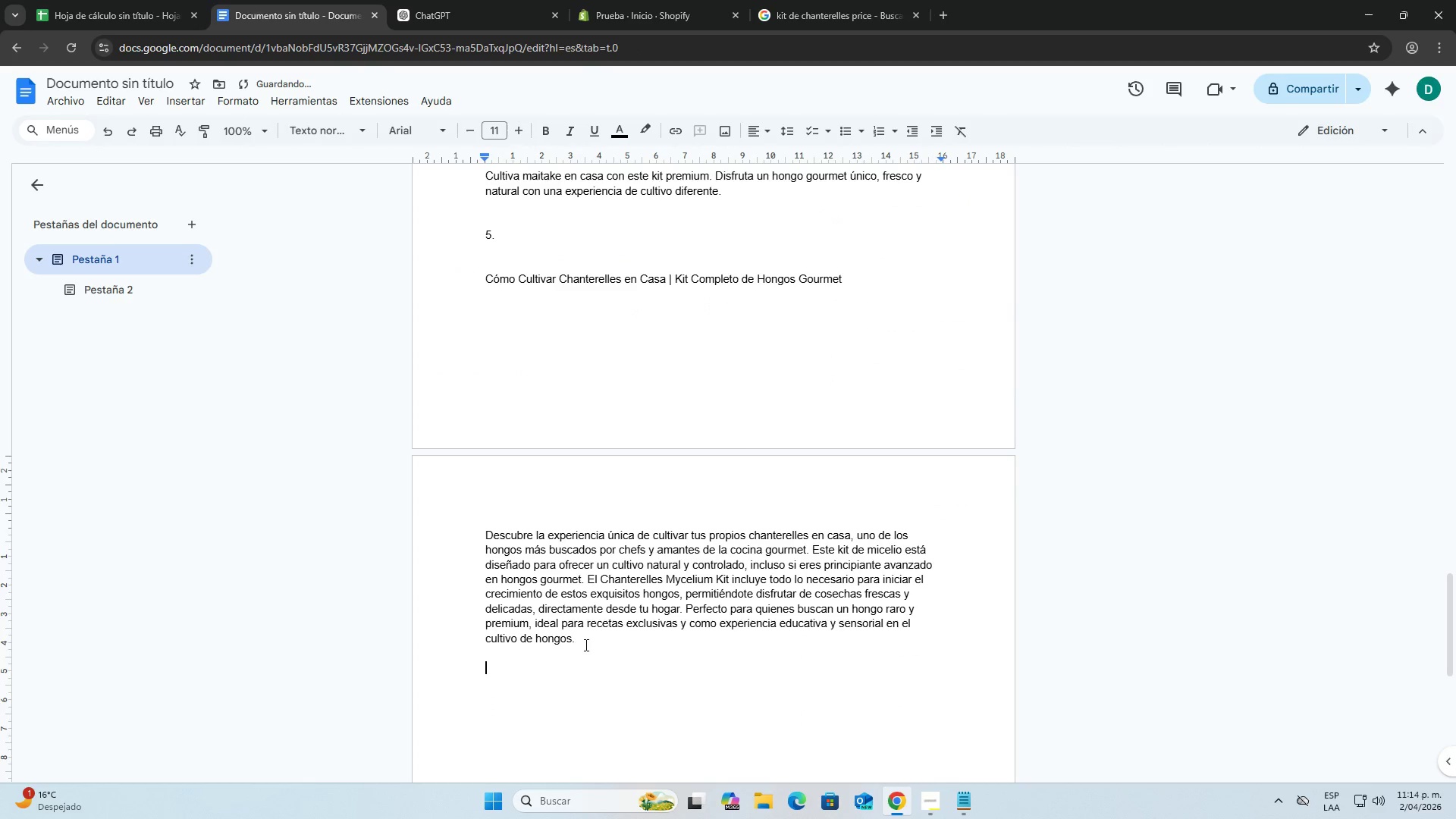 
key(Enter)
 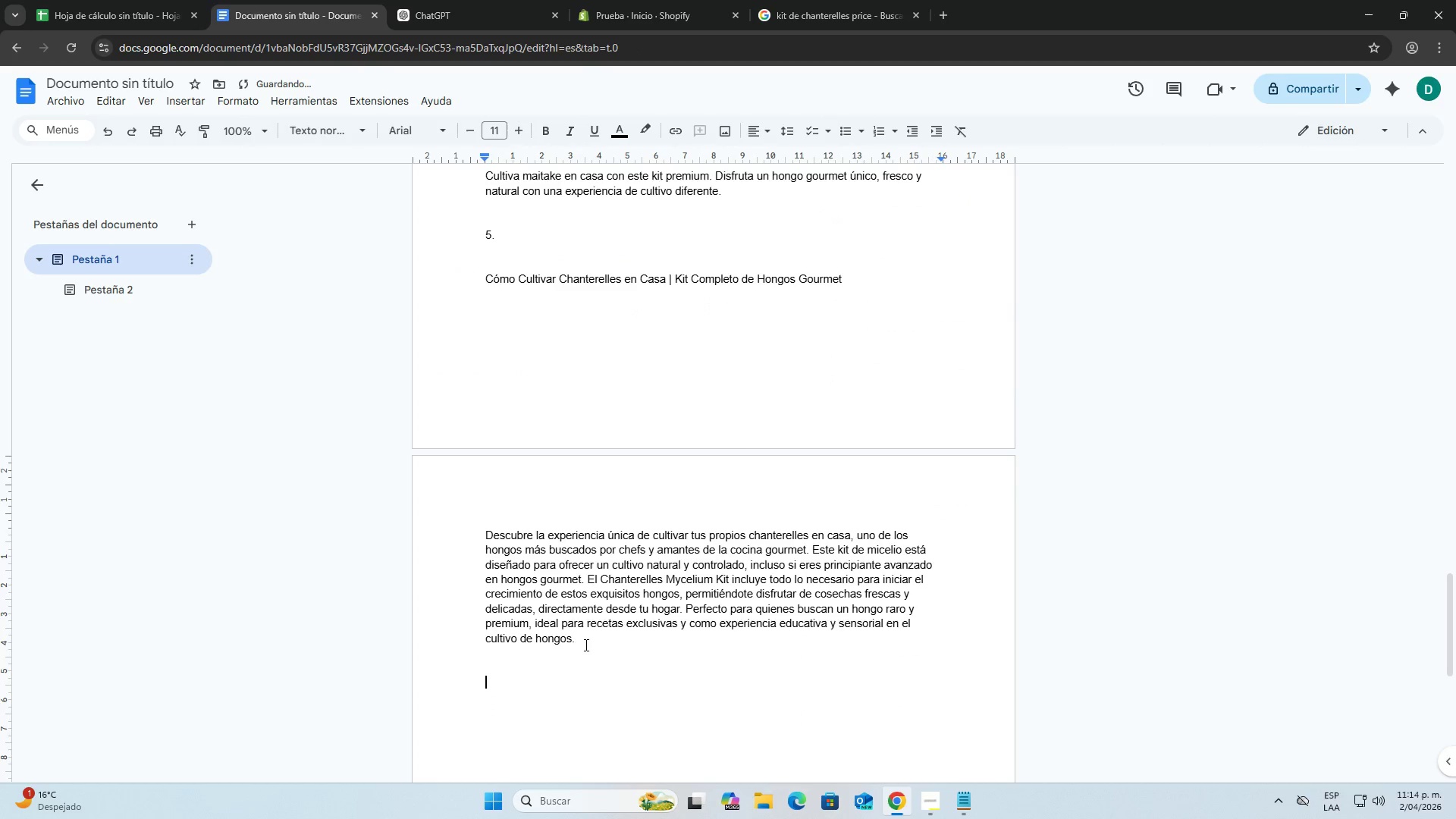 
key(Control+ControlLeft)
 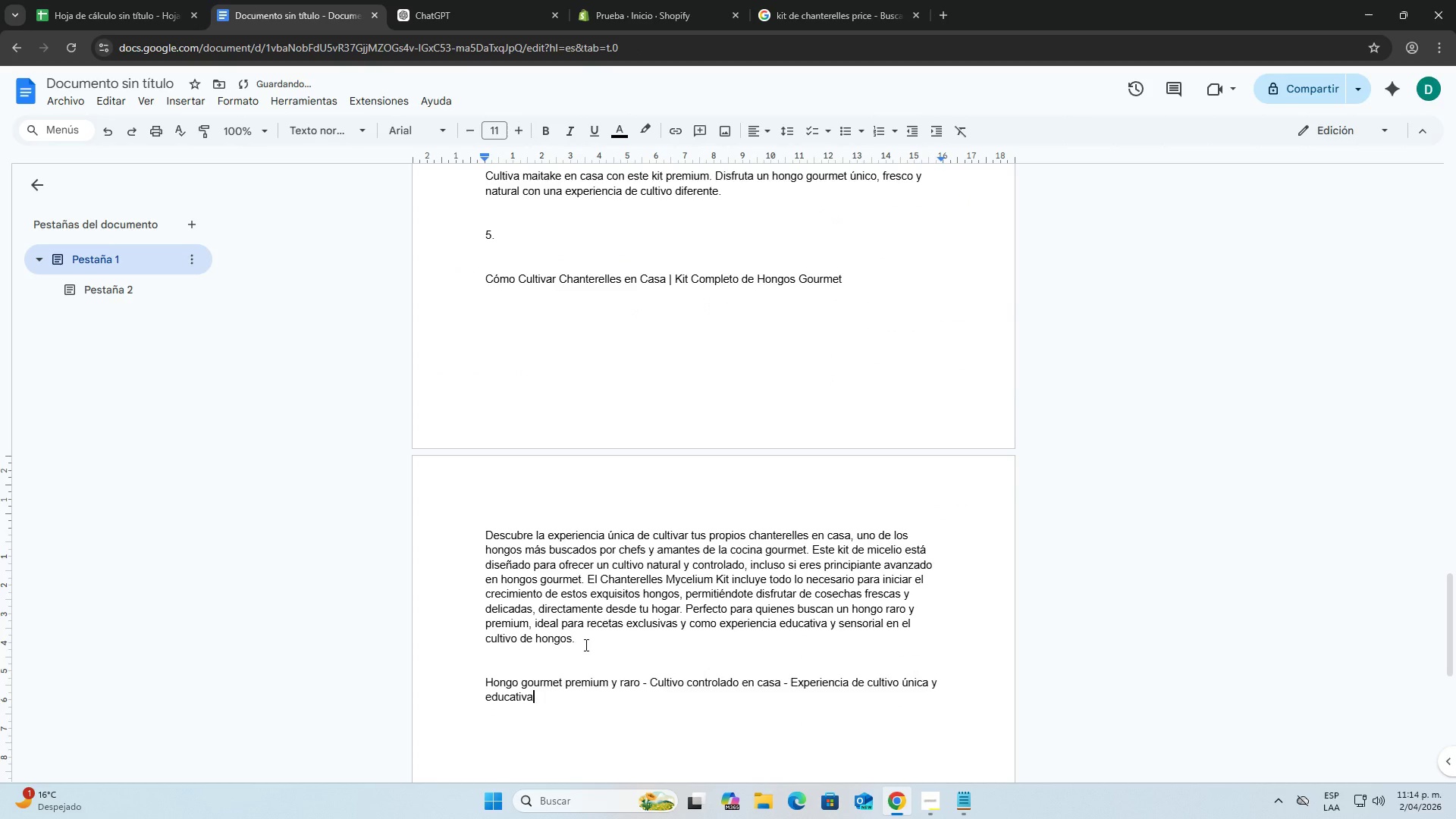 
key(Control+V)
 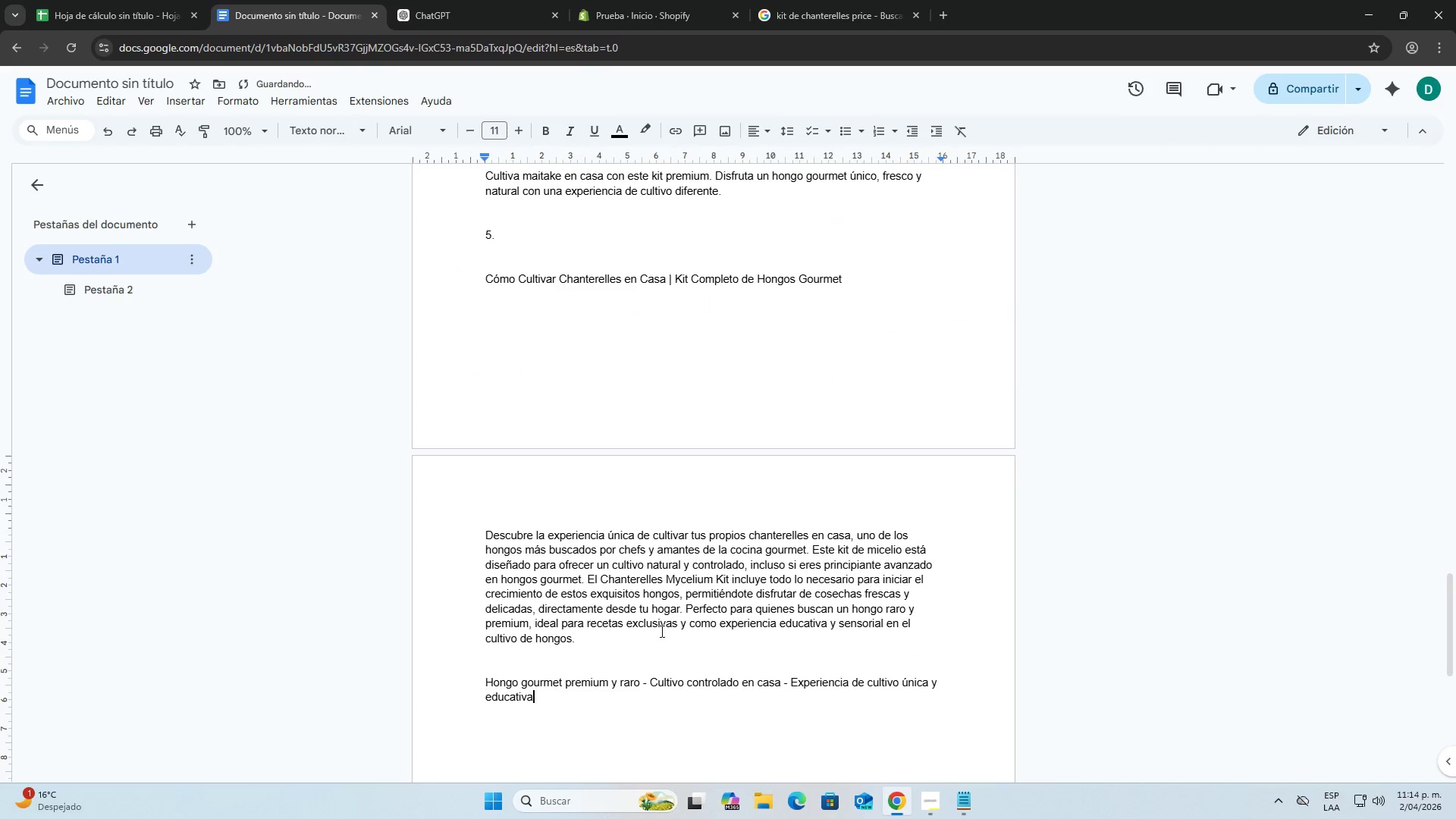 
scroll: coordinate [626, 557], scroll_direction: down, amount: 3.0
 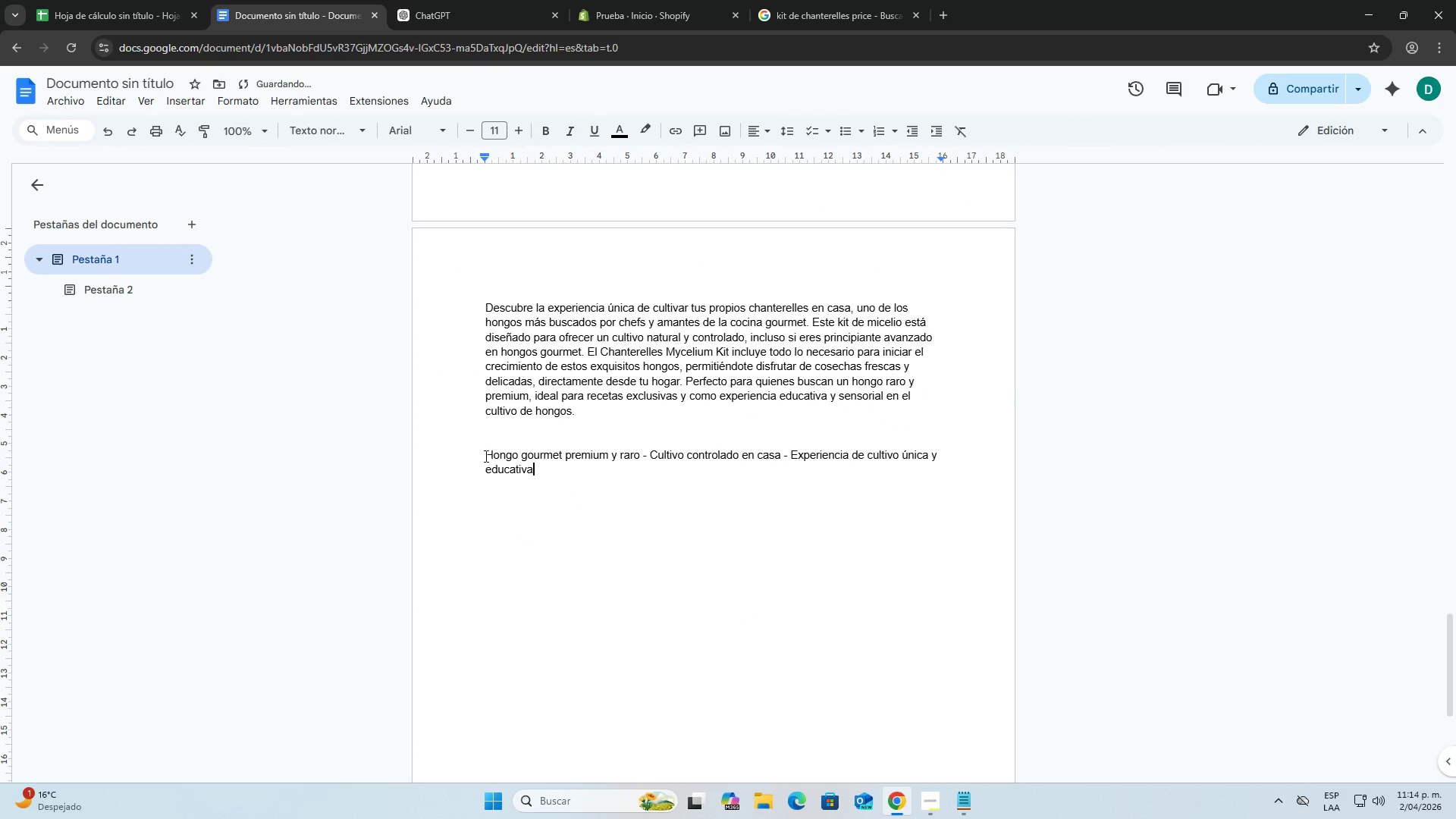 
left_click([484, 453])
 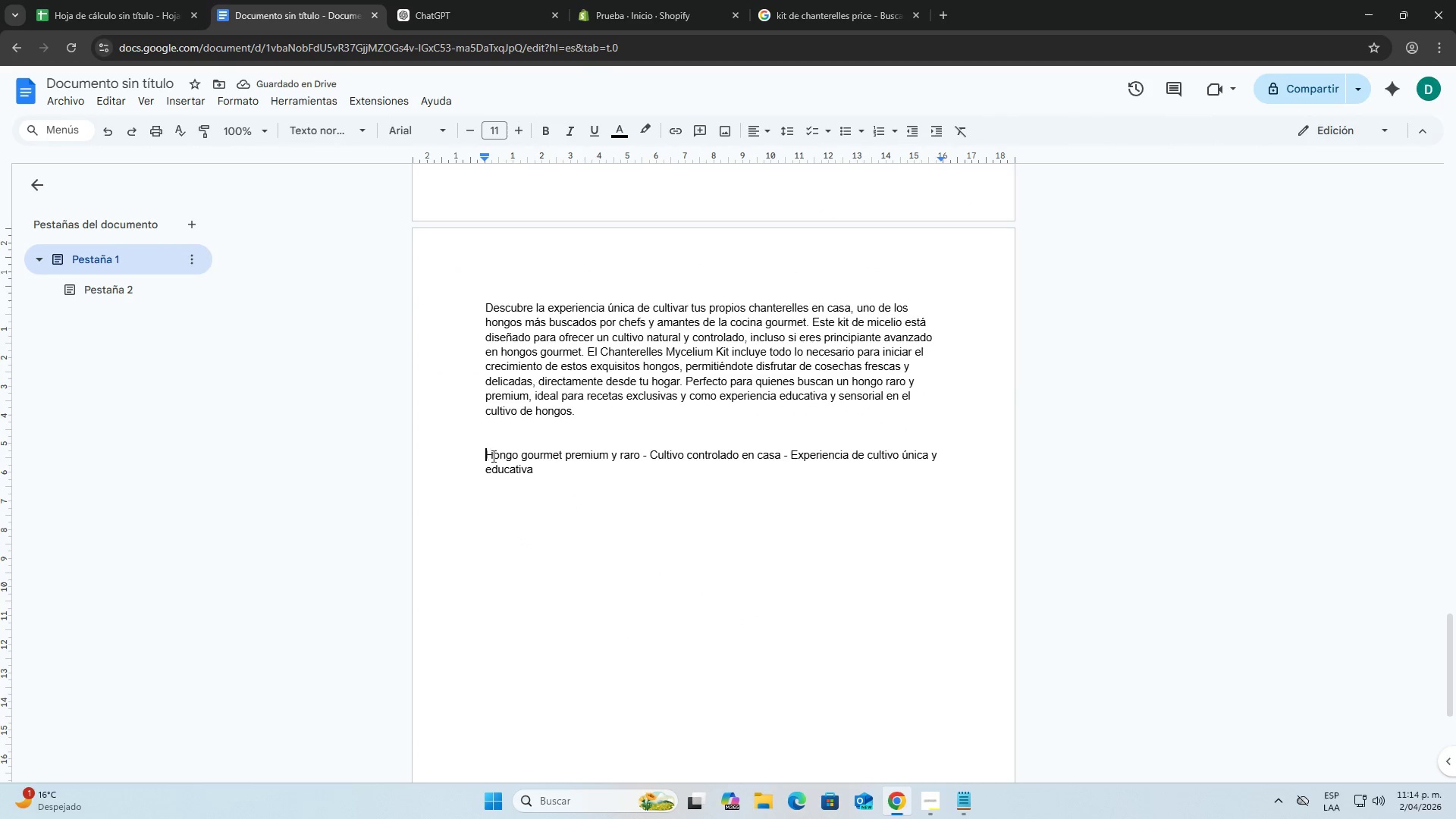 
key(Enter)
 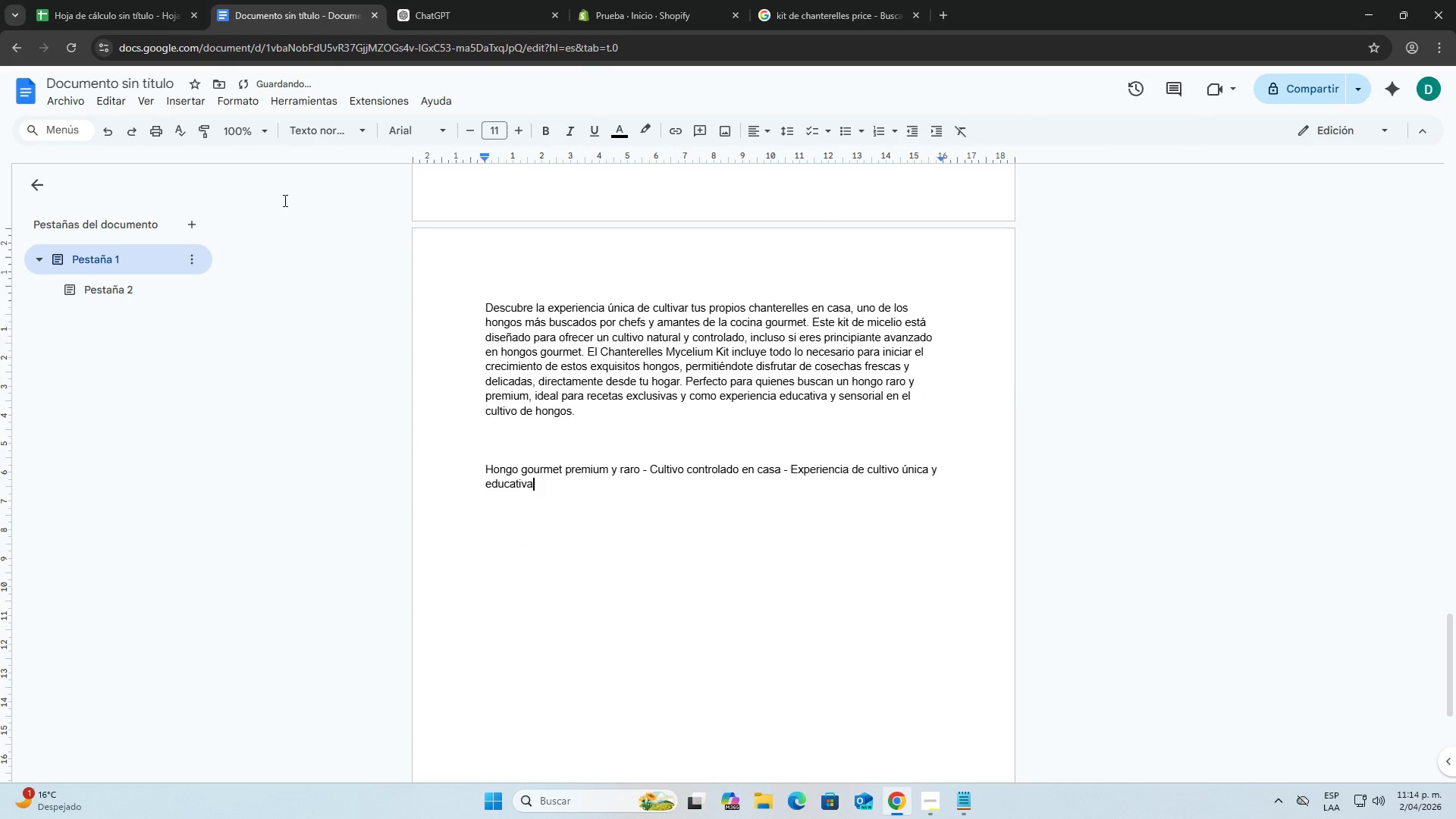 
double_click([95, 0])
 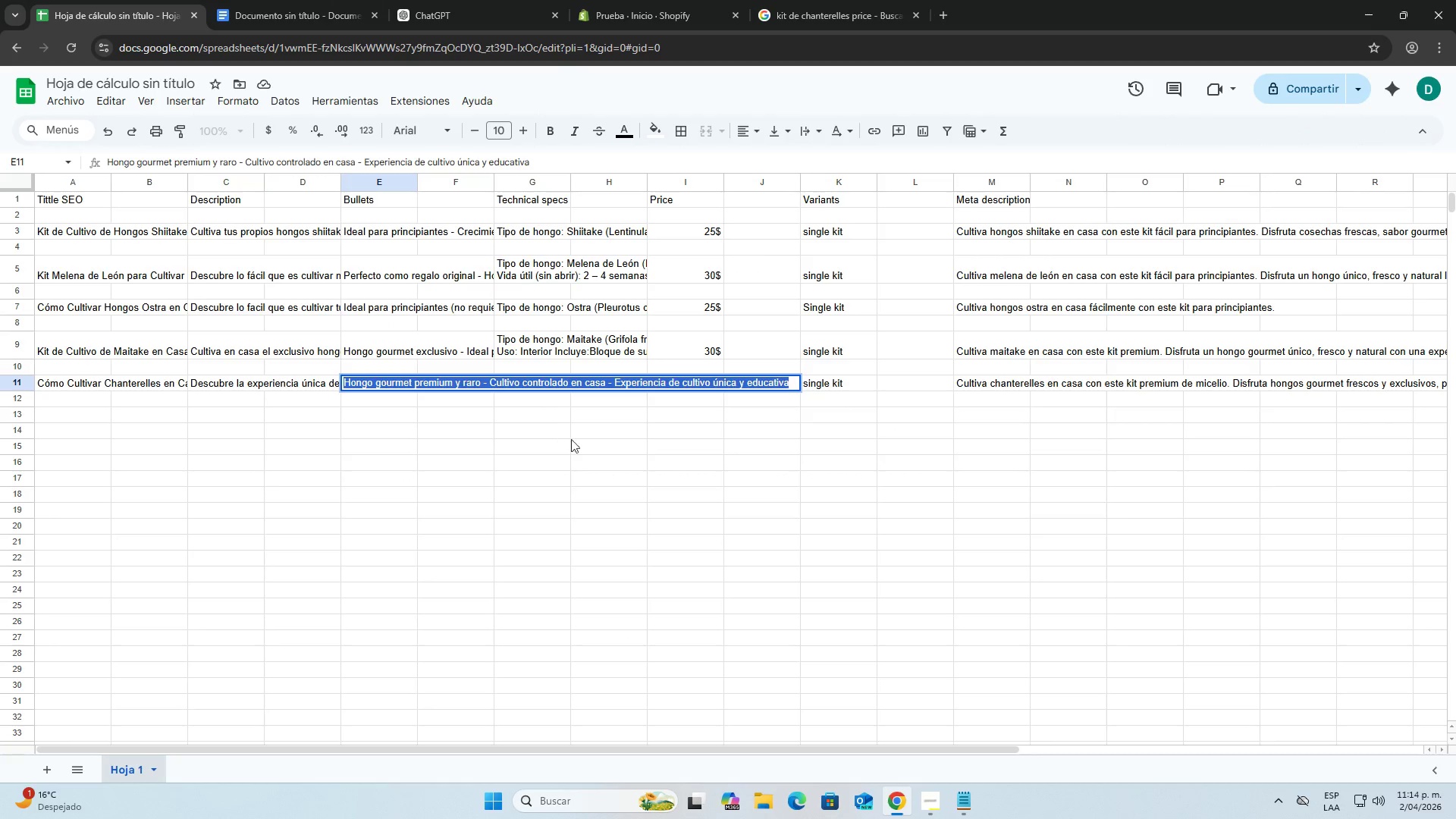 
left_click([678, 430])
 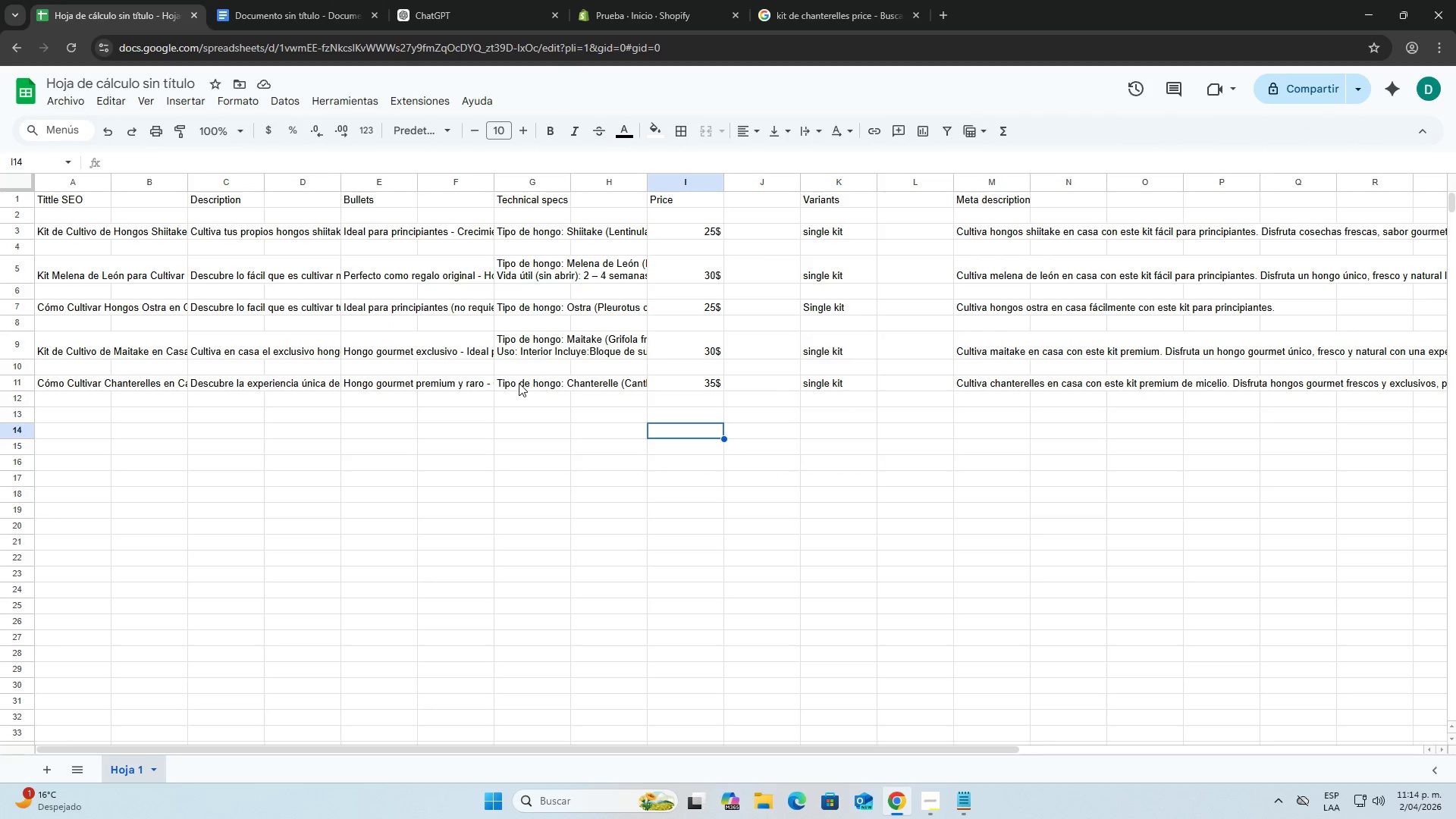 
double_click([519, 383])
 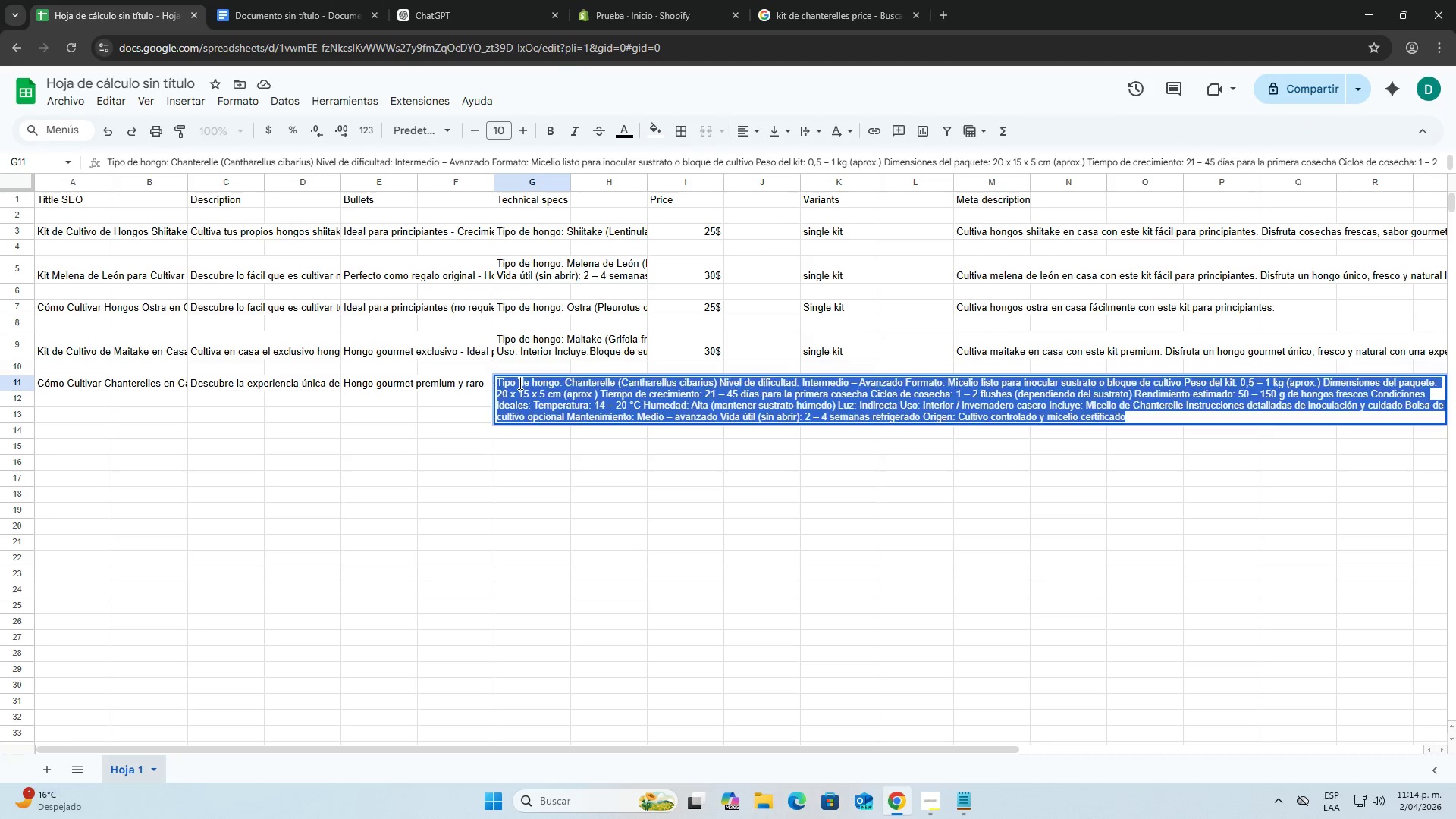 
triple_click([519, 383])
 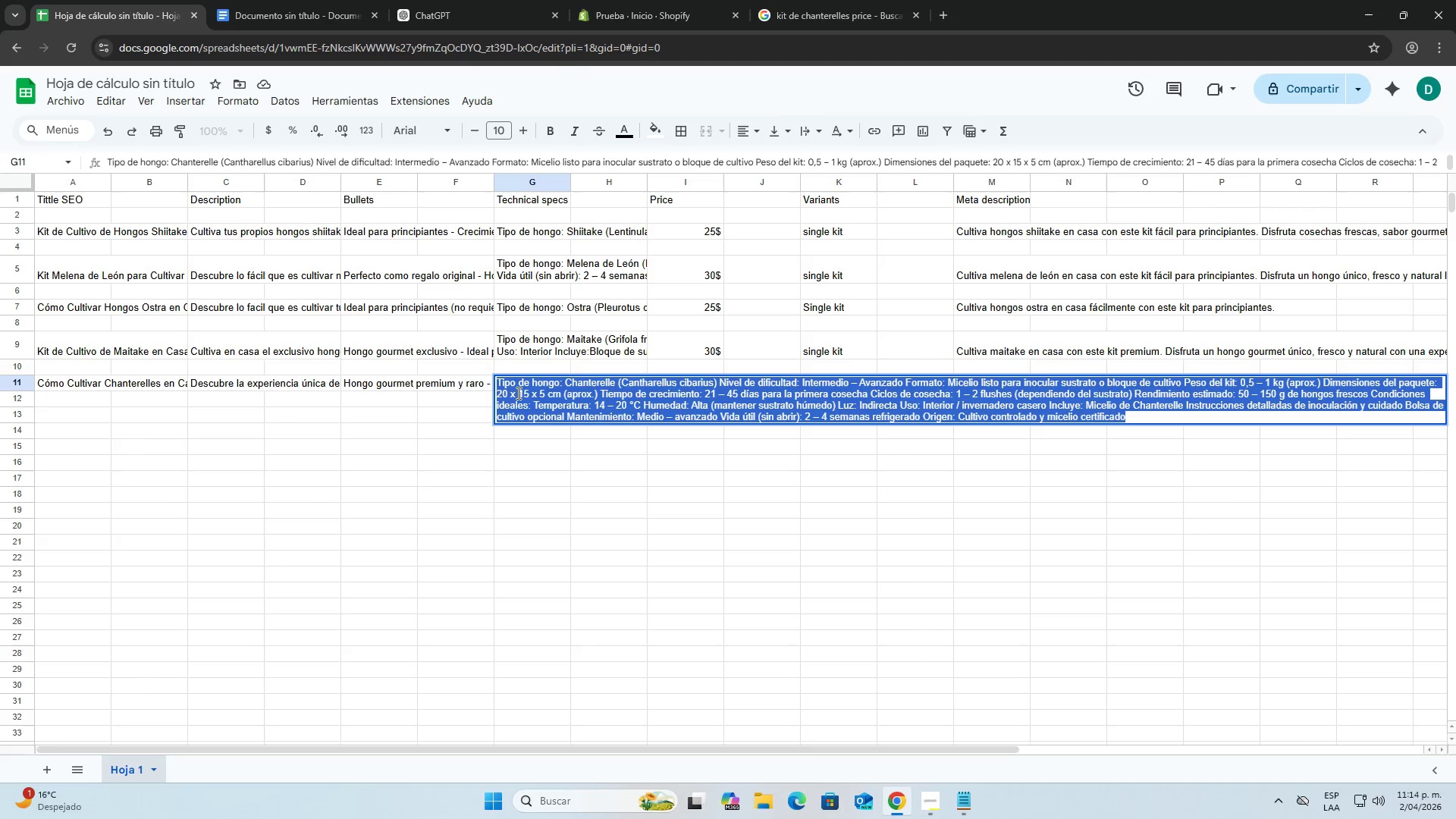 
key(Control+C)
 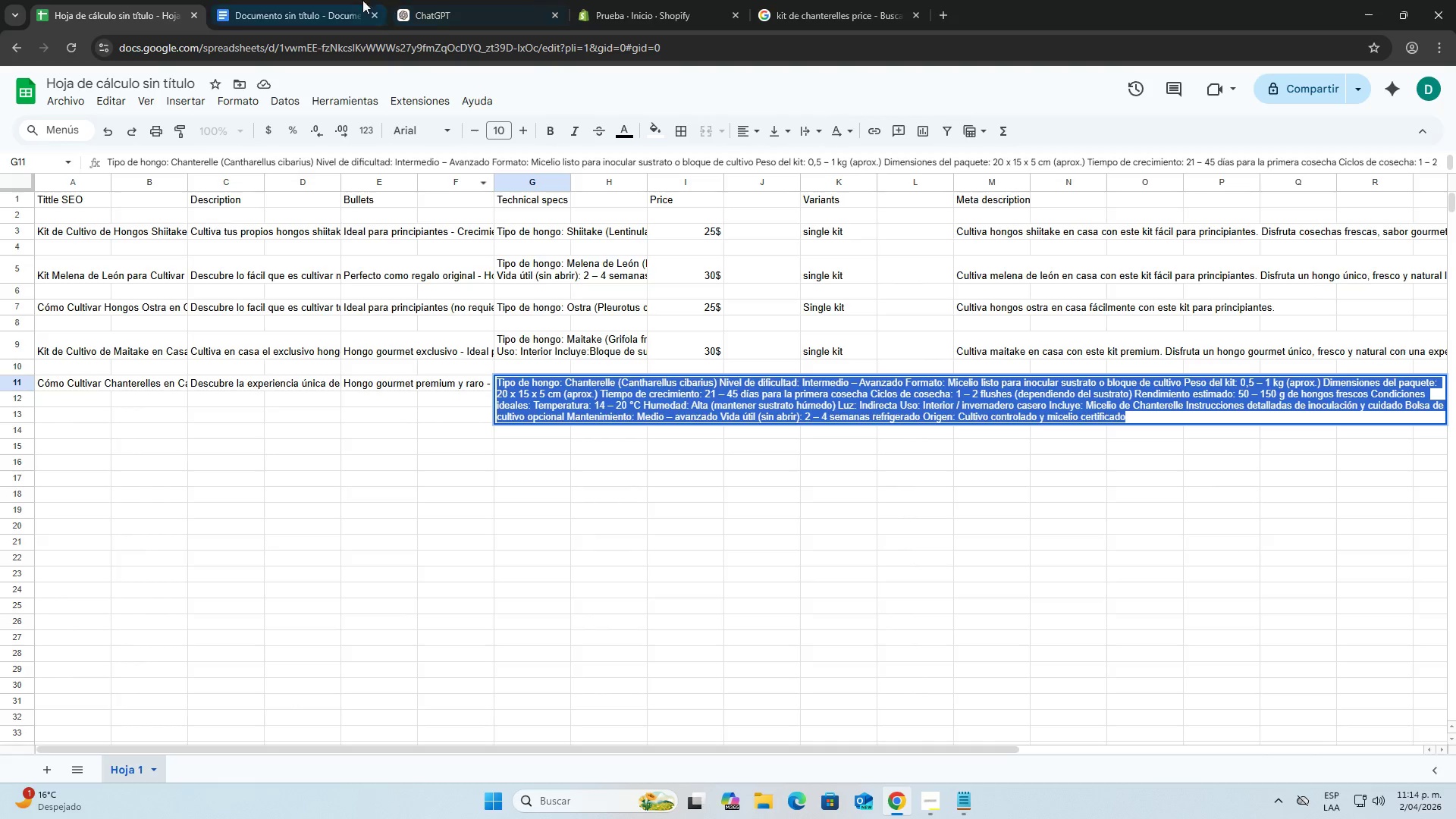 
left_click([350, 0])
 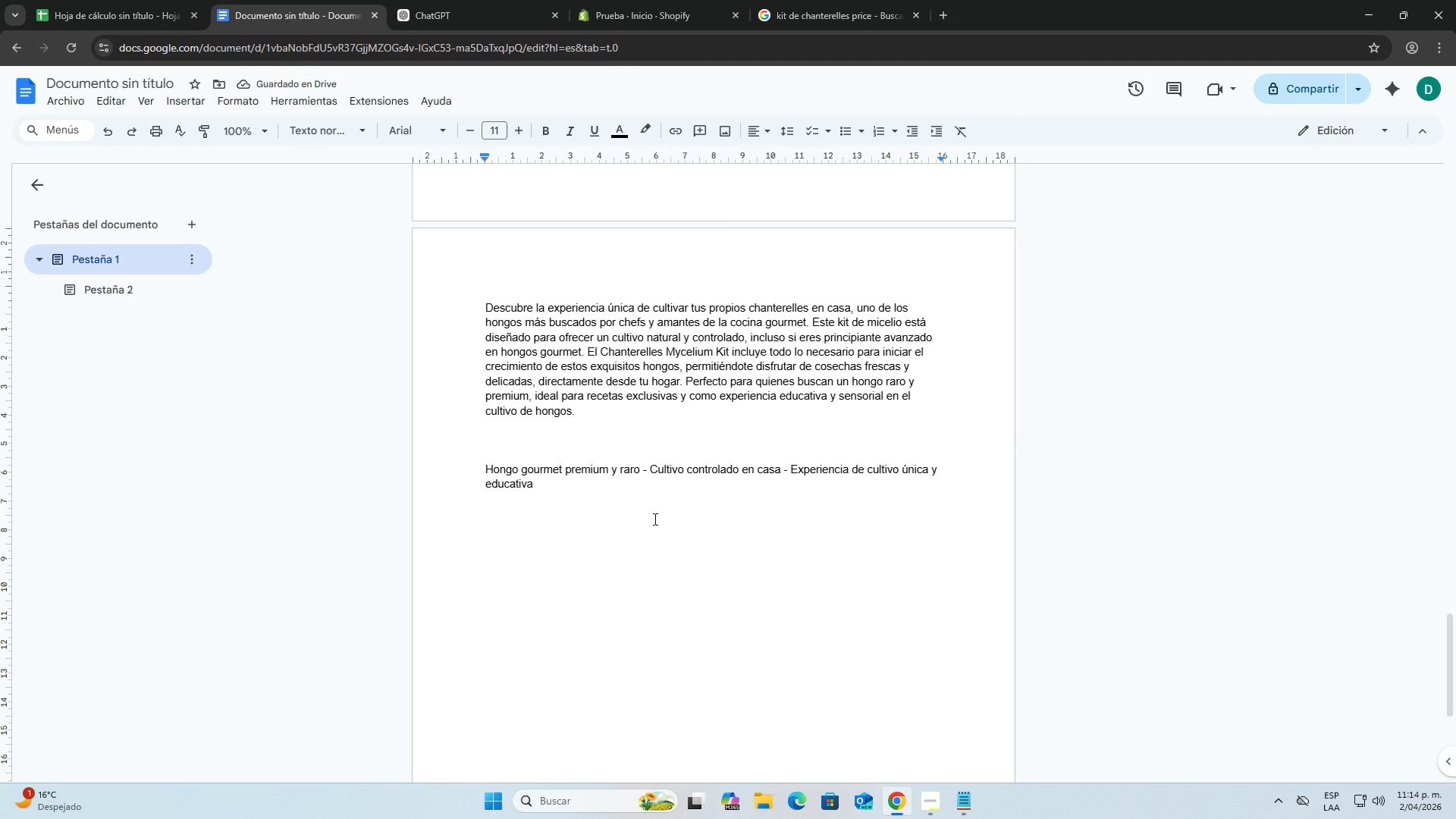 
key(Enter)
 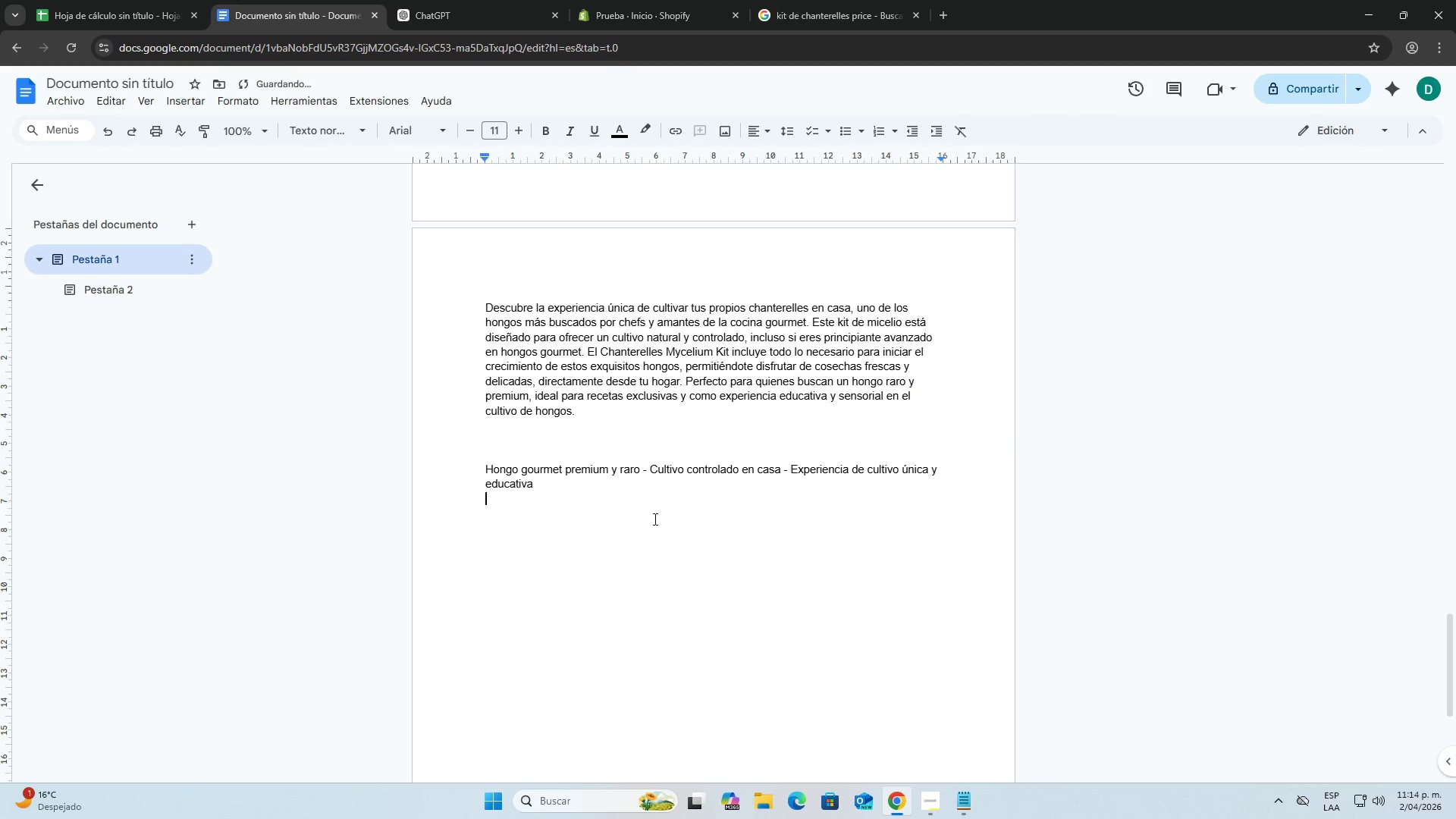 
key(Enter)
 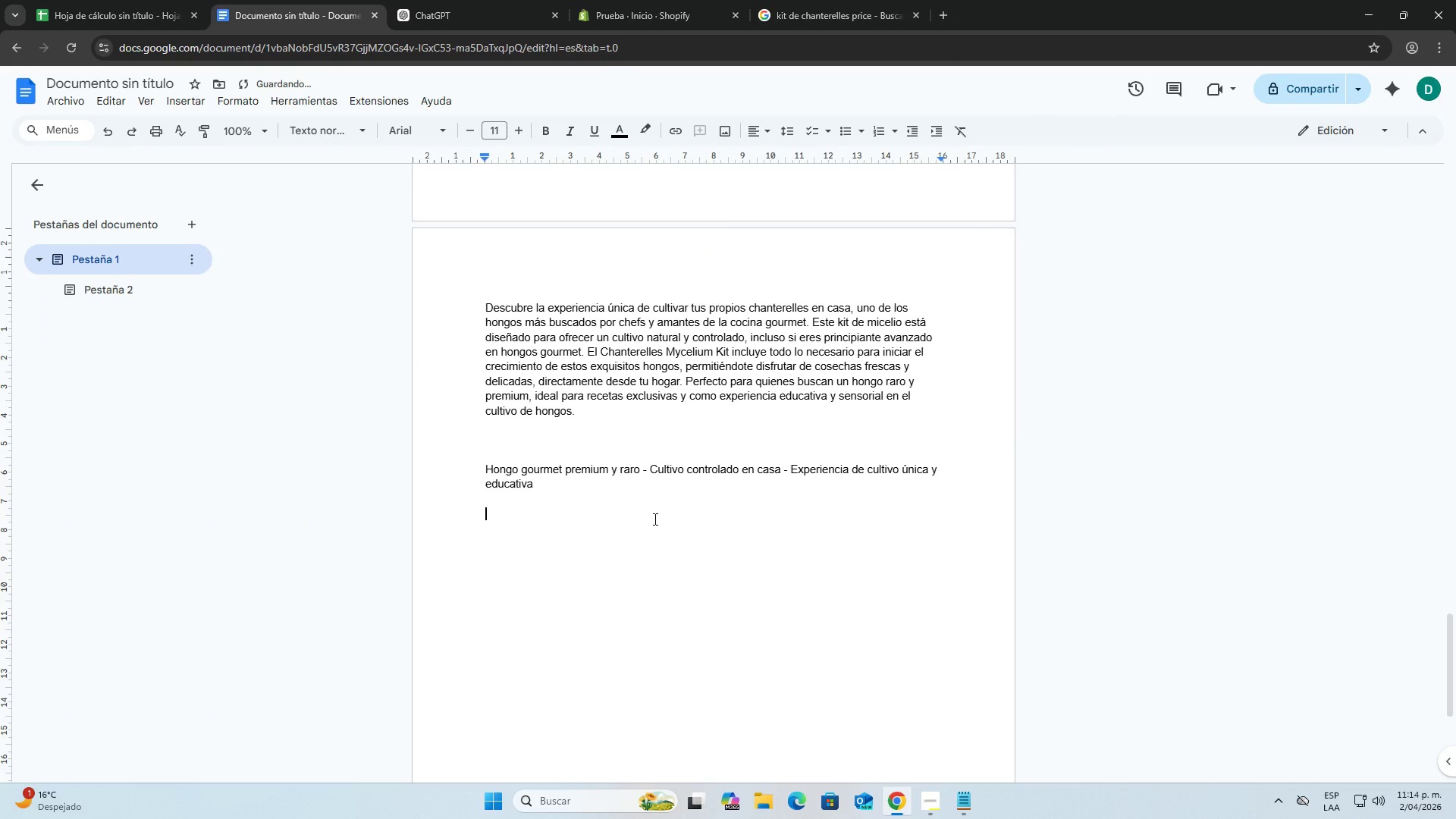 
key(Enter)
 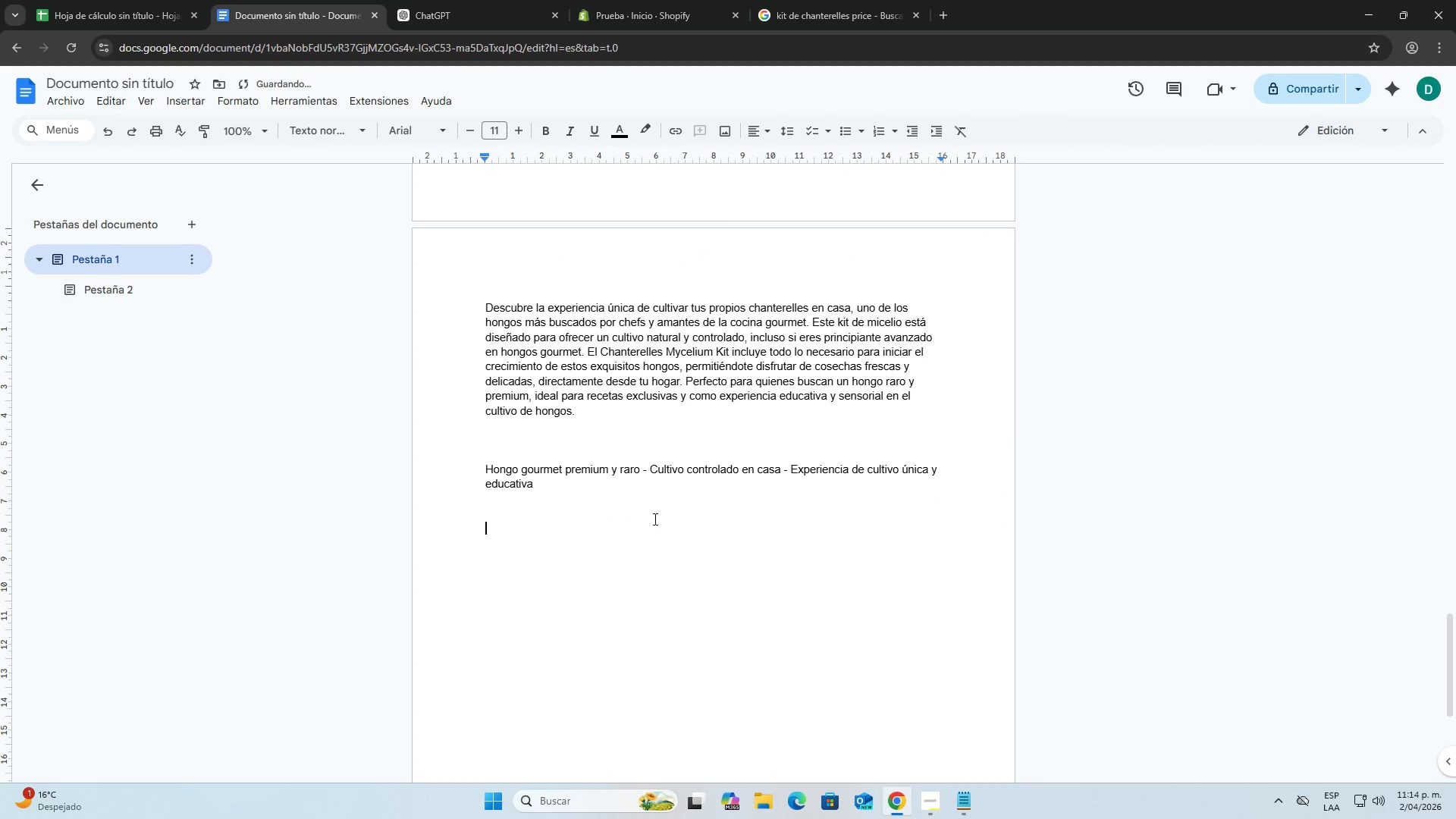 
key(Control+ControlLeft)
 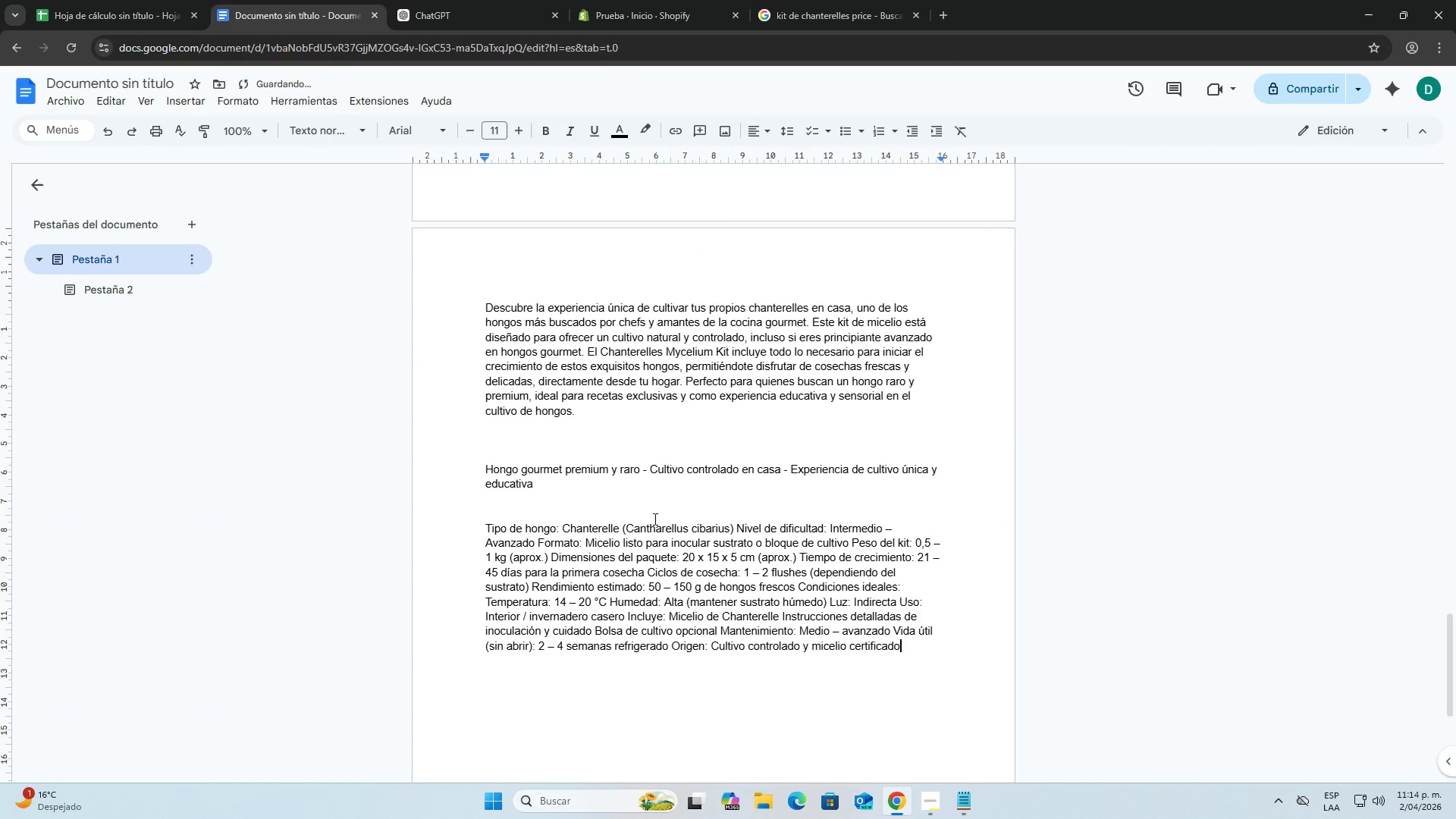 
key(Control+V)
 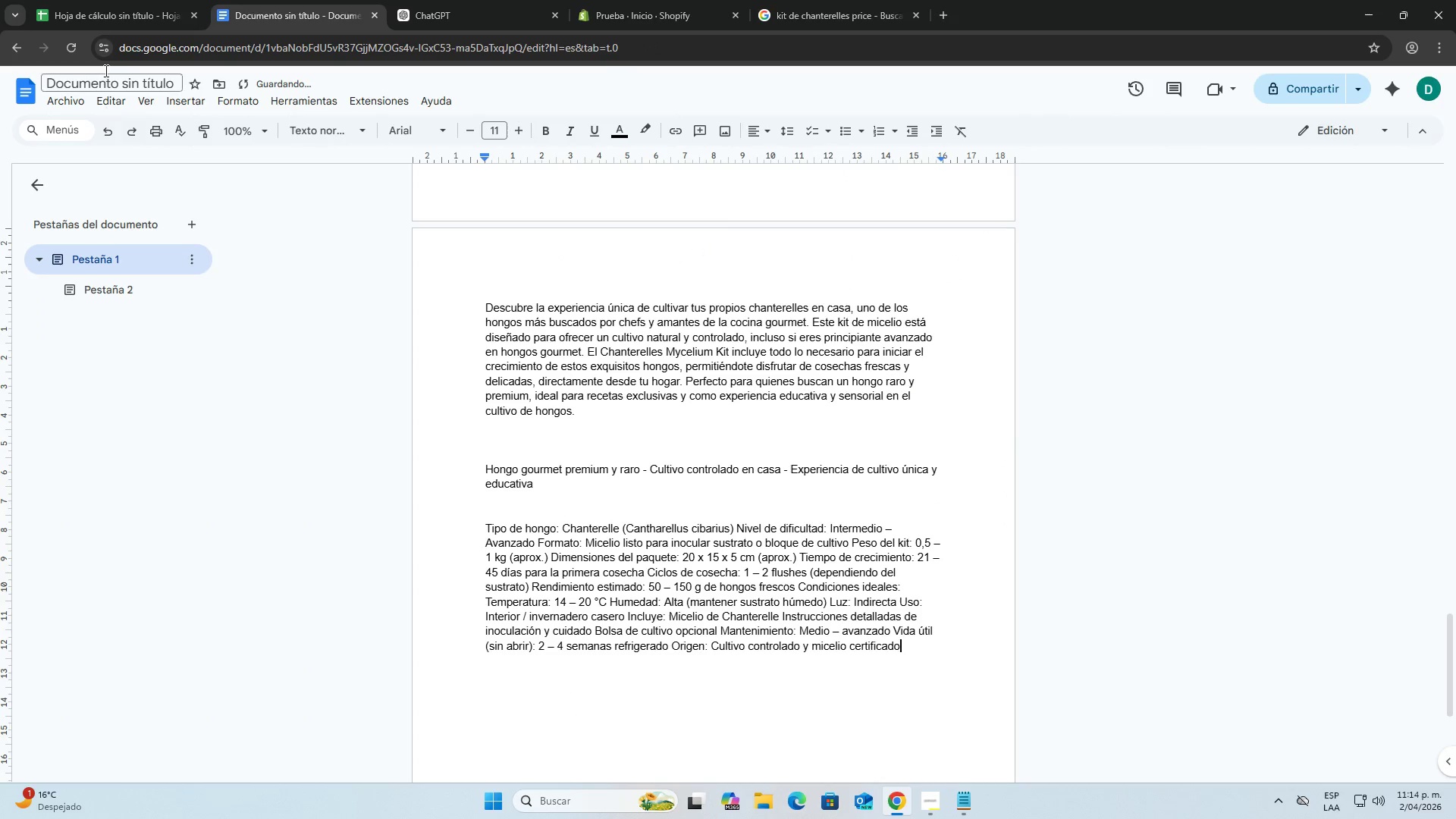 
left_click([102, 0])
 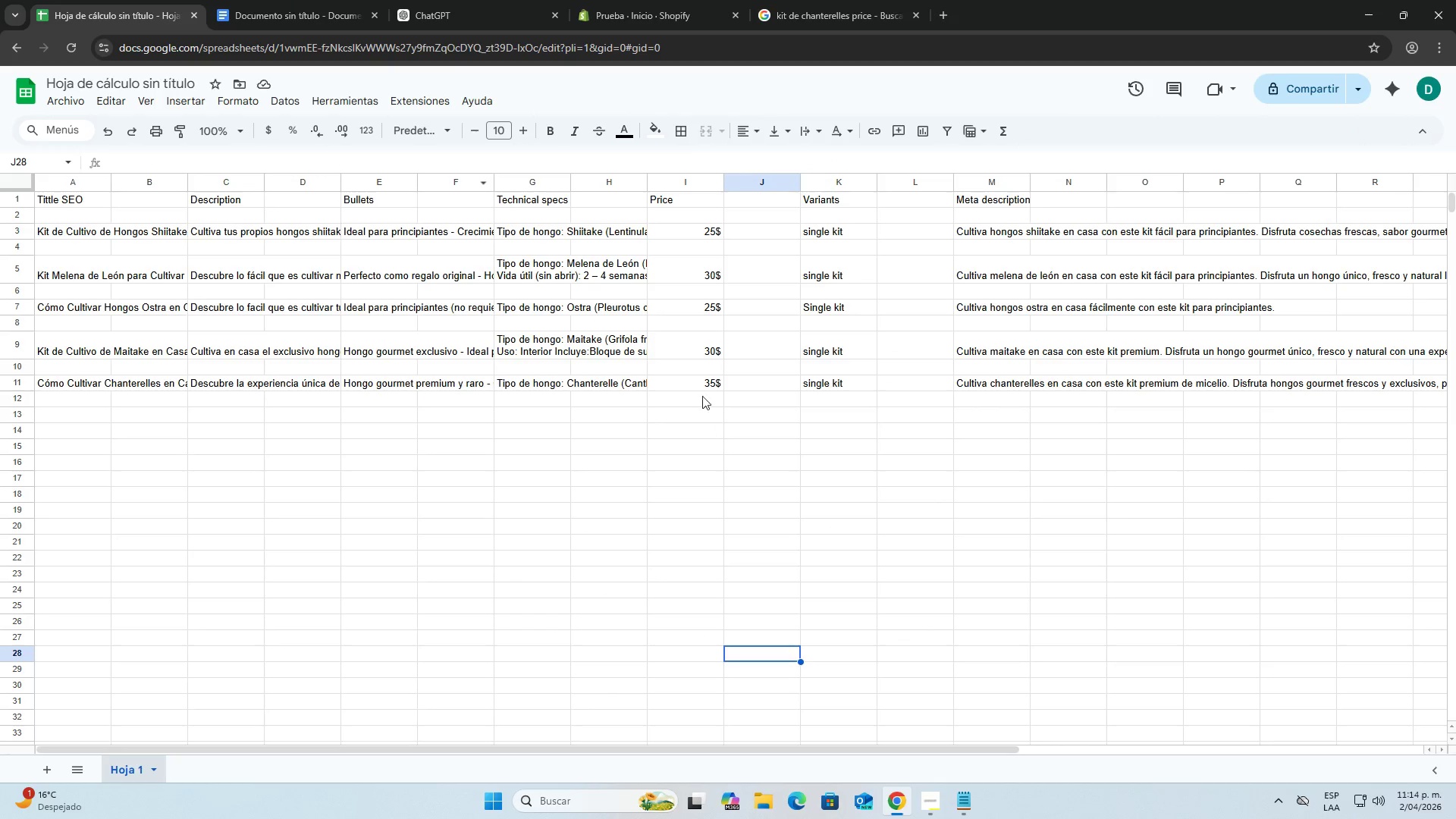 
double_click([695, 385])
 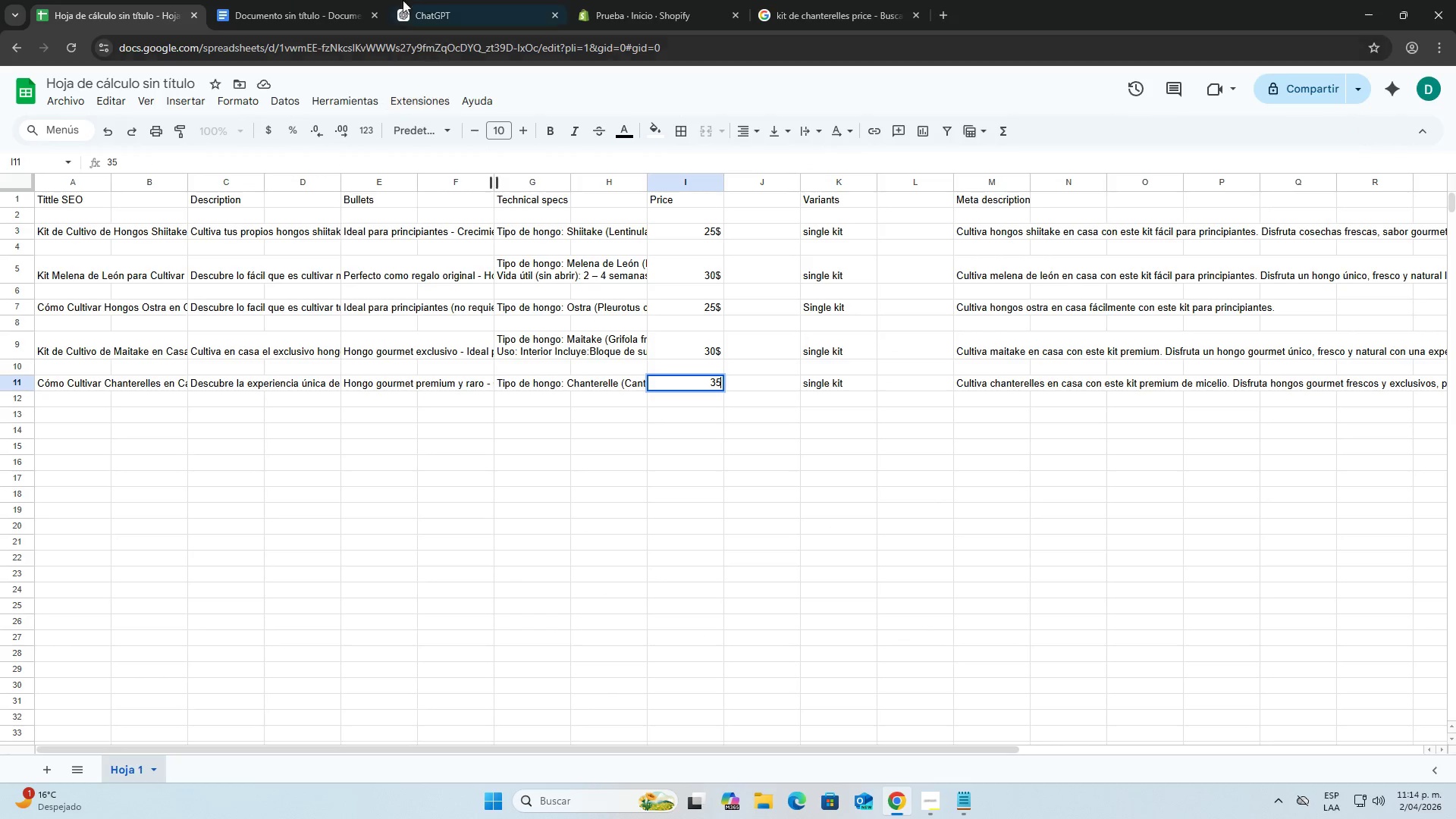 
left_click([362, 0])
 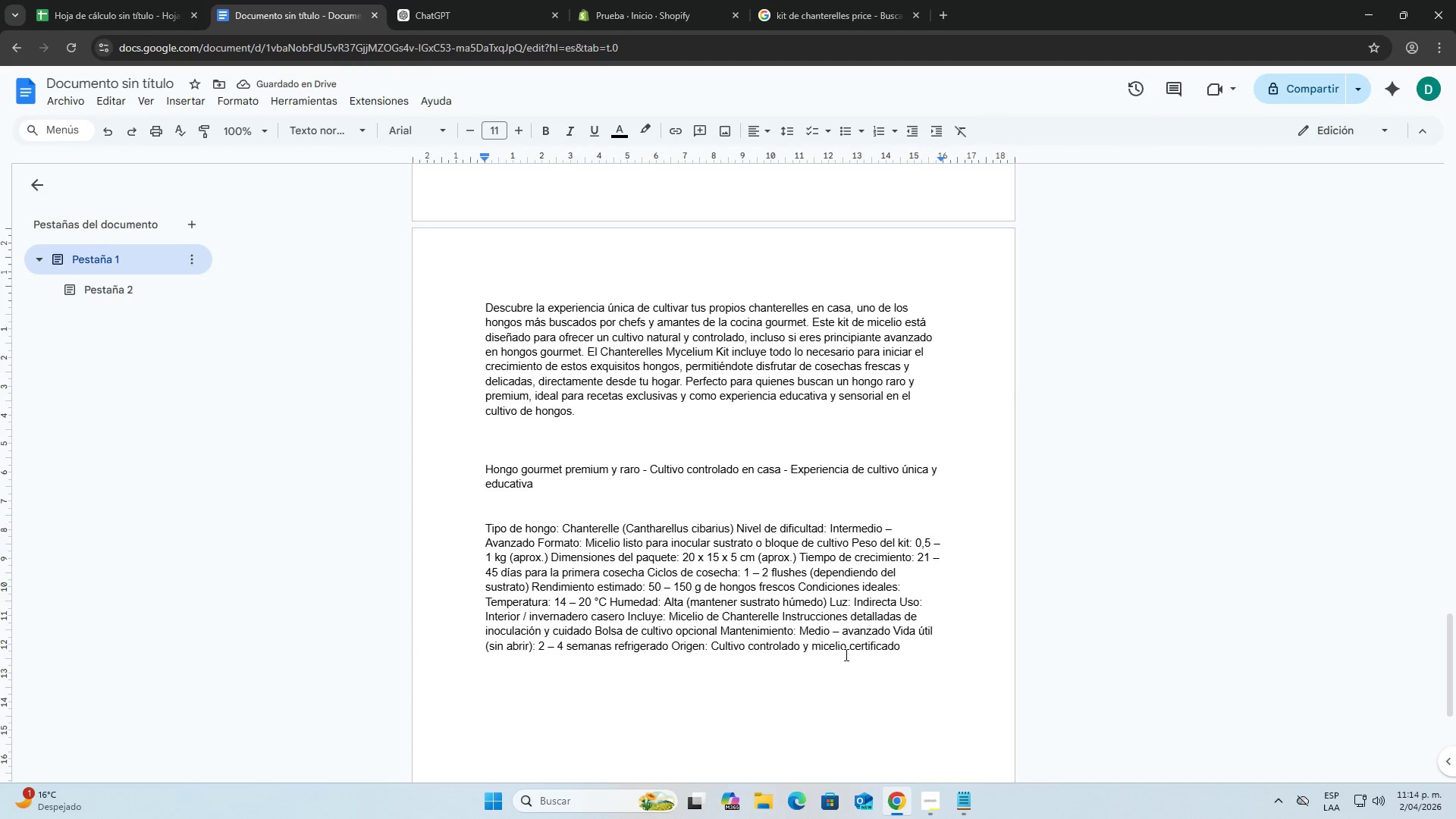 
left_click([936, 650])
 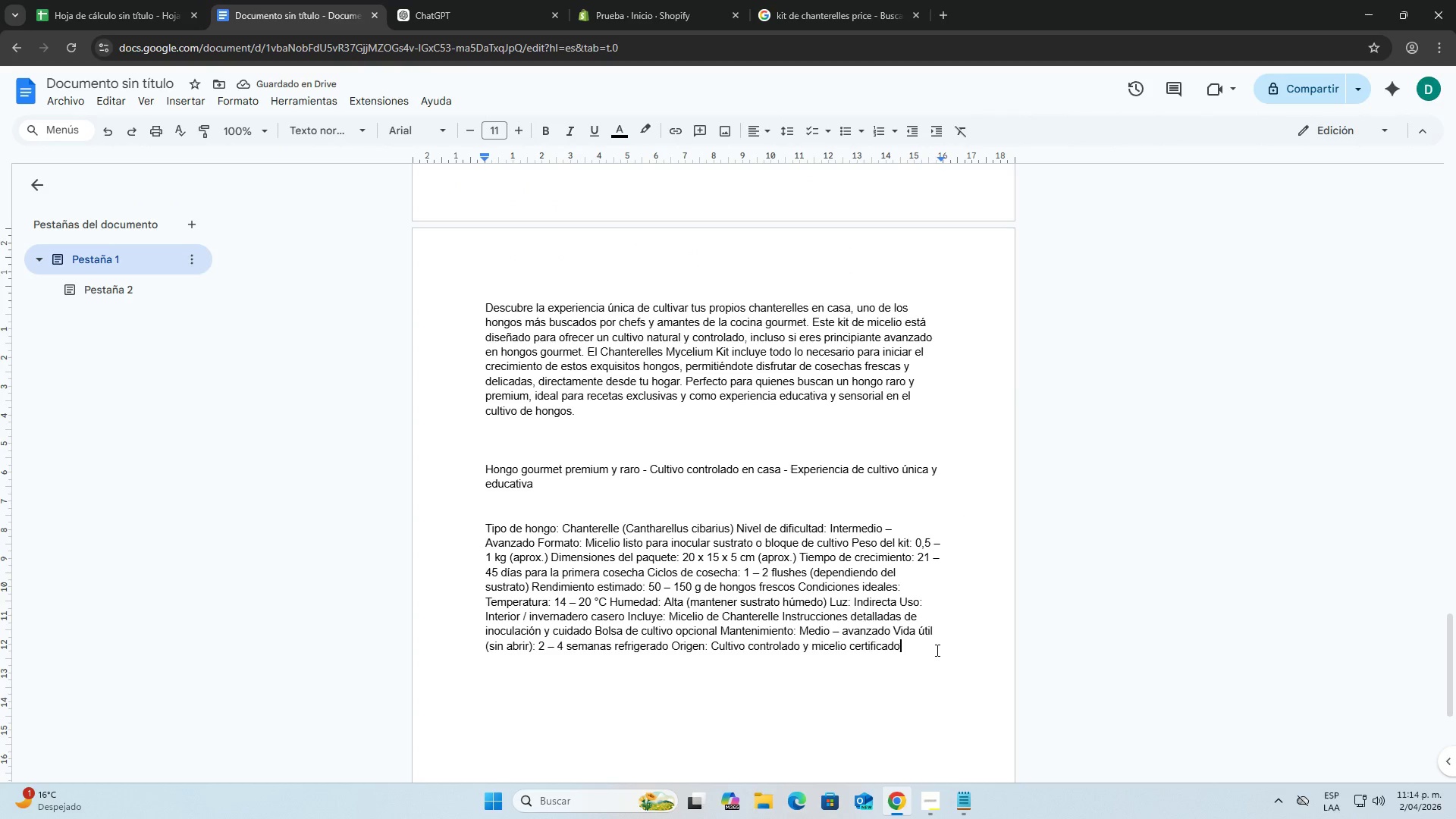 
key(Enter)
 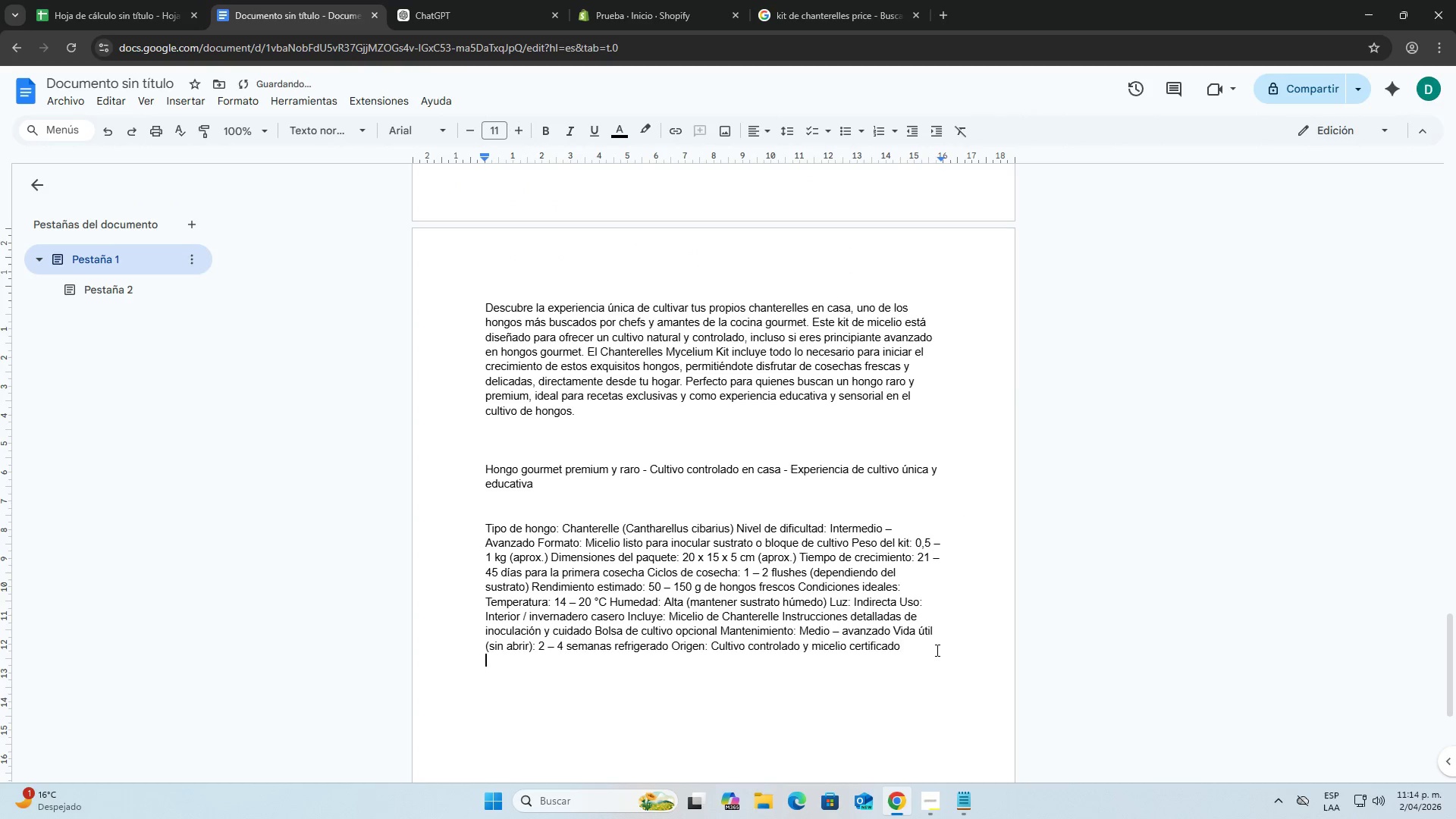 
key(Enter)
 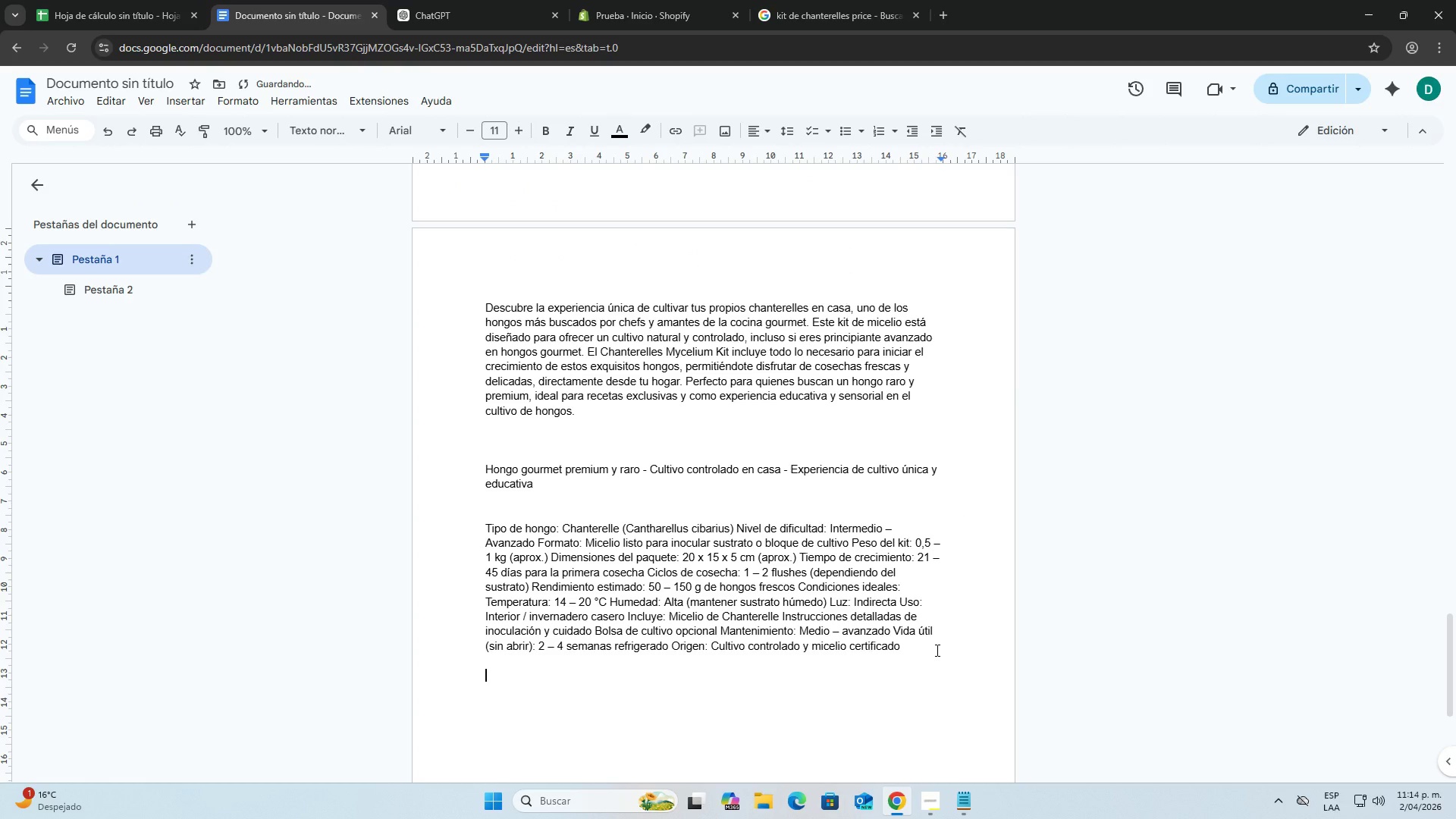 
type(35)
key(Backspace)
key(Backspace)
 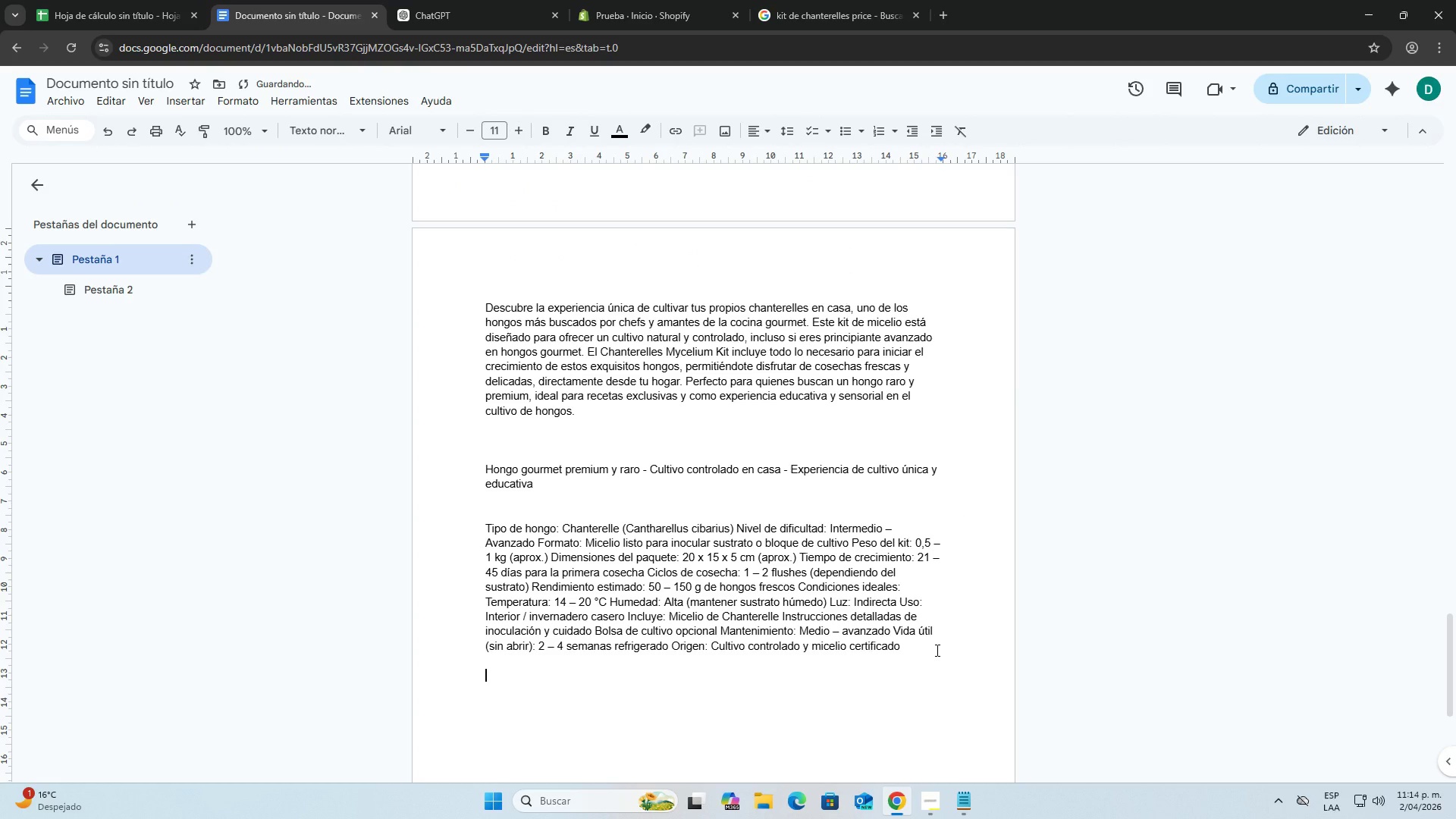 
key(Enter)
 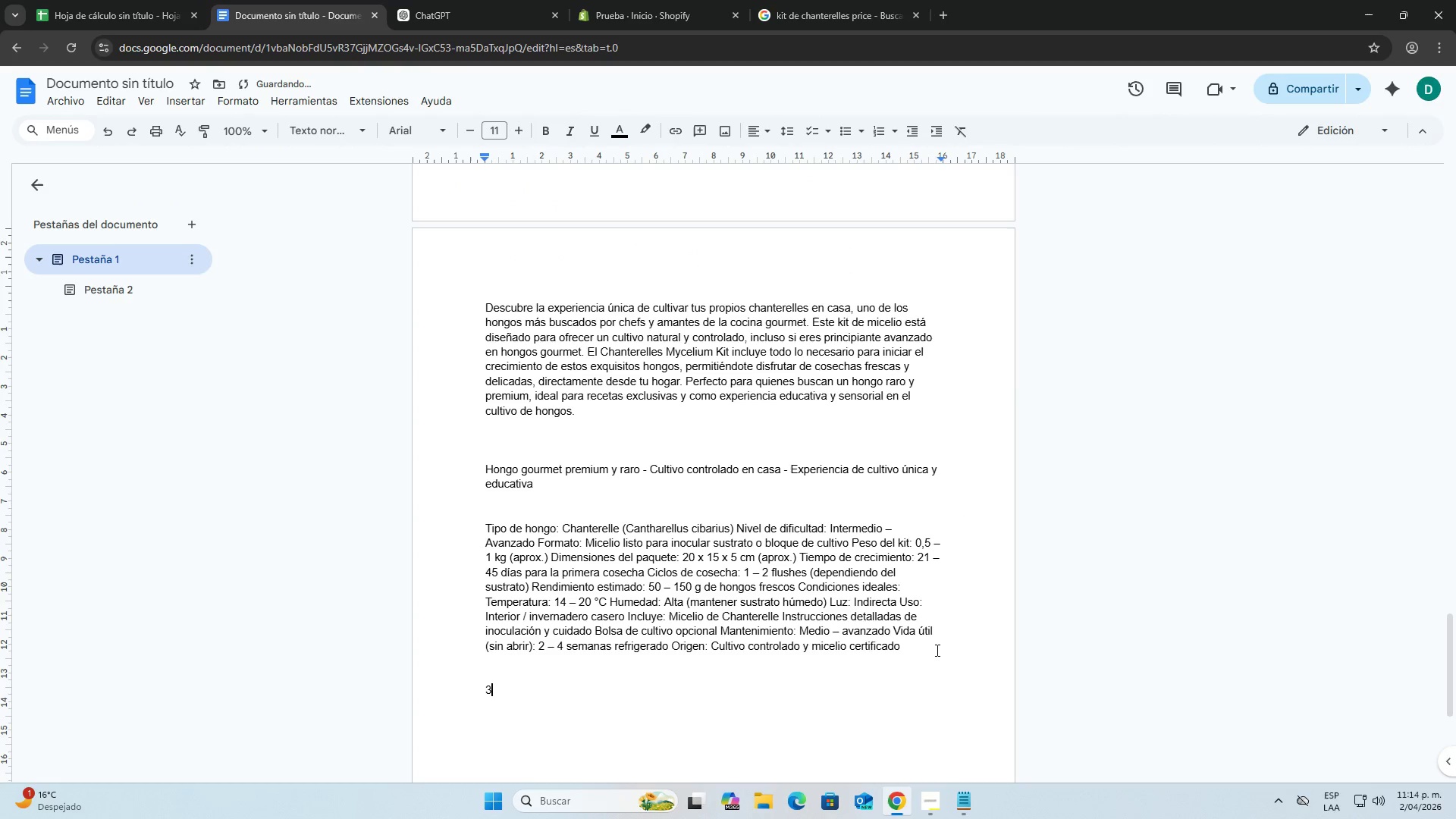 
type(35$)
 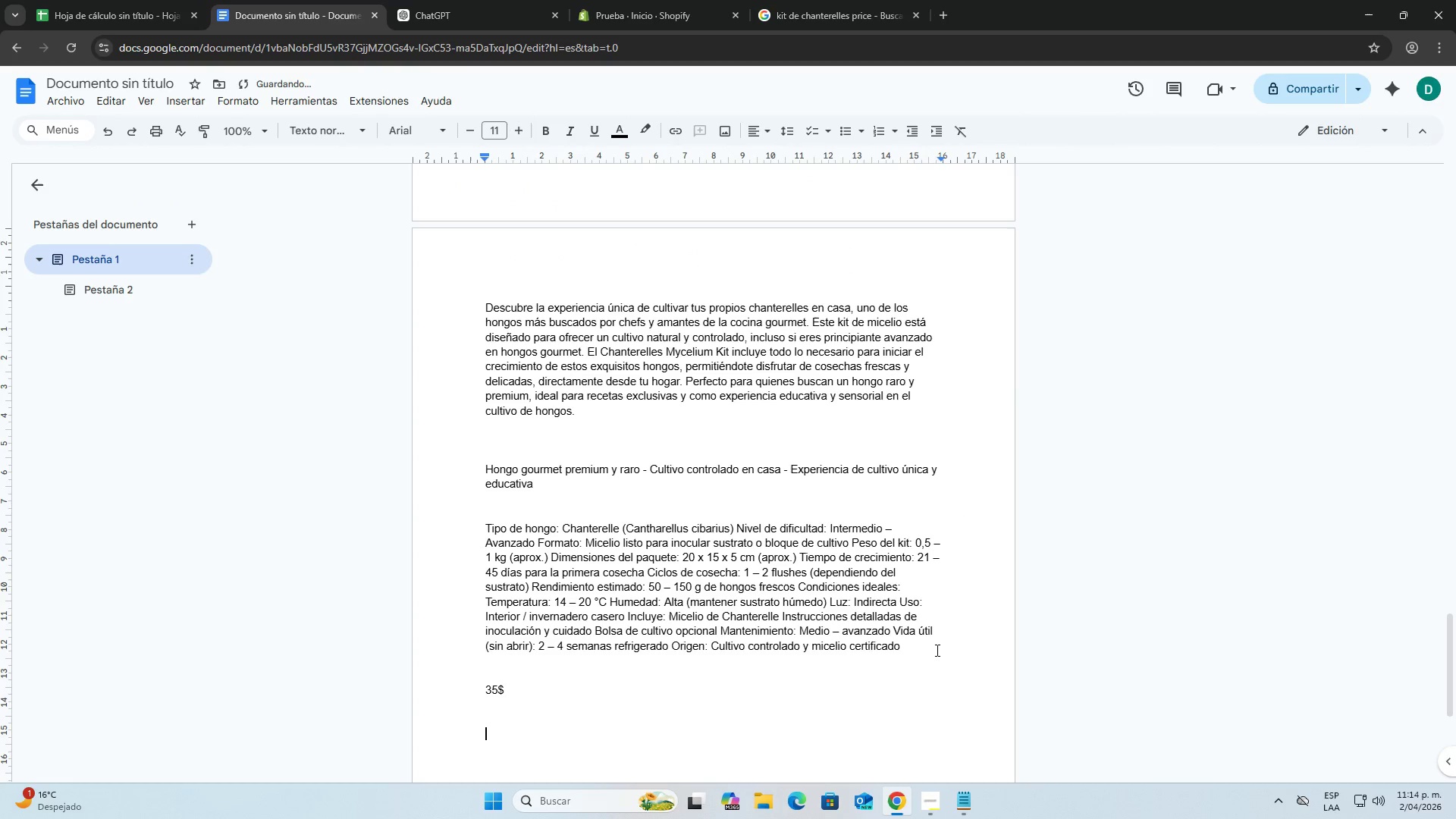 
 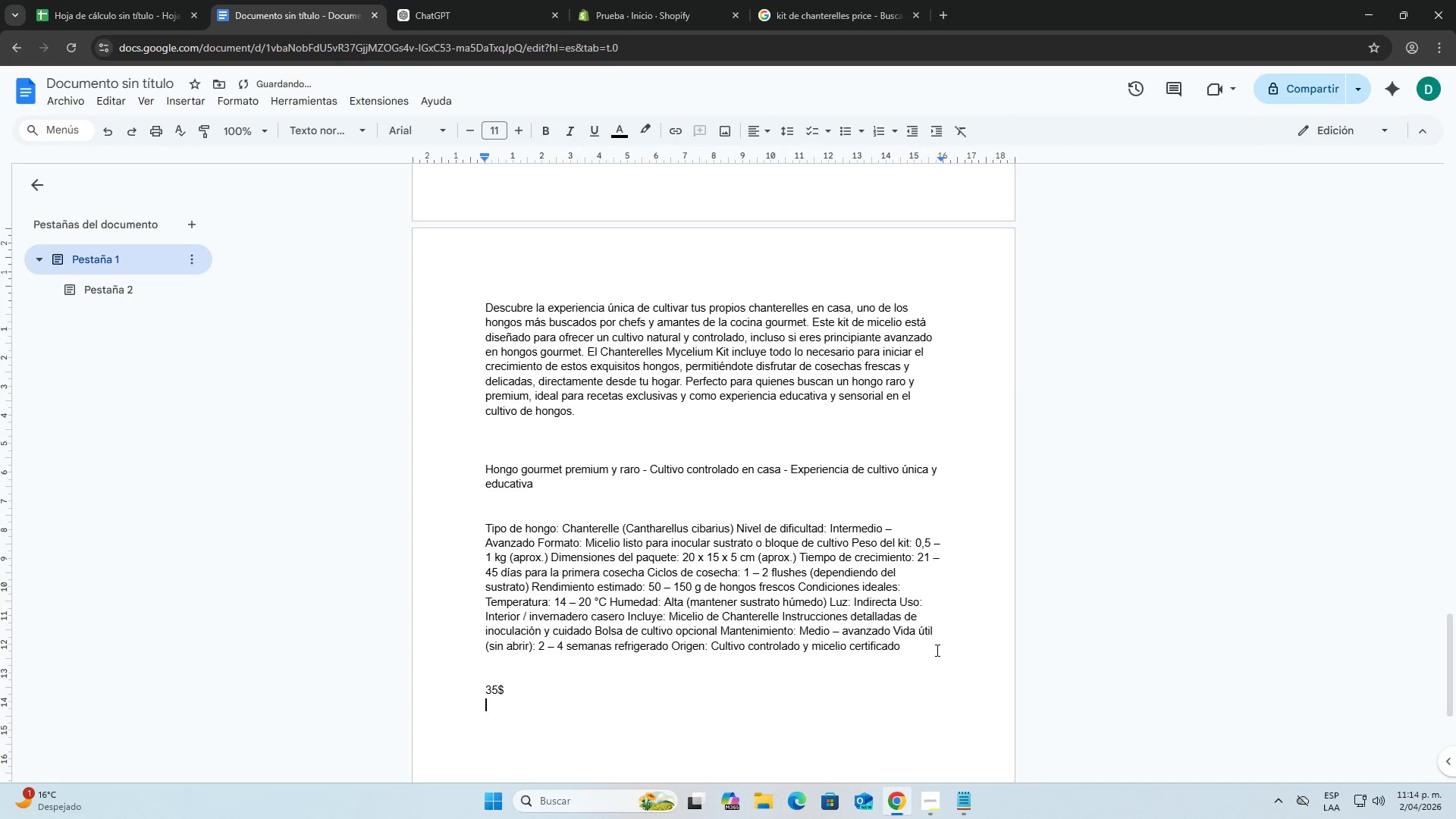 
key(Enter)
 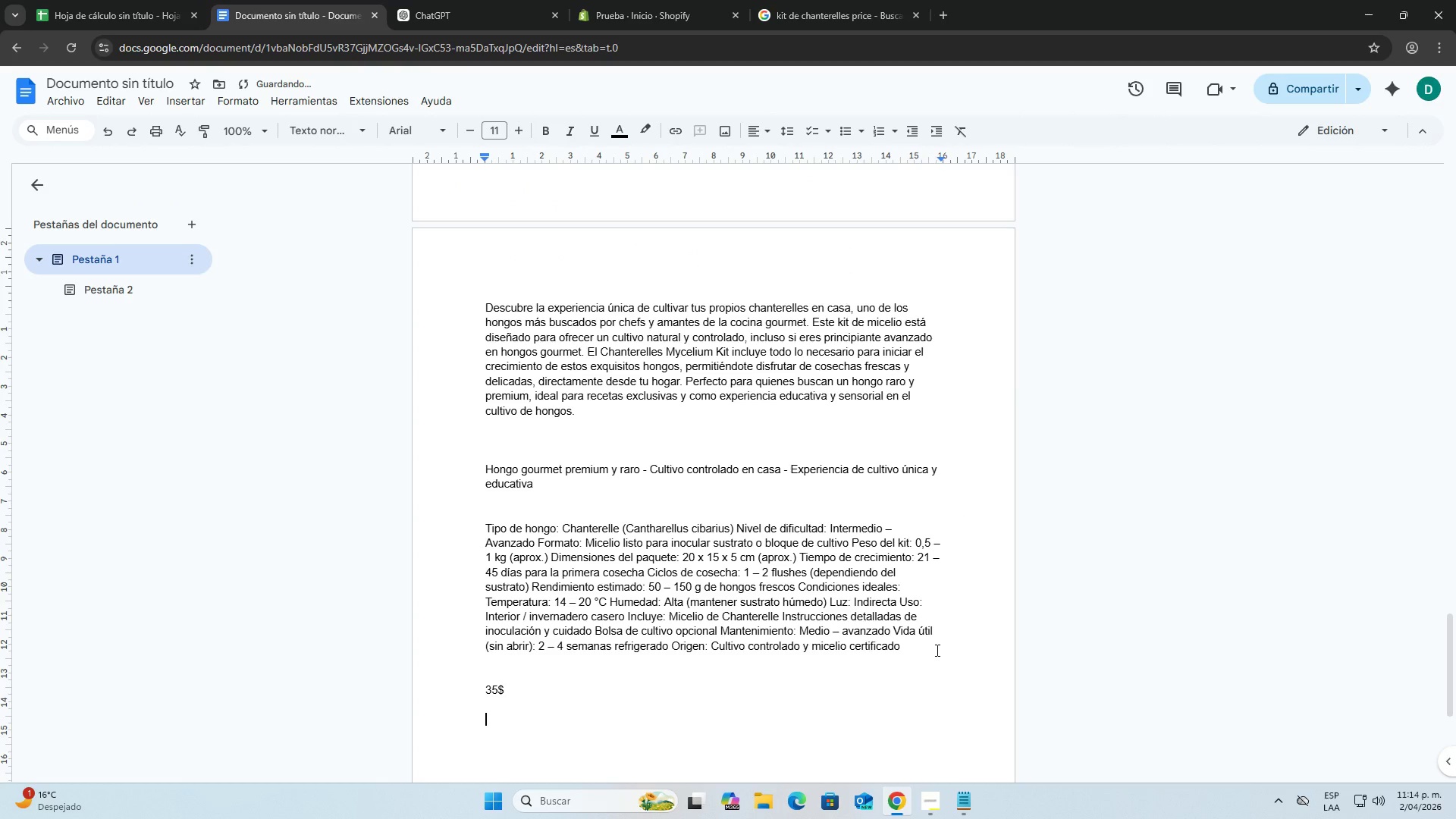 
key(Enter)
 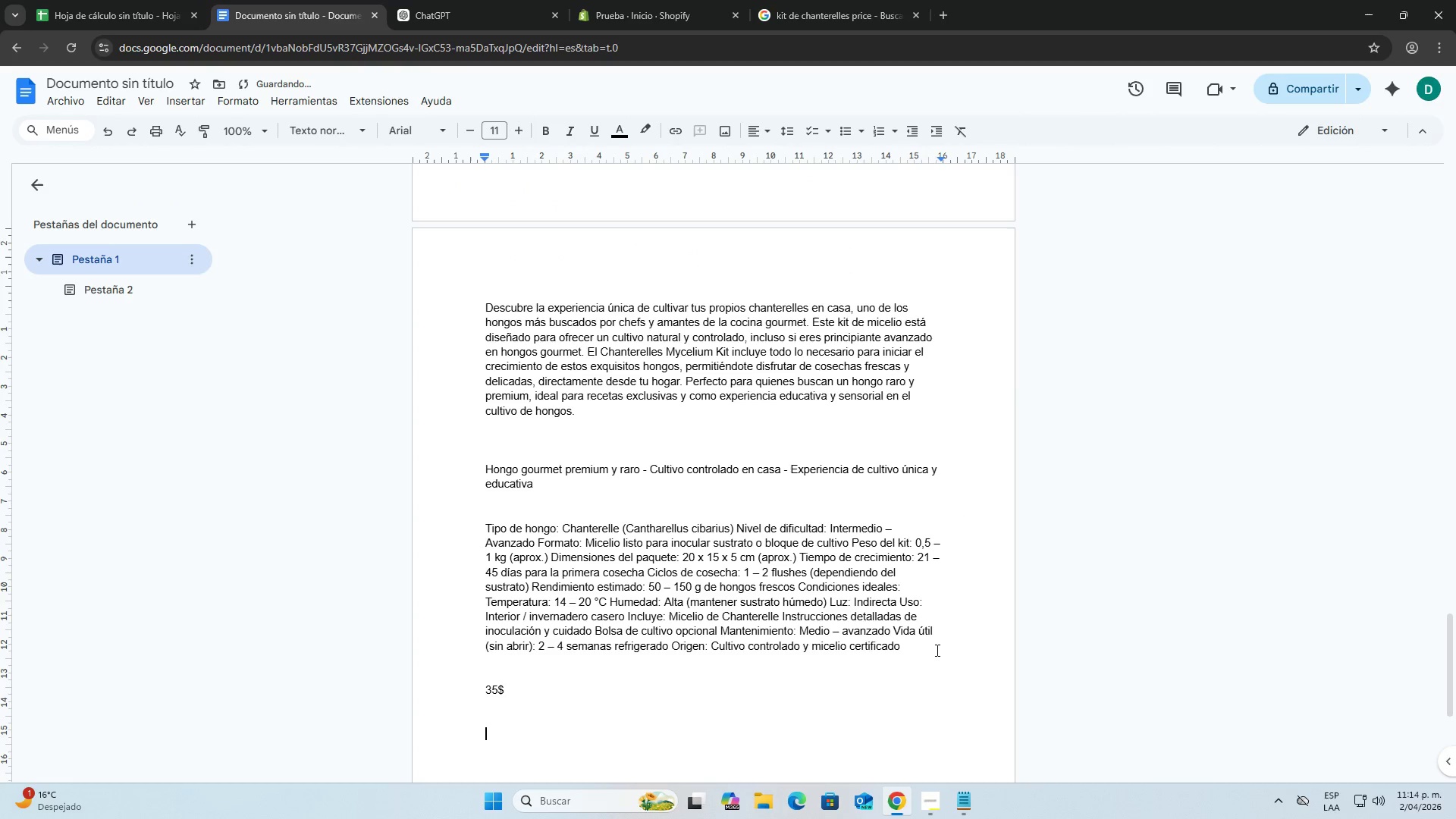 
key(Enter)
 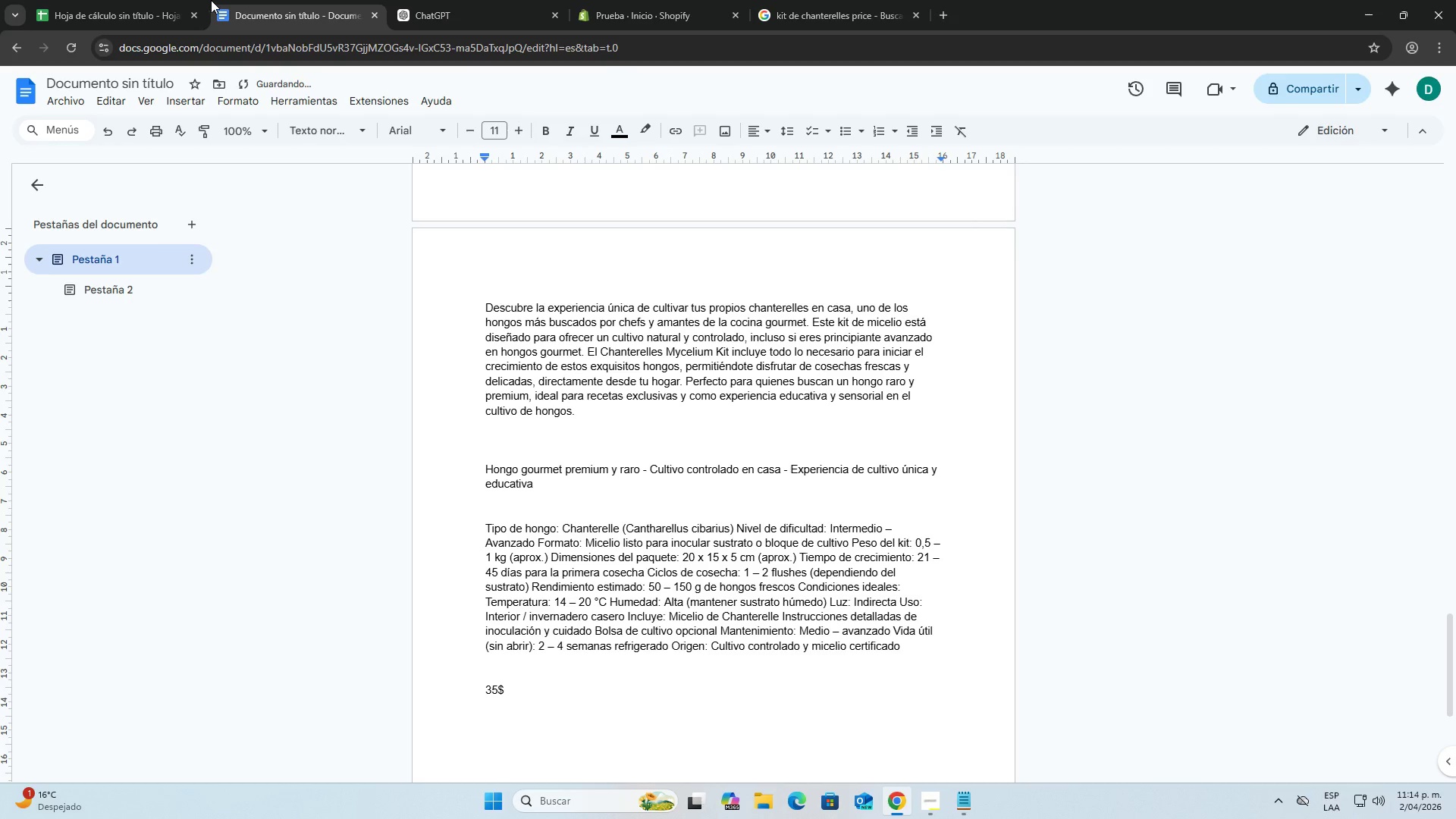 
left_click([140, 0])
 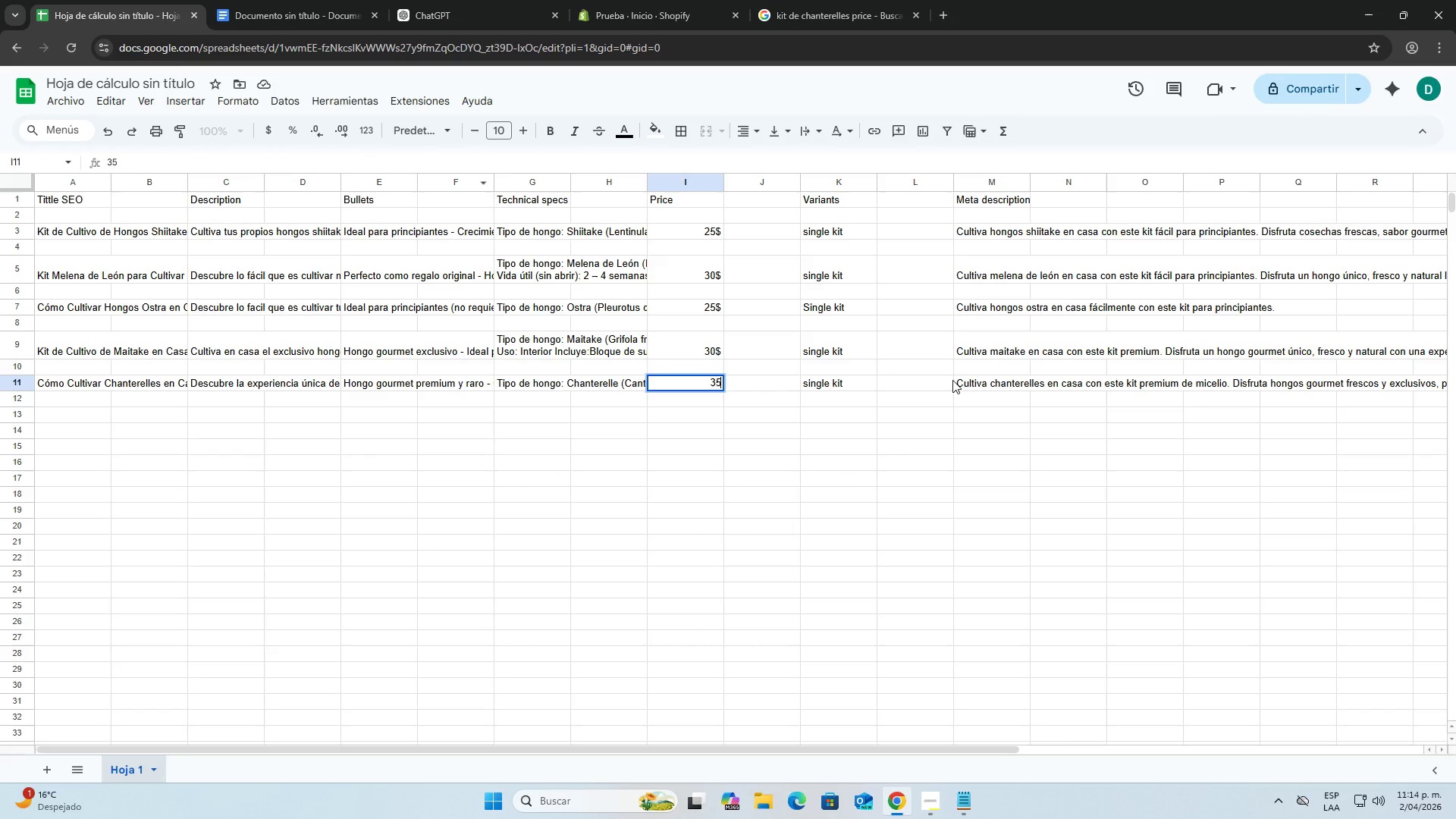 
double_click([963, 377])
 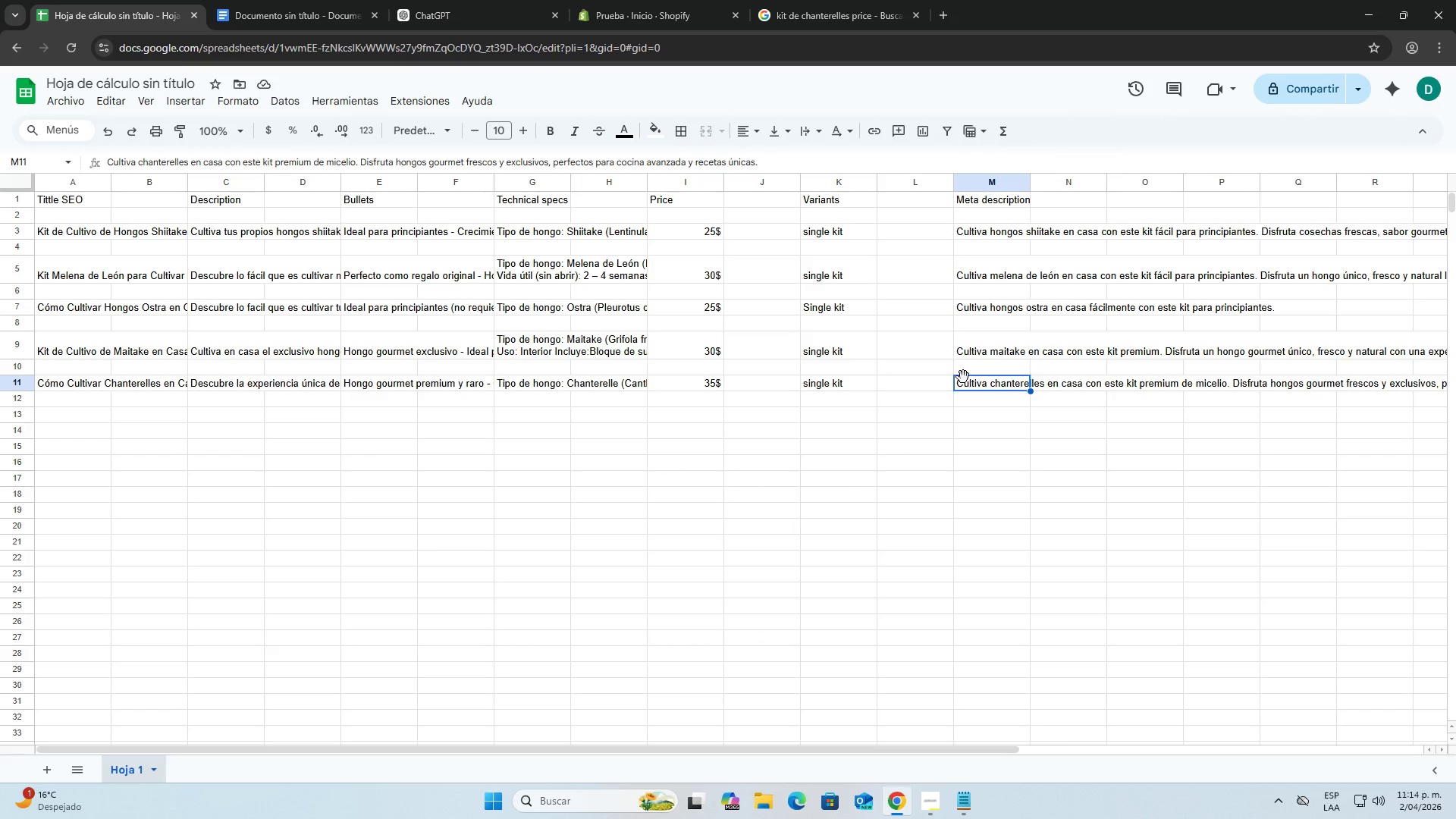 
triple_click([963, 377])
 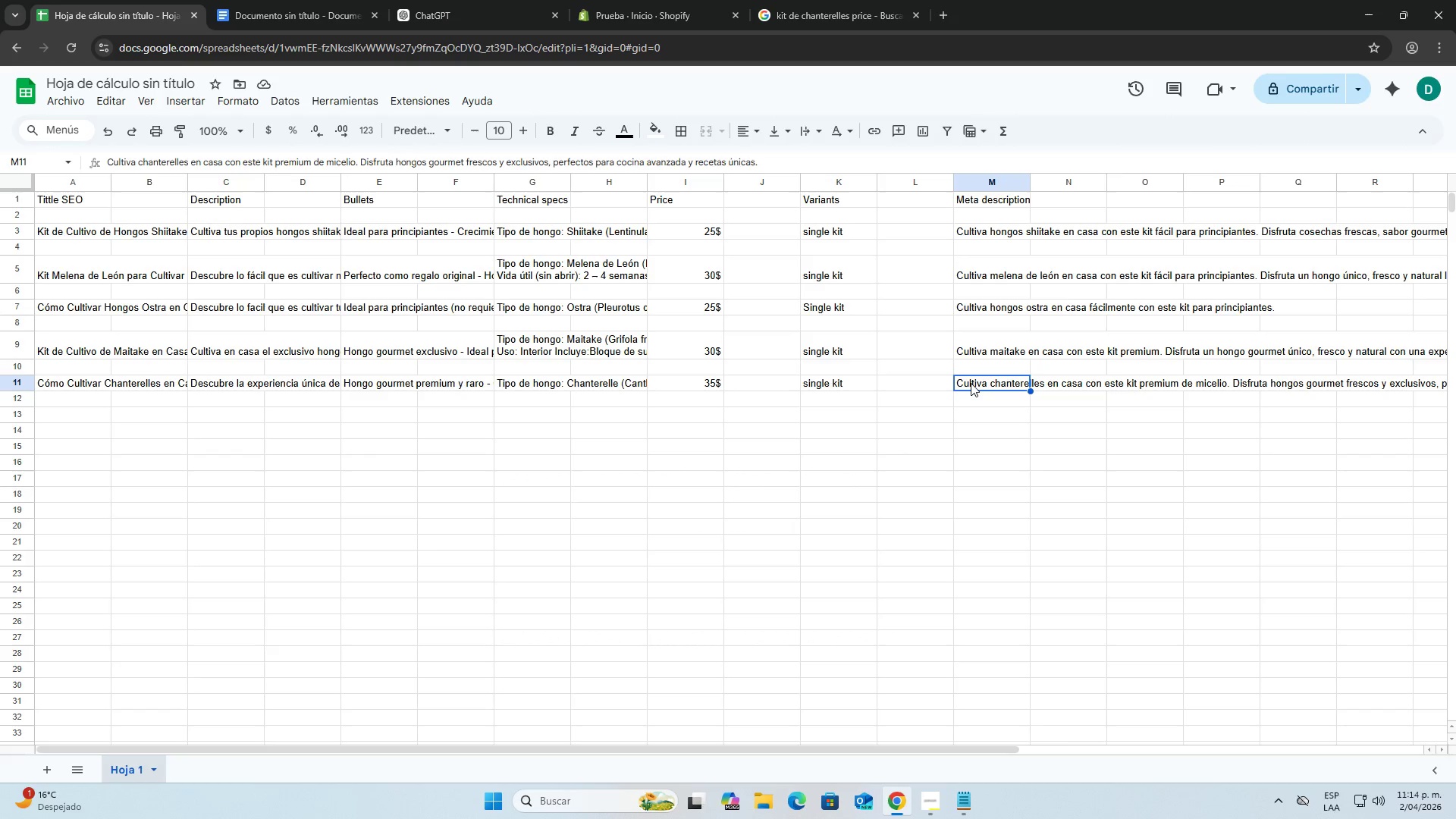 
triple_click([971, 383])
 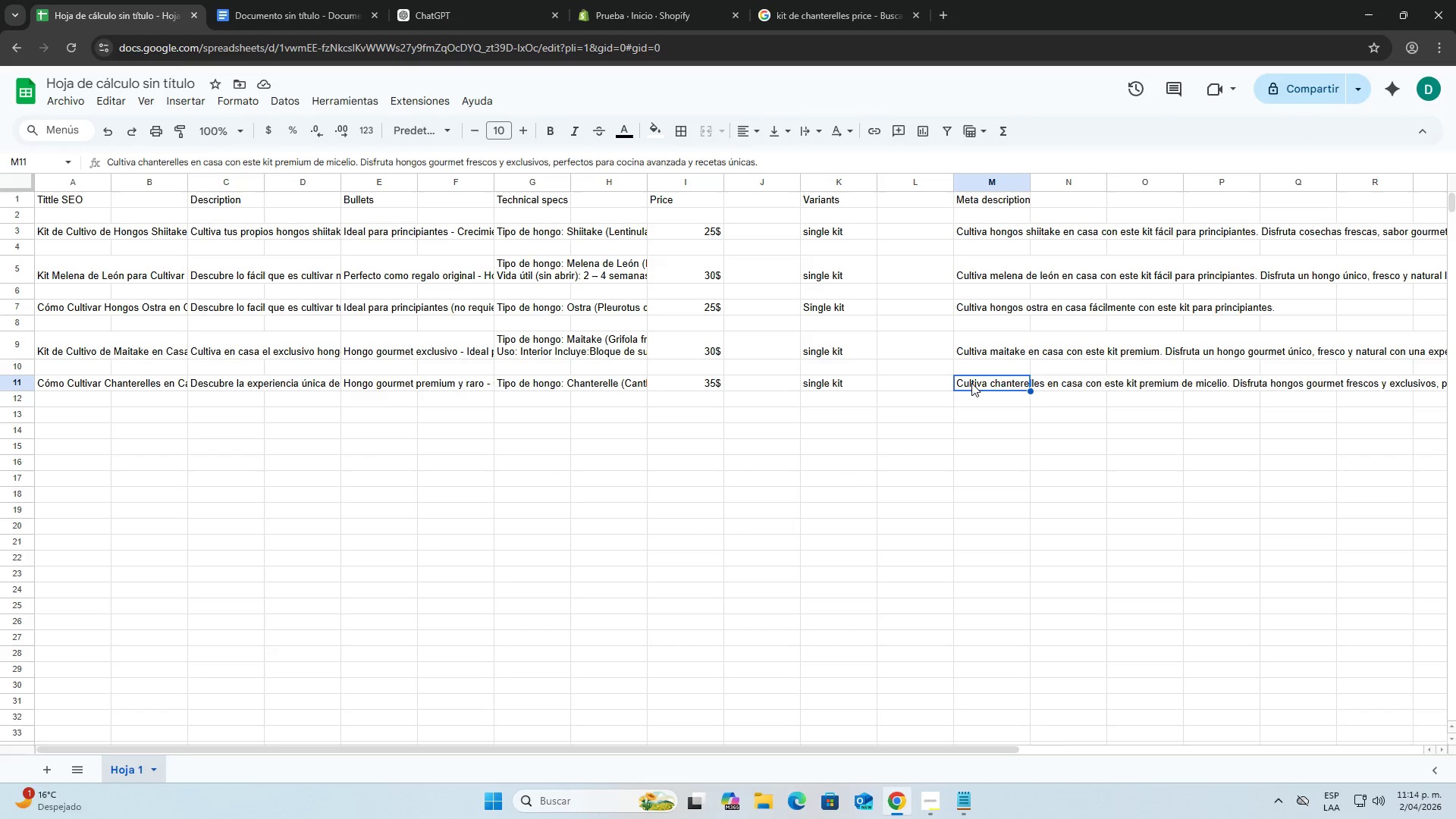 
triple_click([971, 383])
 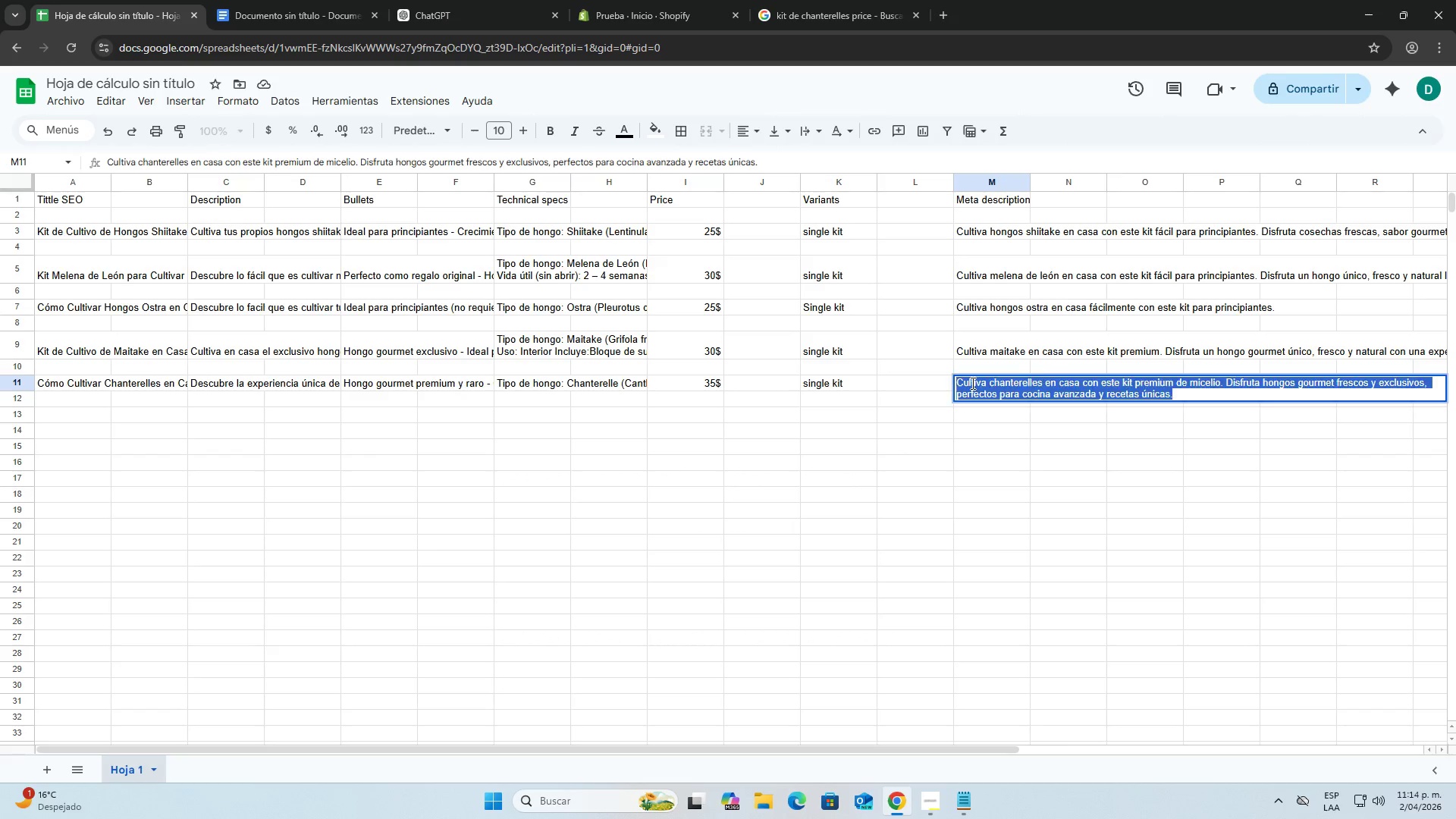 
triple_click([971, 383])
 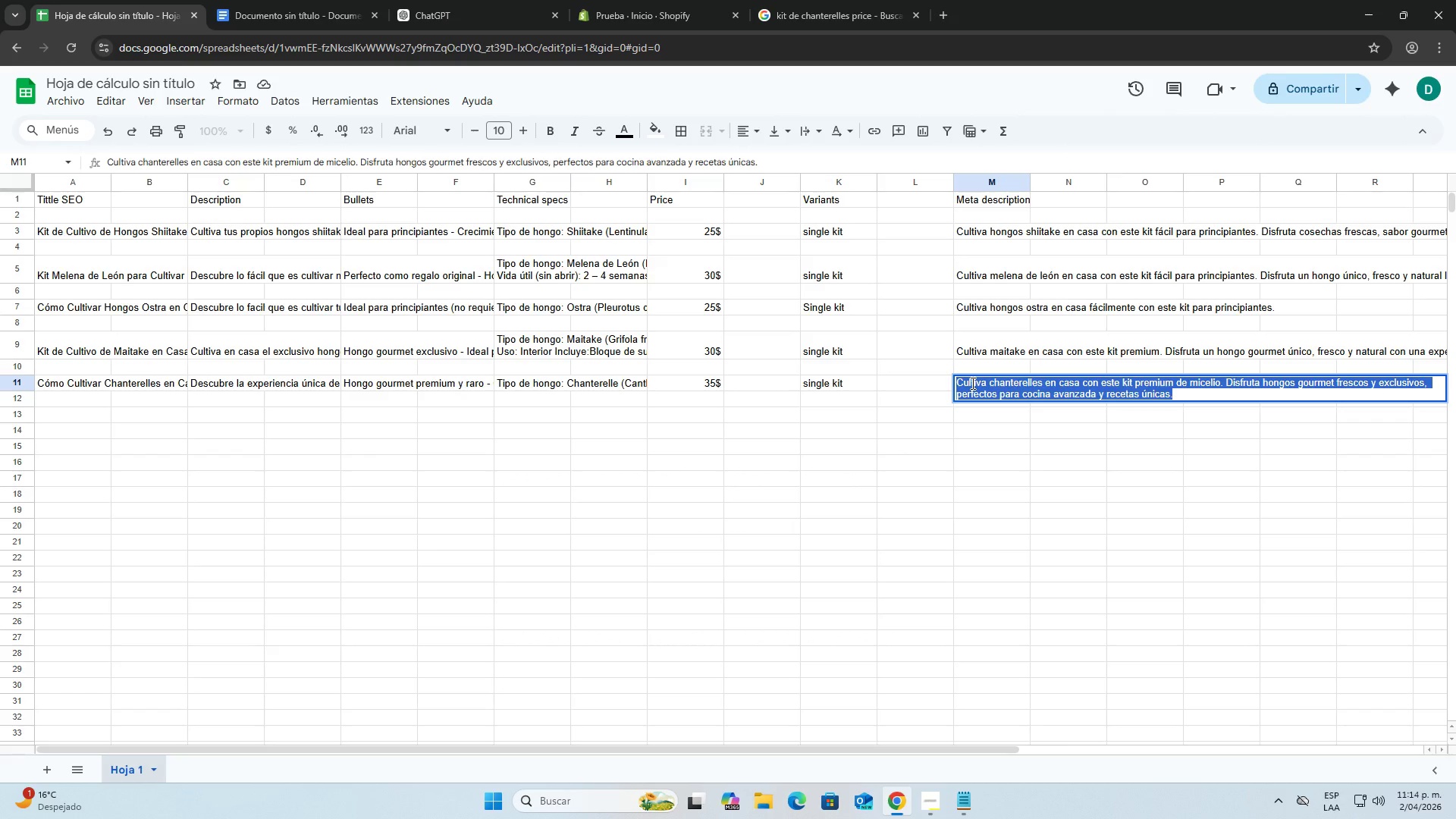 
key(Control+C)
 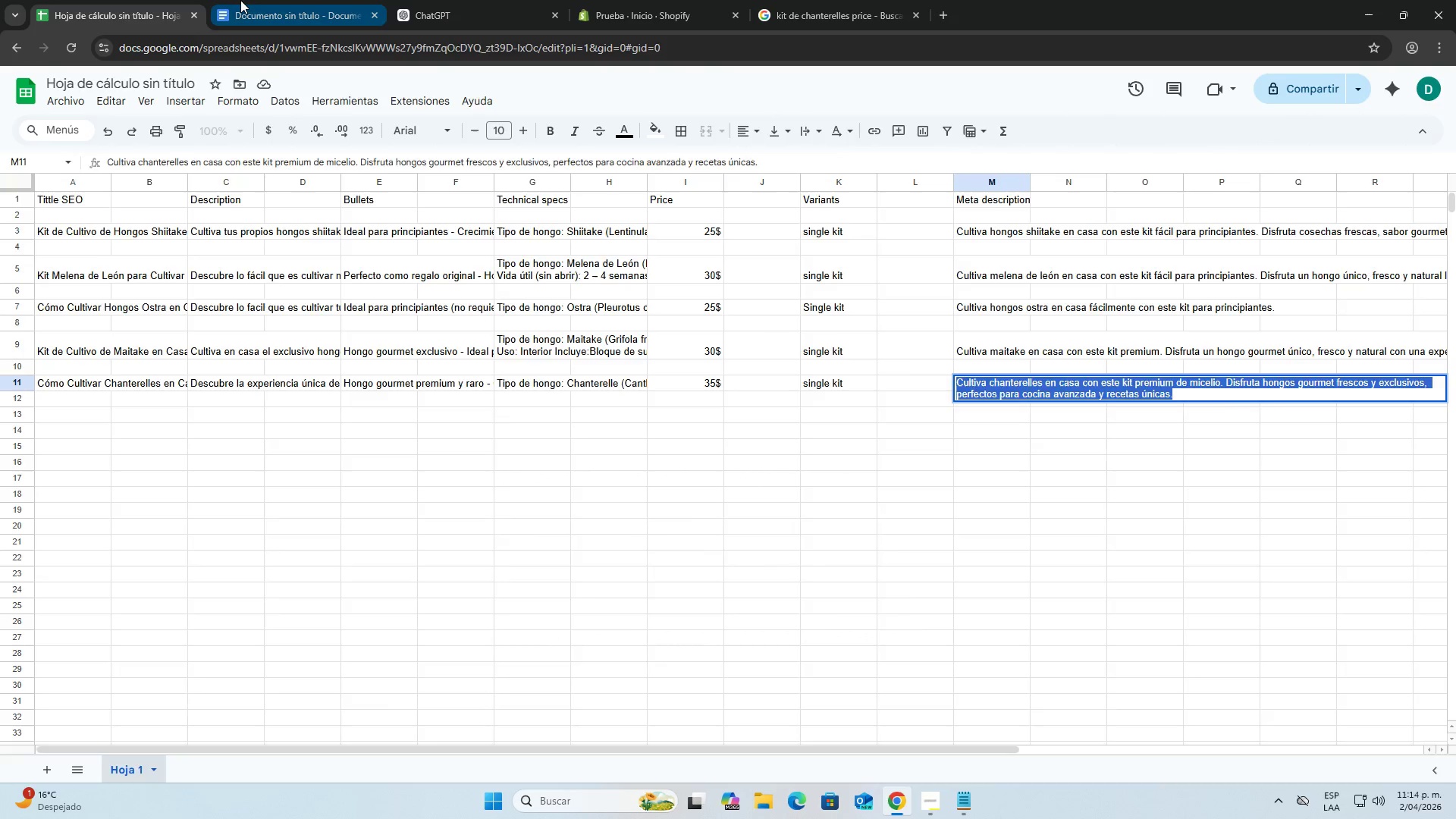 
left_click([234, 0])
 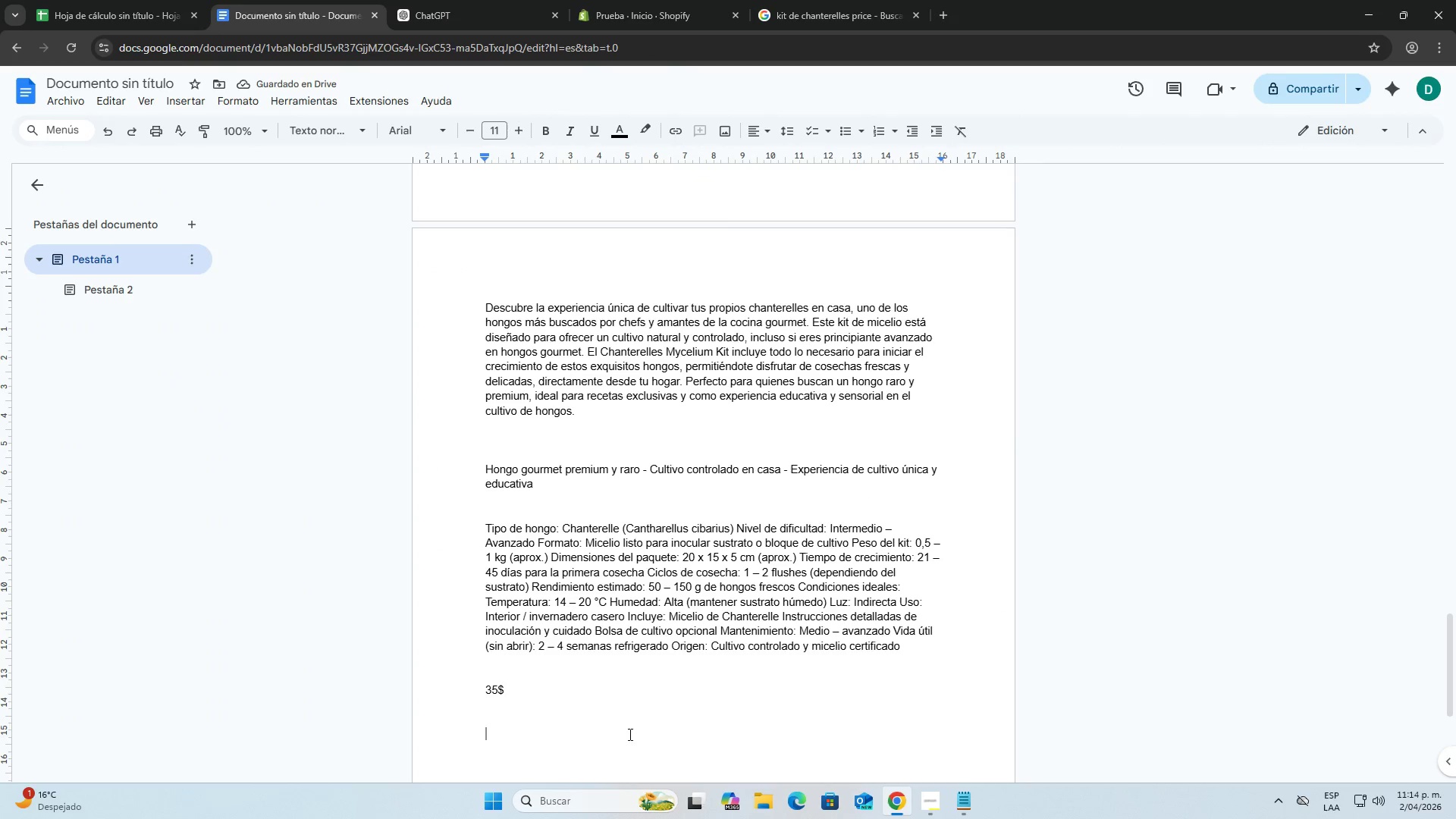 
key(Control+ControlLeft)
 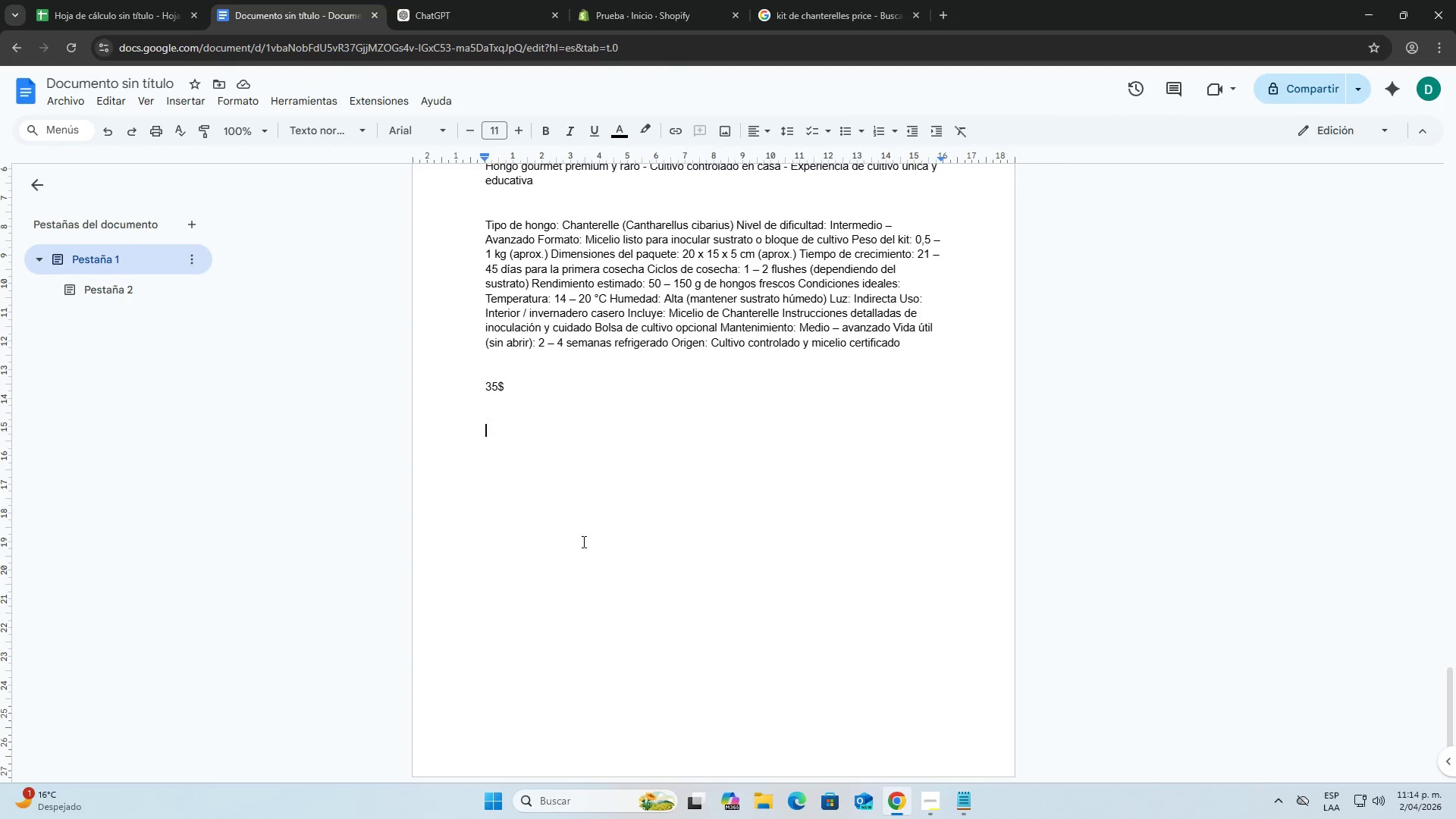 
key(Control+V)
 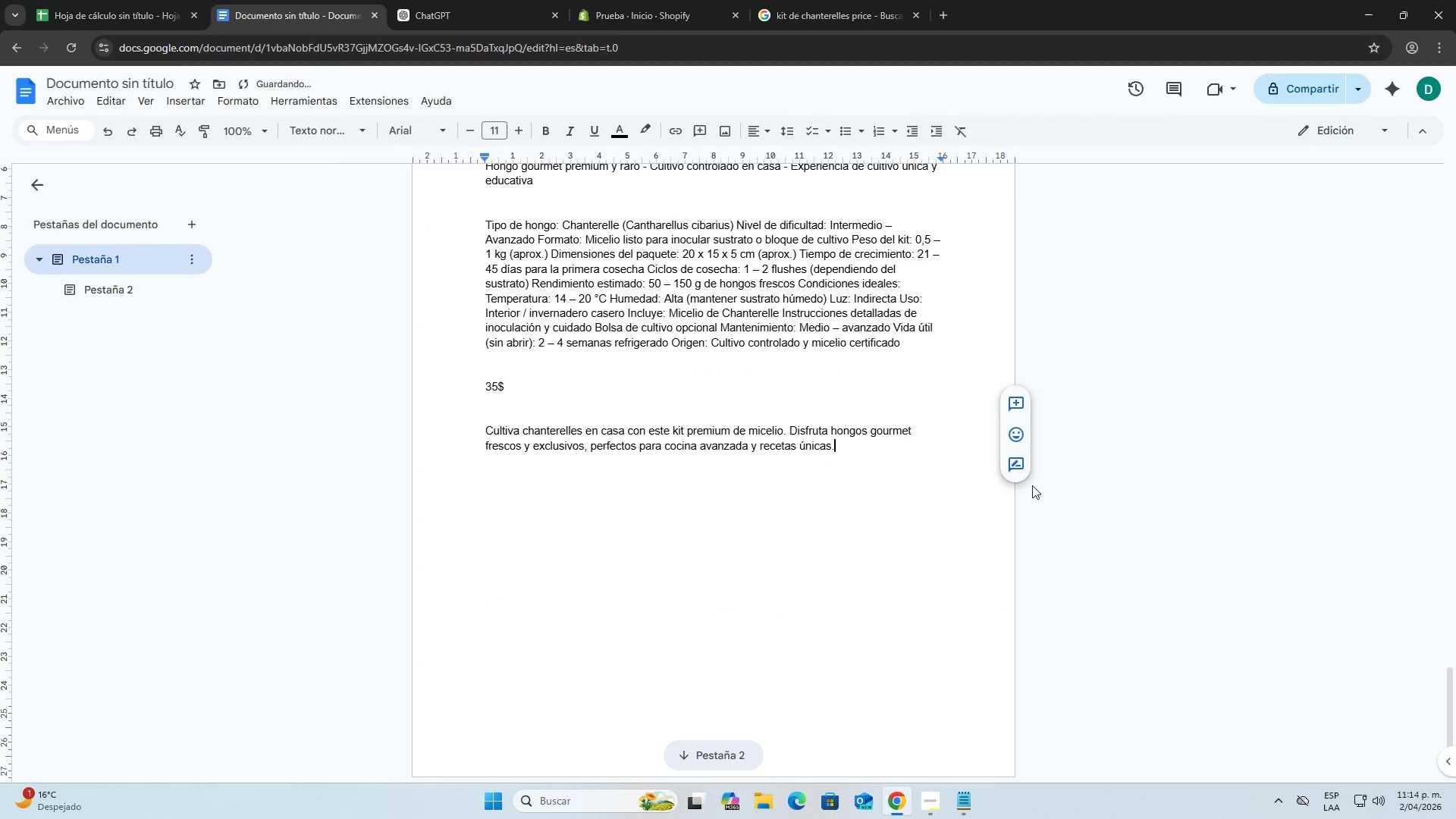 
scroll: coordinate [636, 727], scroll_direction: down, amount: 4.0
 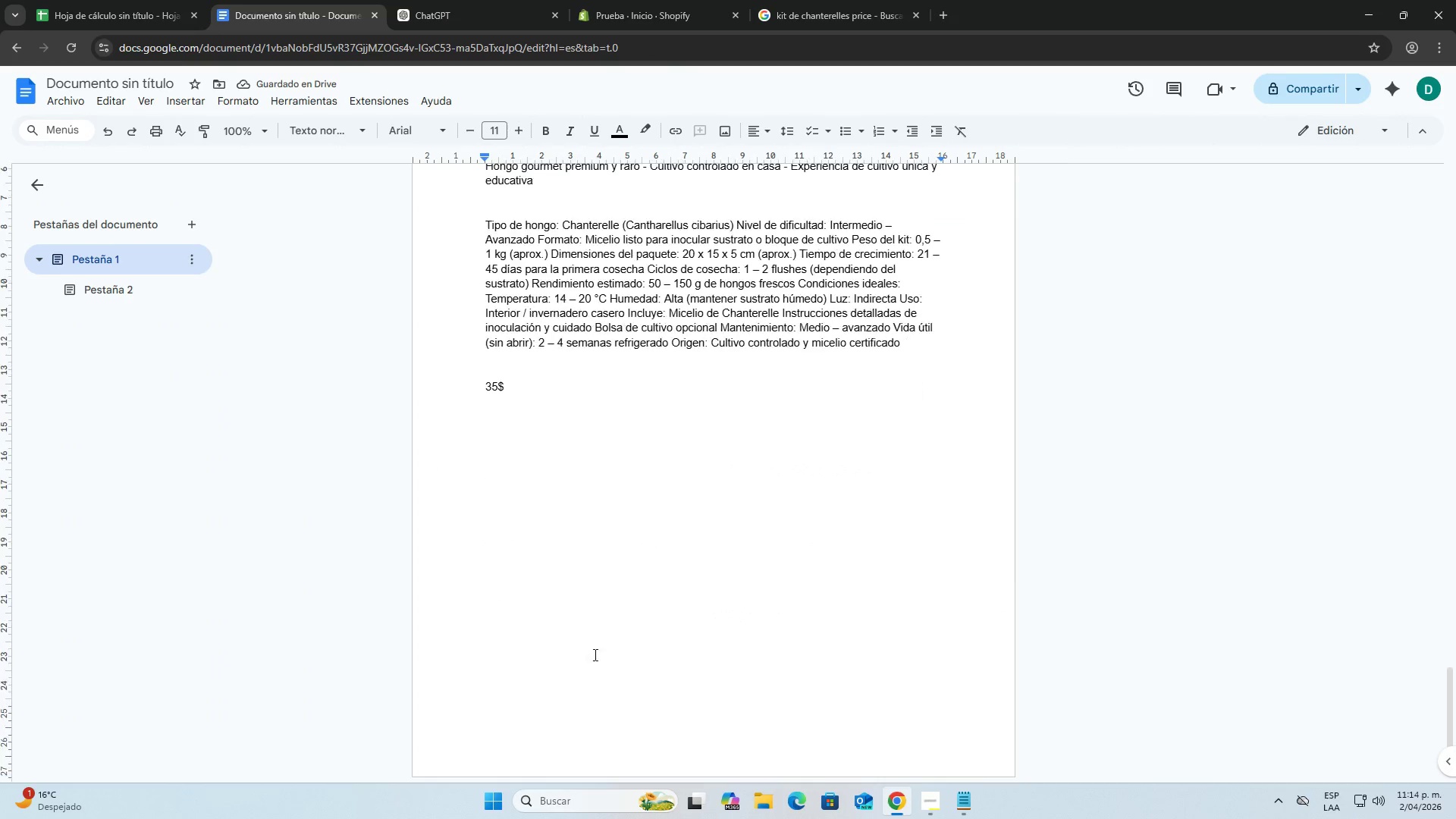 
double_click([1078, 535])
 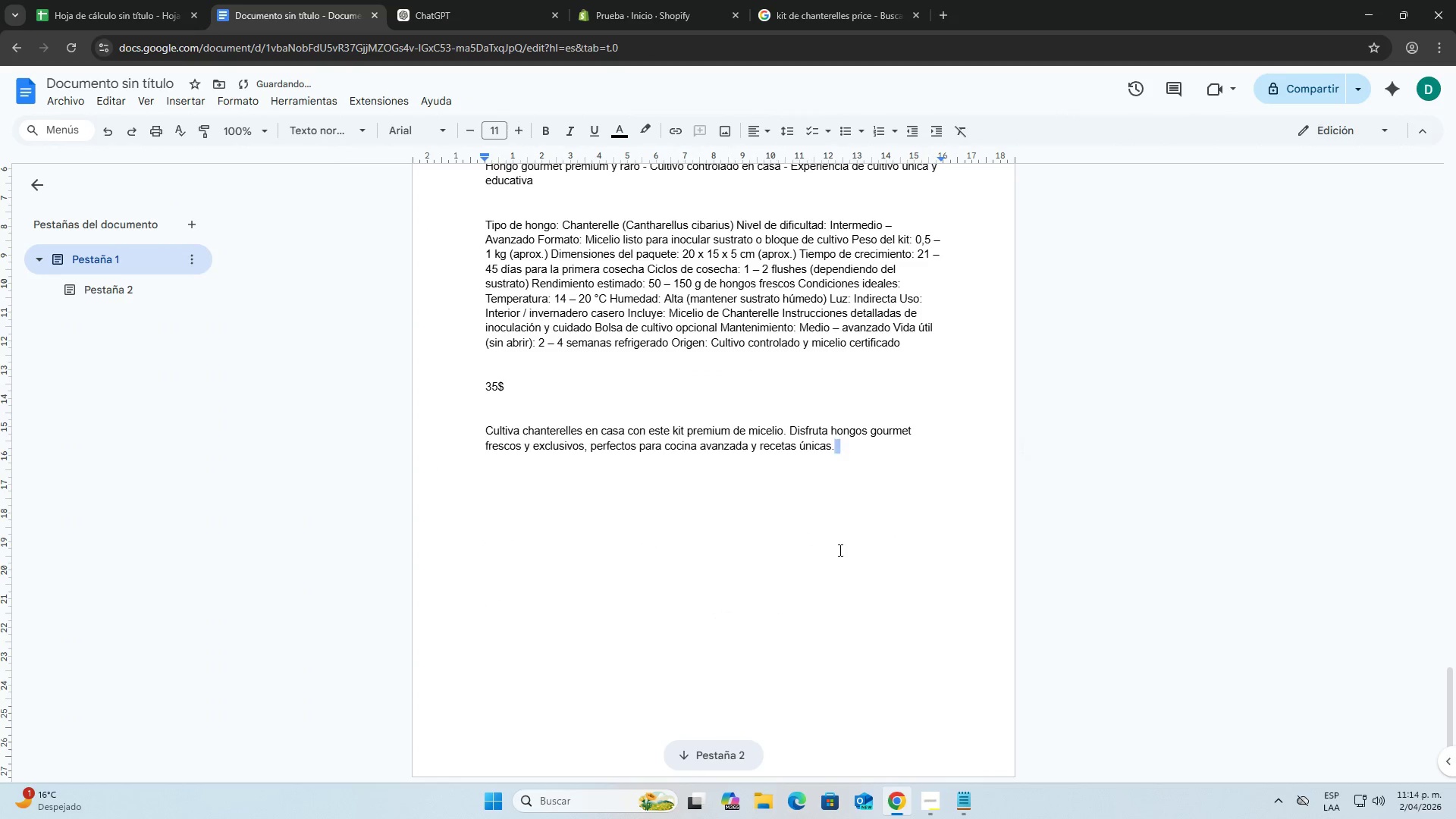 
scroll: coordinate [783, 513], scroll_direction: up, amount: 41.0
 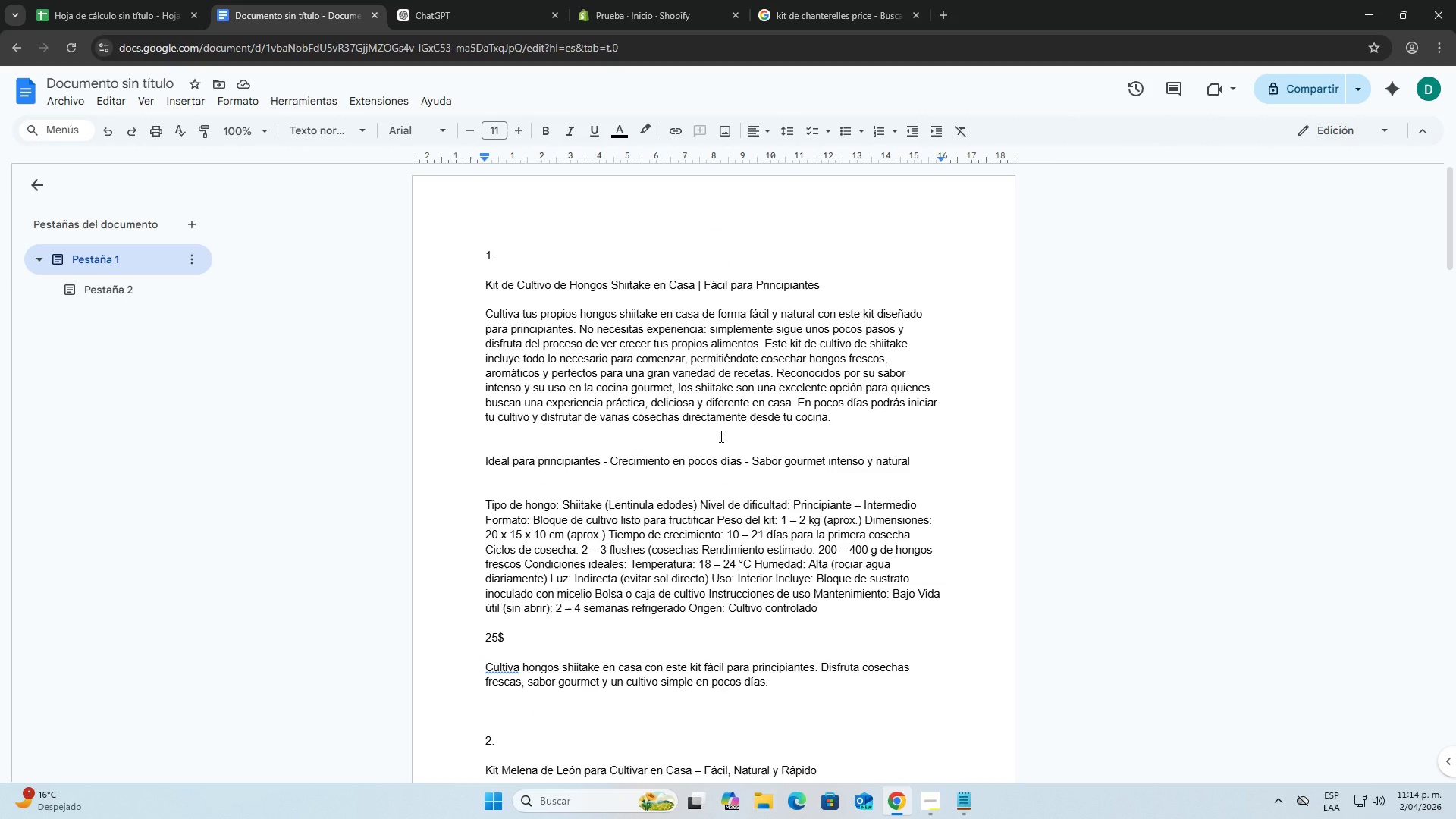 
wait(5.96)
 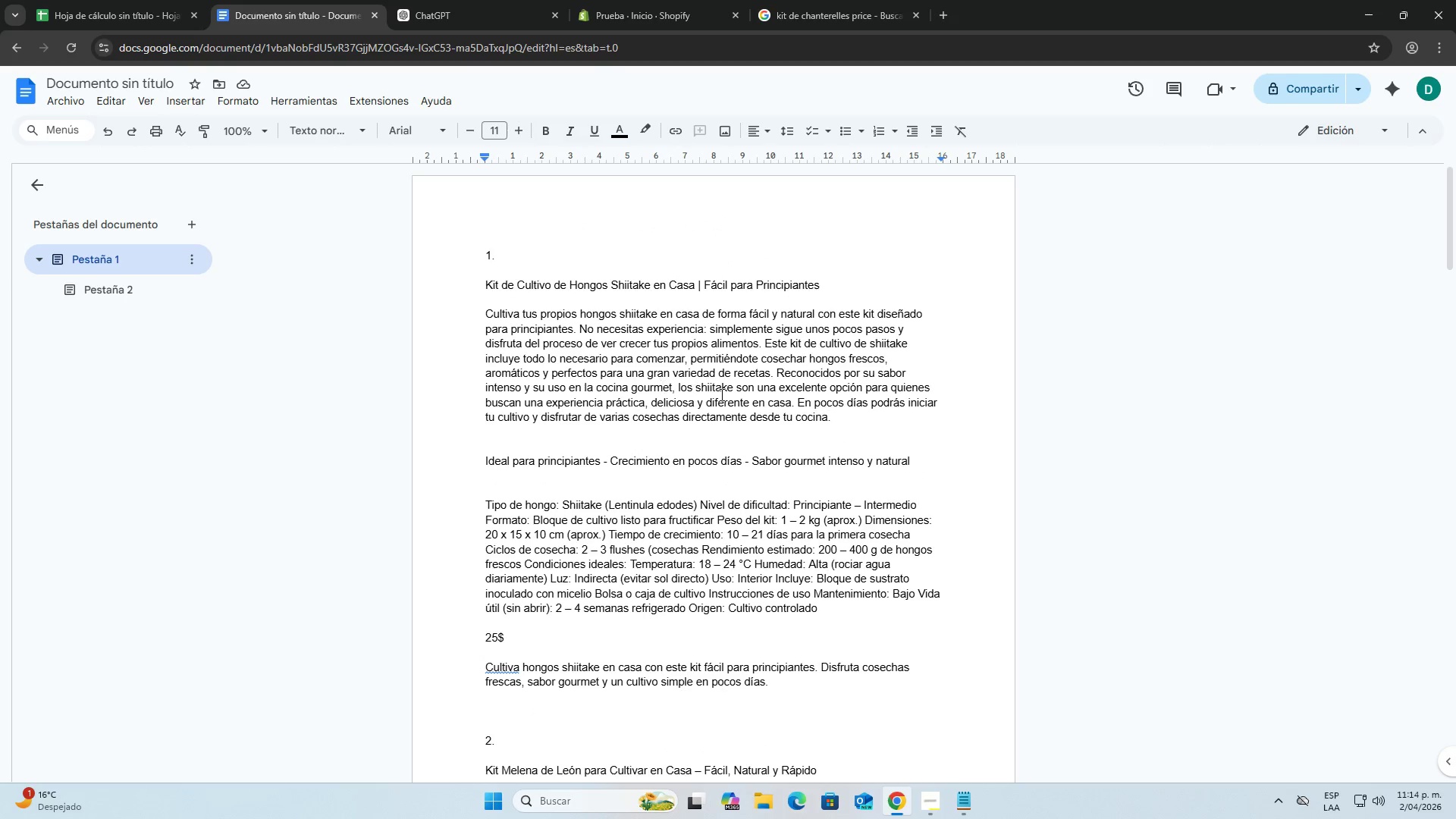 
scroll: coordinate [584, 459], scroll_direction: down, amount: 11.0
 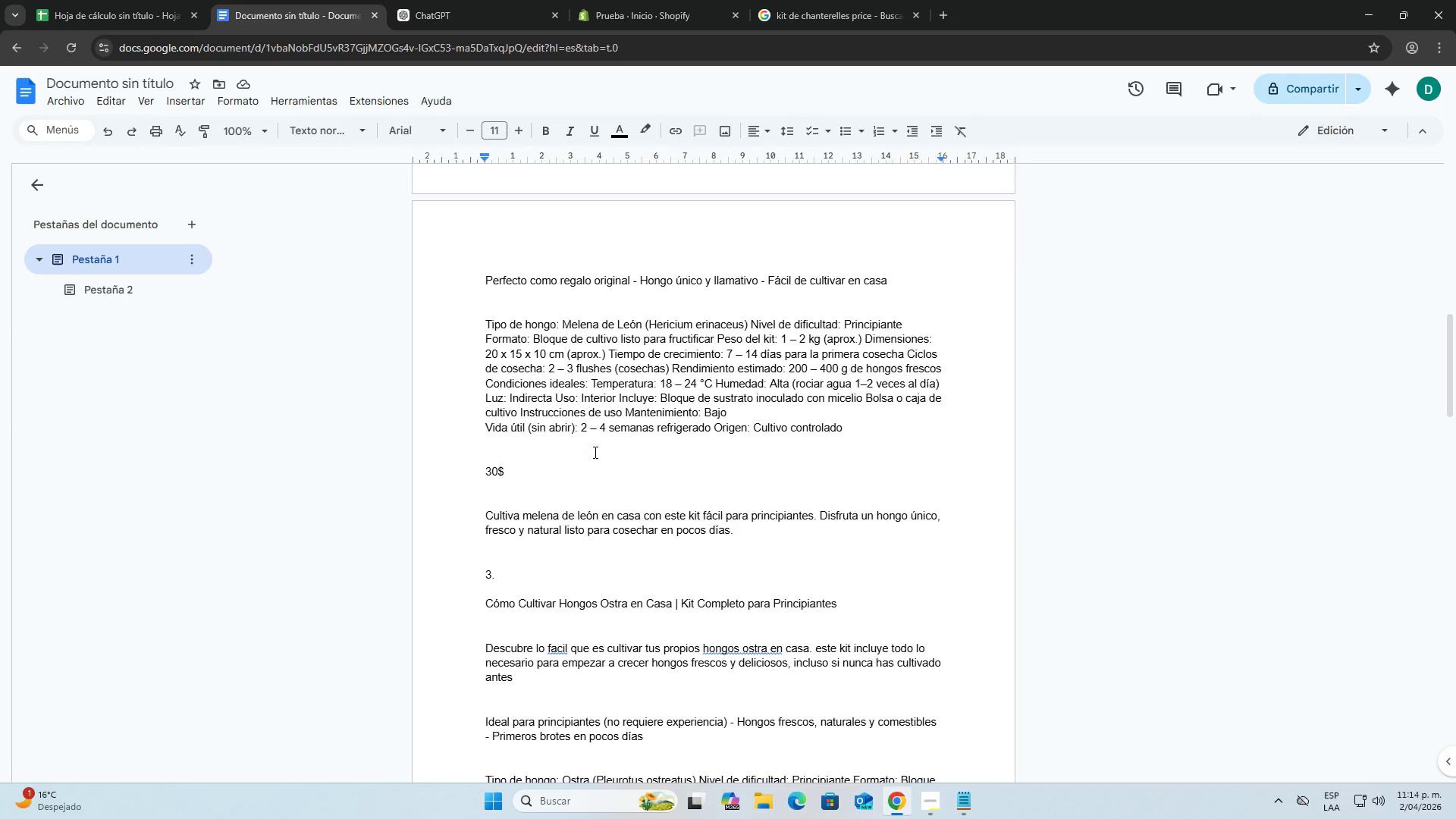 
scroll: coordinate [612, 455], scroll_direction: up, amount: 16.0
 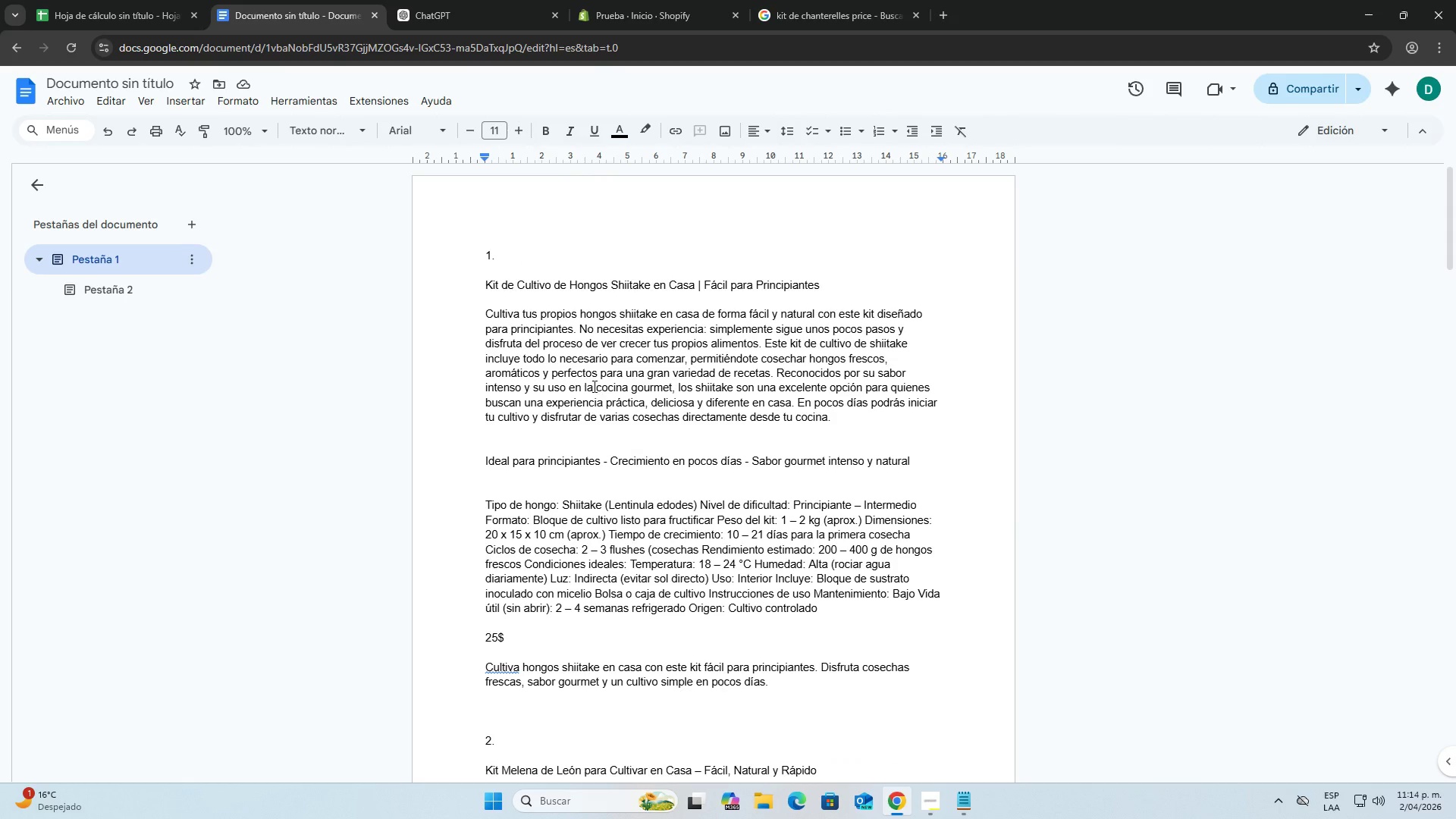 
scroll: coordinate [670, 451], scroll_direction: down, amount: 14.0
 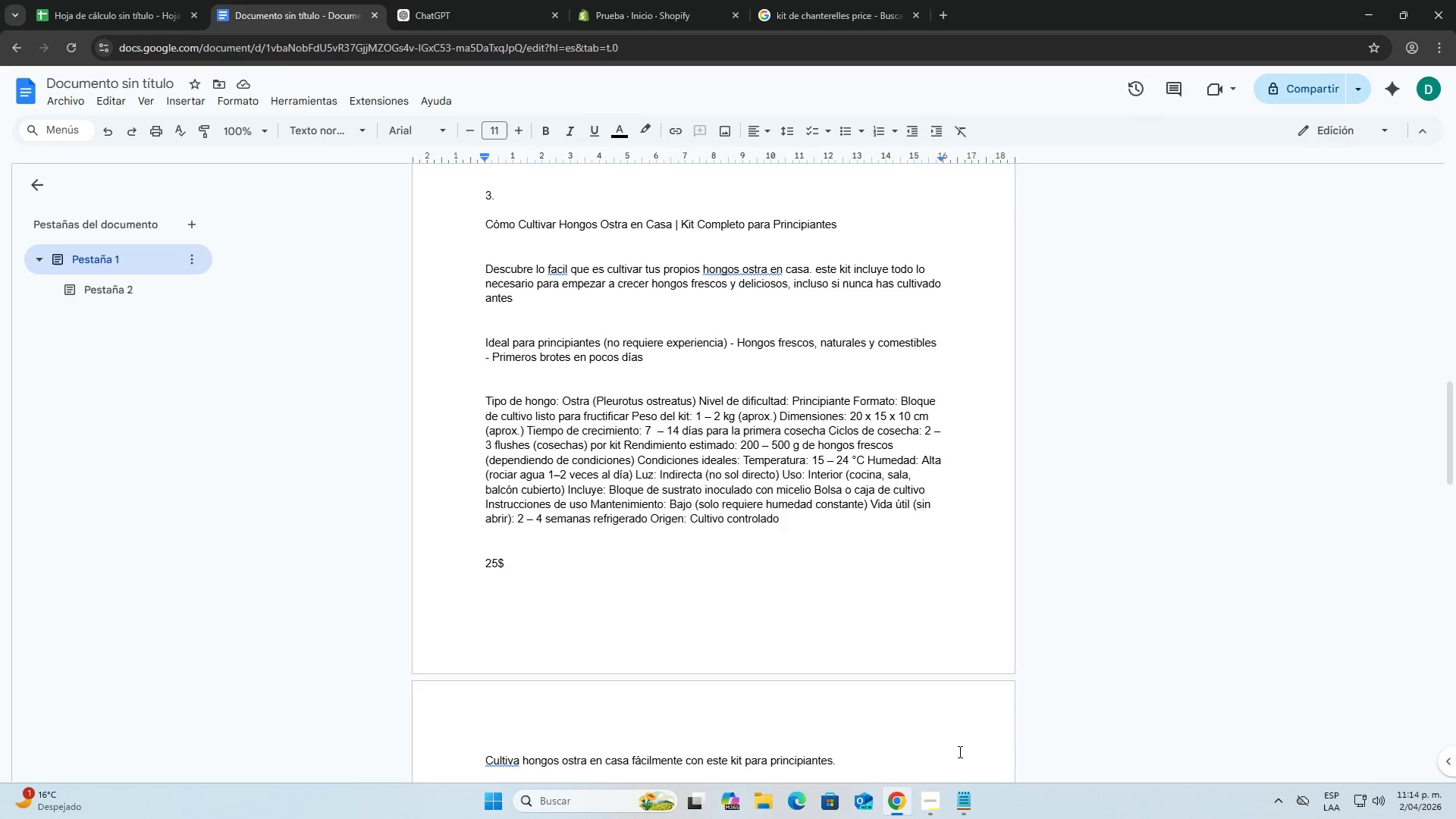 
left_click([937, 804])